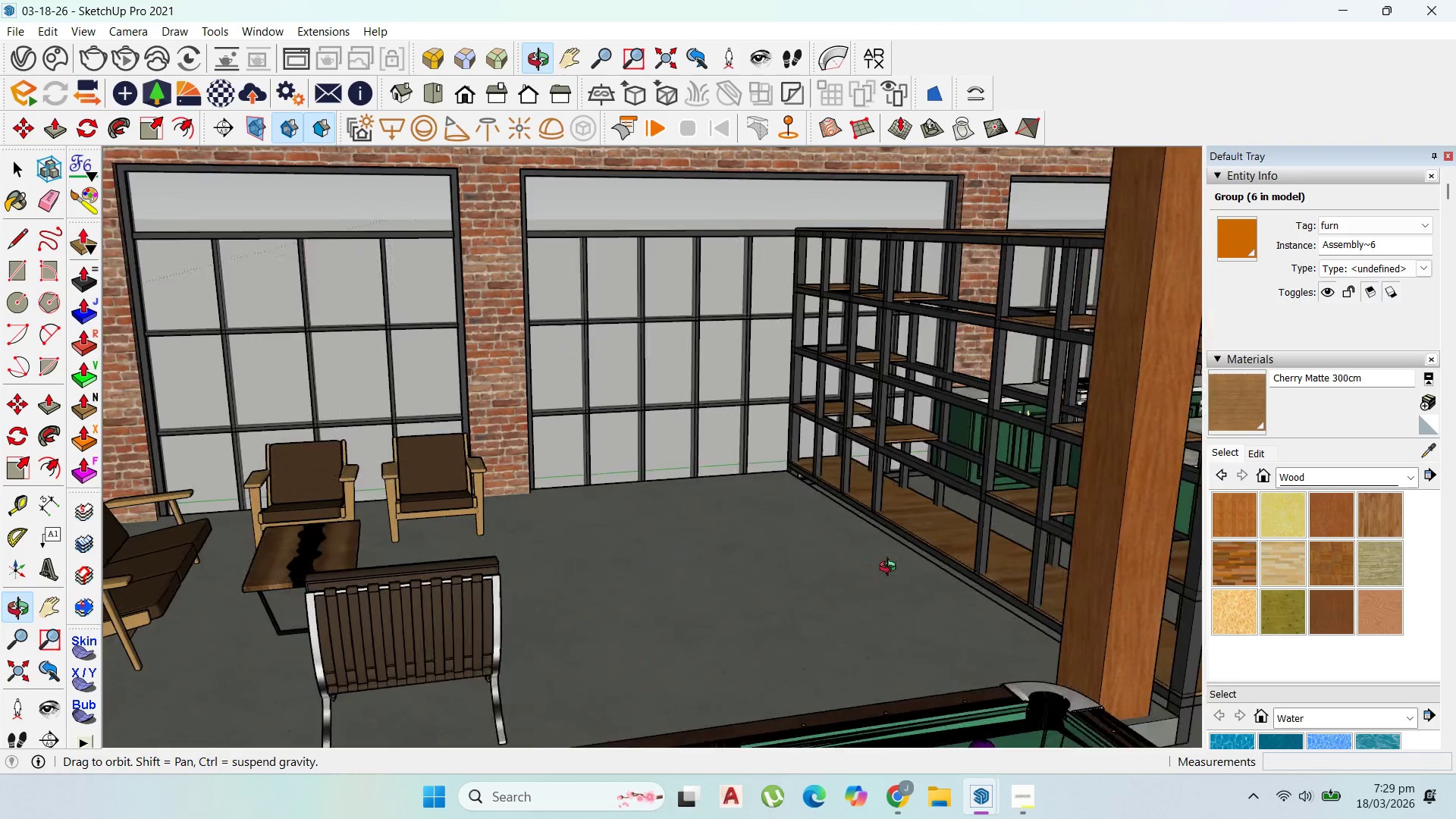 
left_click_drag(start_coordinate=[858, 463], to_coordinate=[783, 437])
 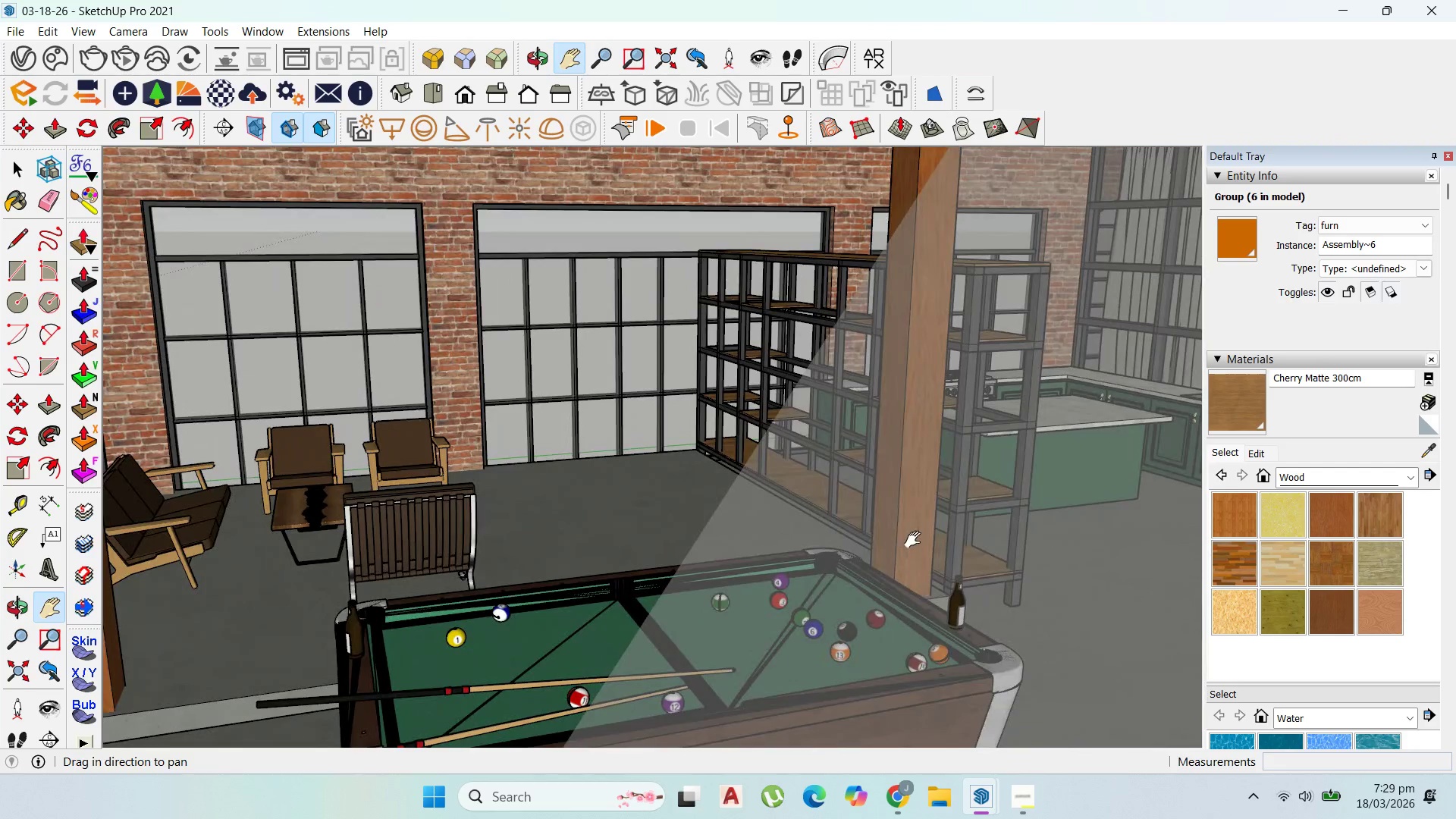 
scroll: coordinate [642, 465], scroll_direction: down, amount: 2.0
 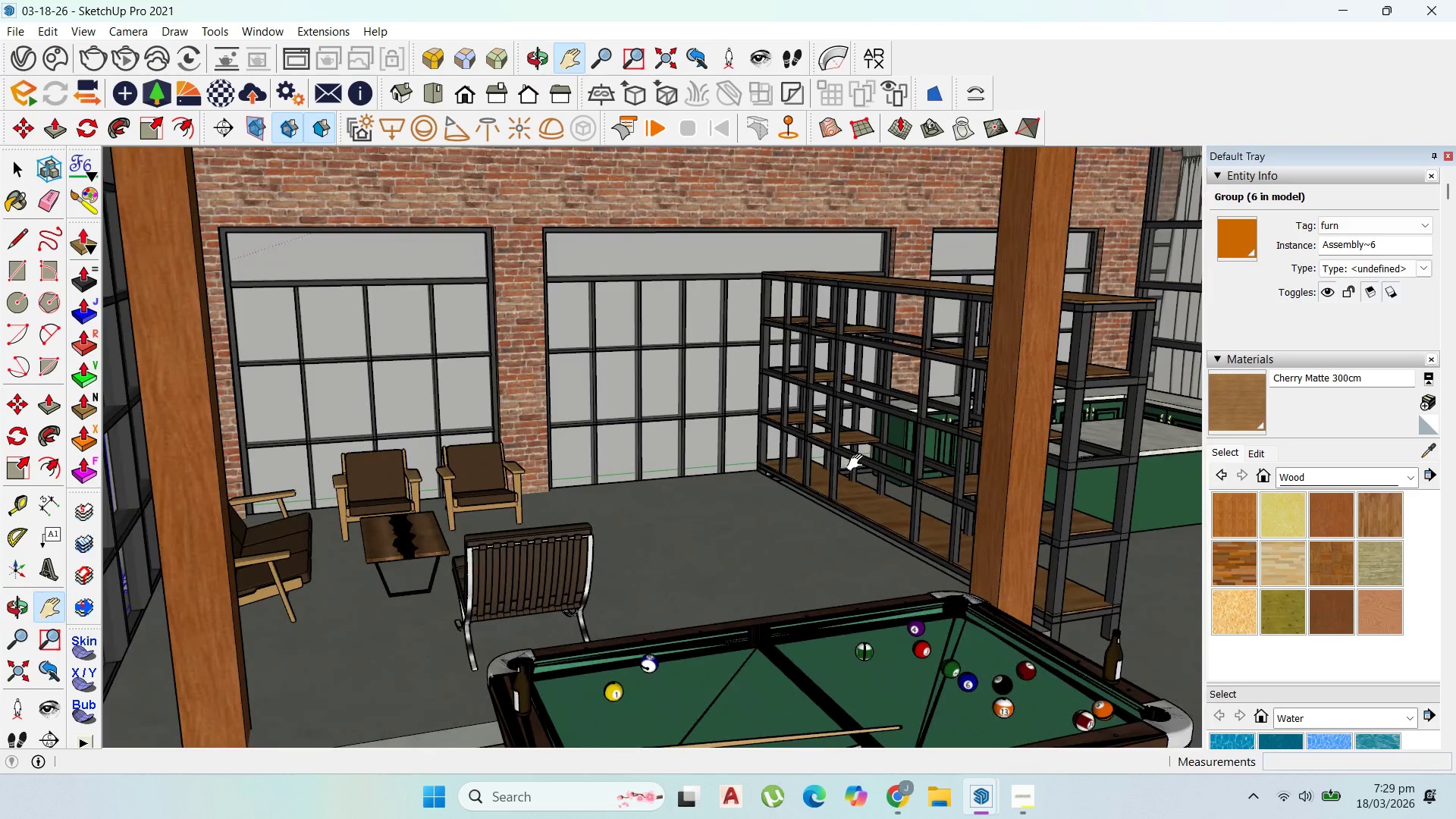 
scroll: coordinate [900, 534], scroll_direction: up, amount: 7.0
 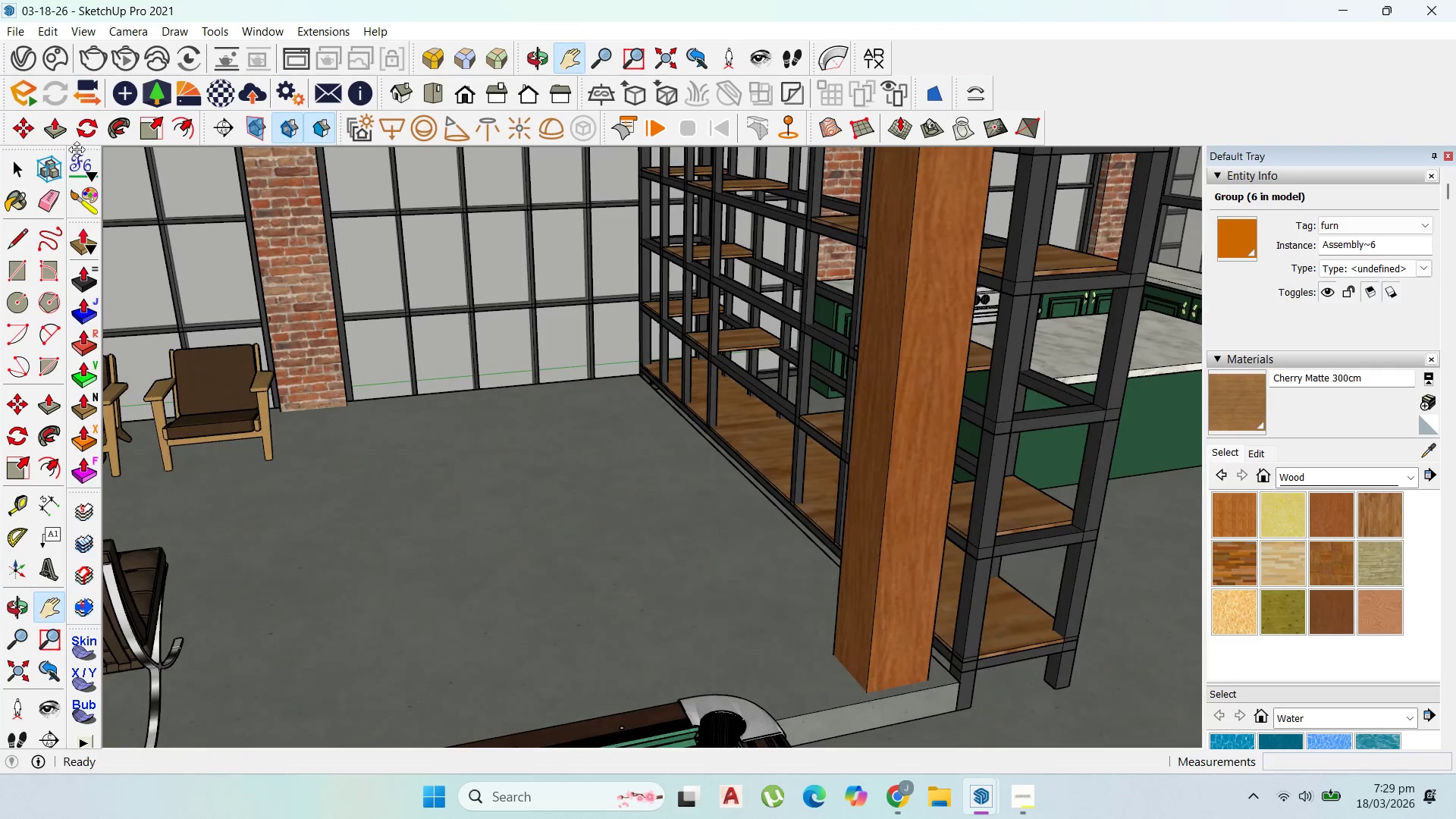 
left_click([20, 278])
 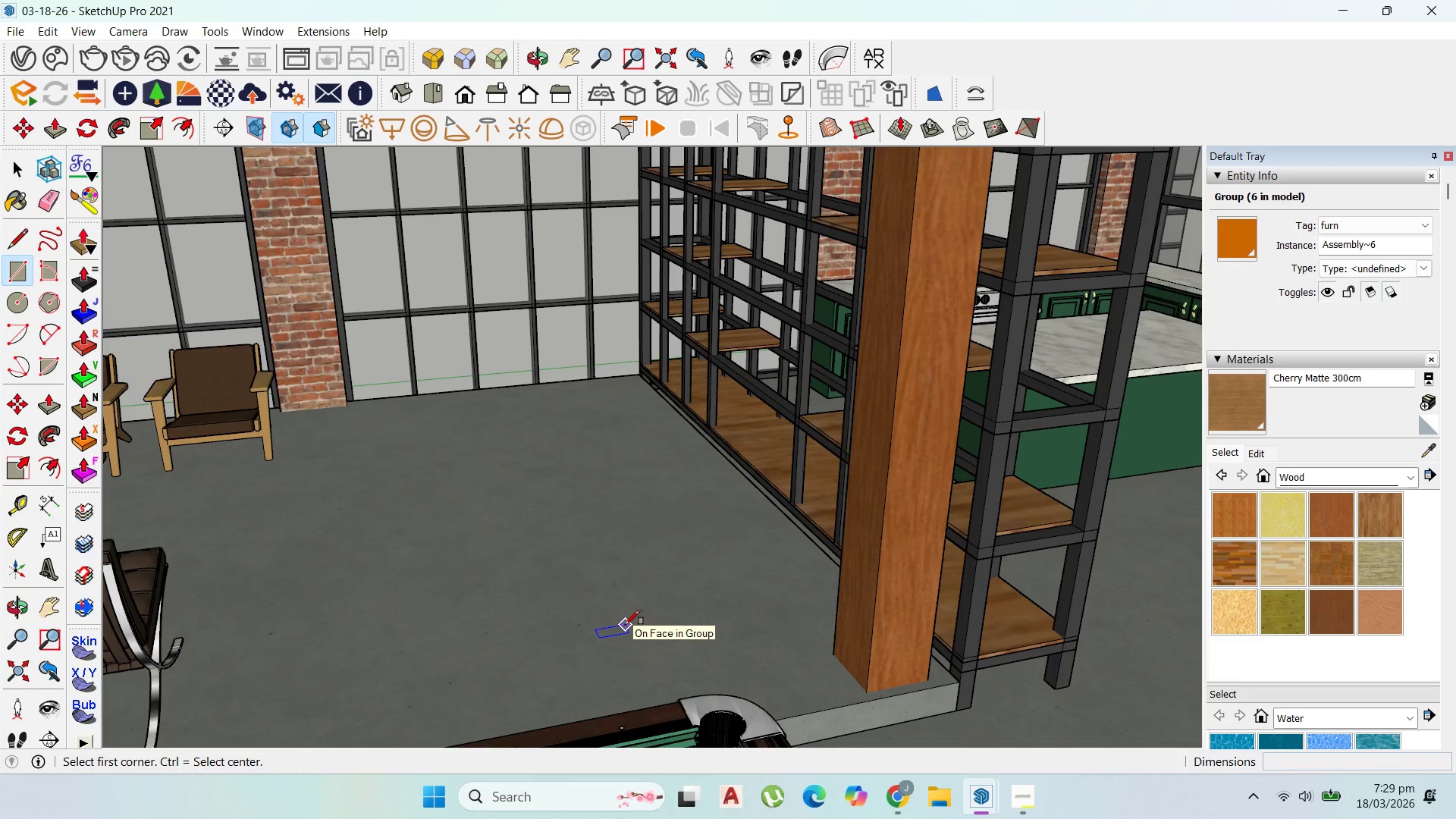 
left_click([624, 624])
 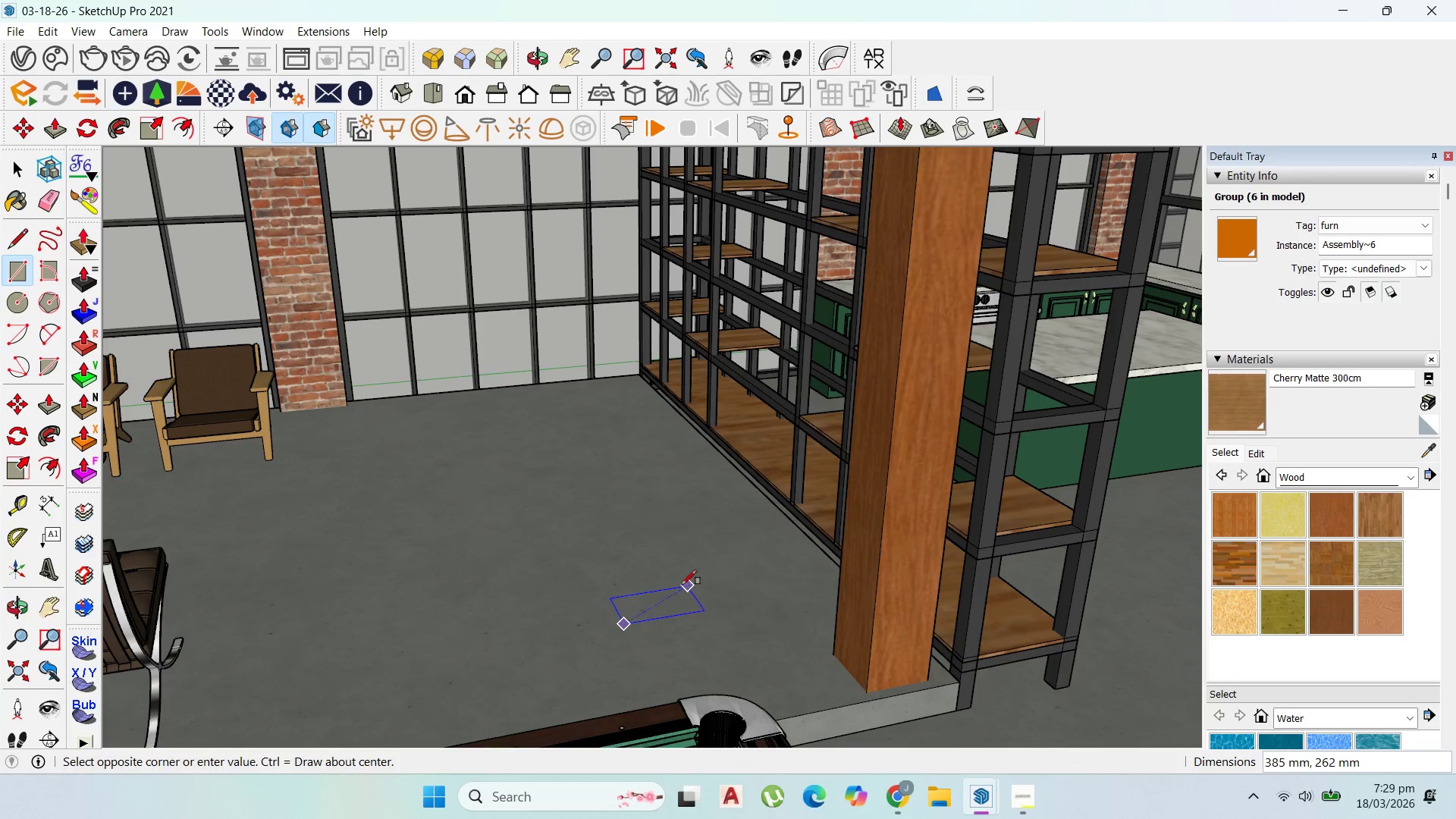 
scroll: coordinate [682, 581], scroll_direction: up, amount: 1.0
 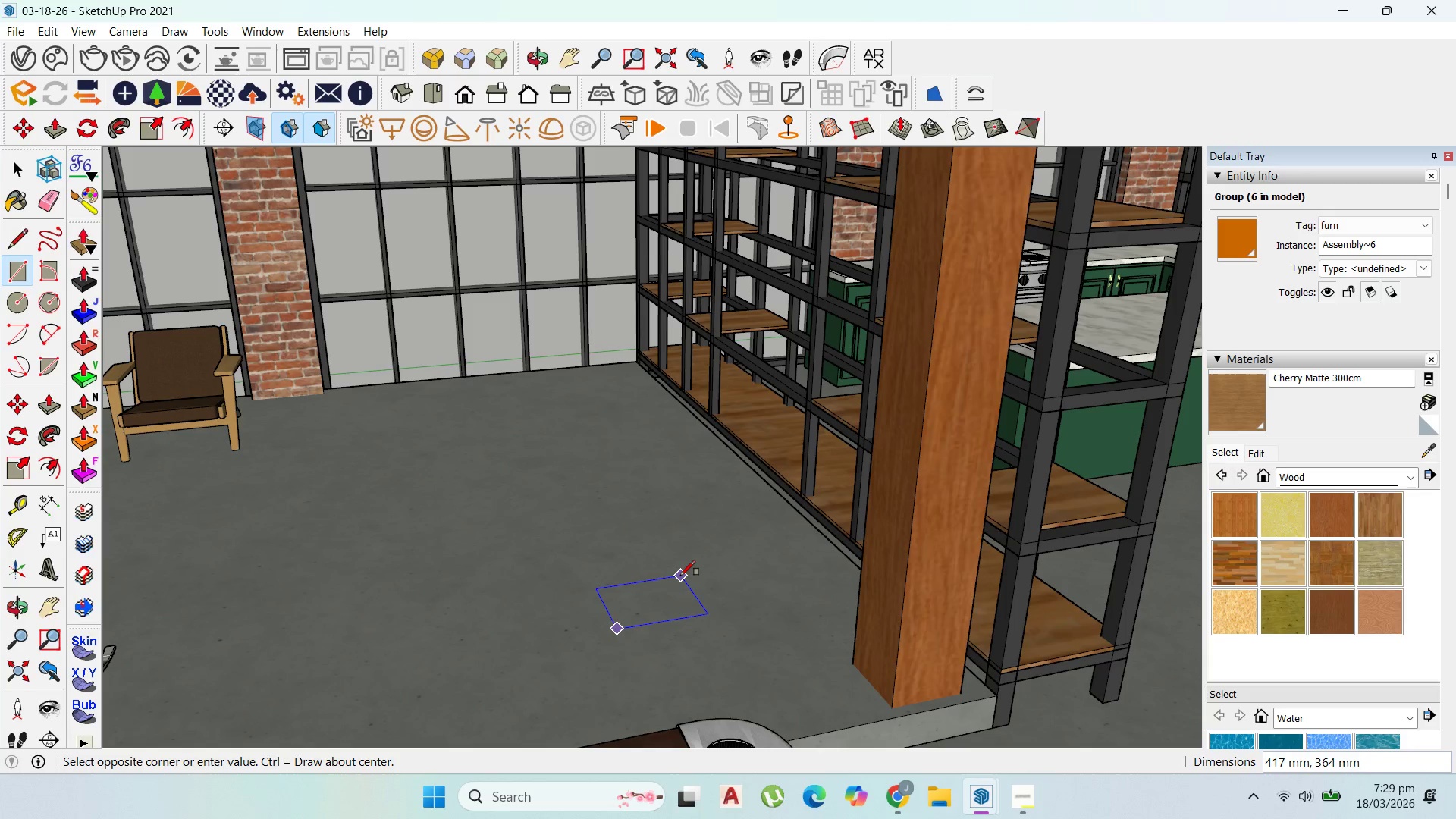 
key(Numpad4)
 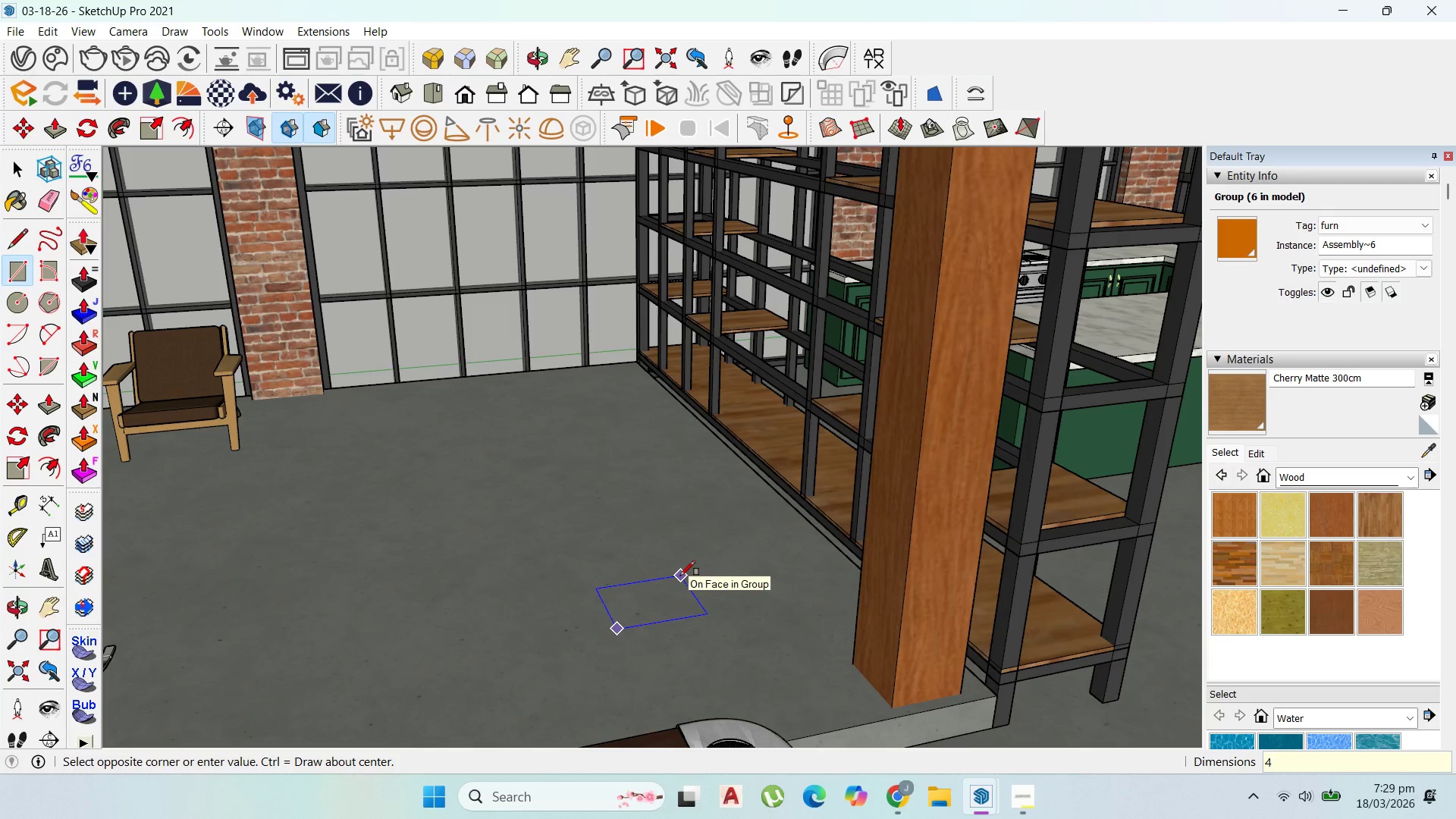 
key(Numpad0)
 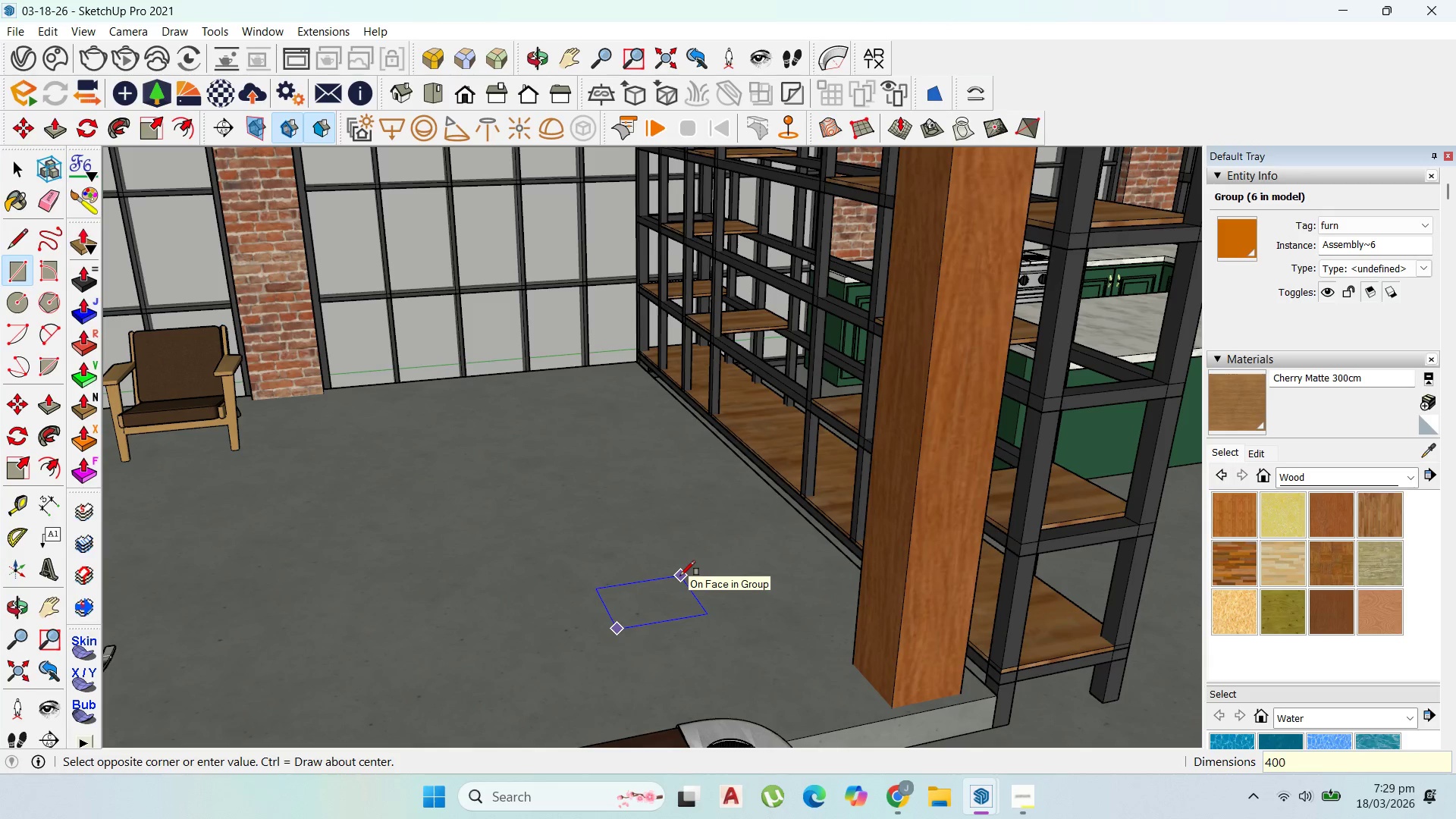 
key(Numpad0)
 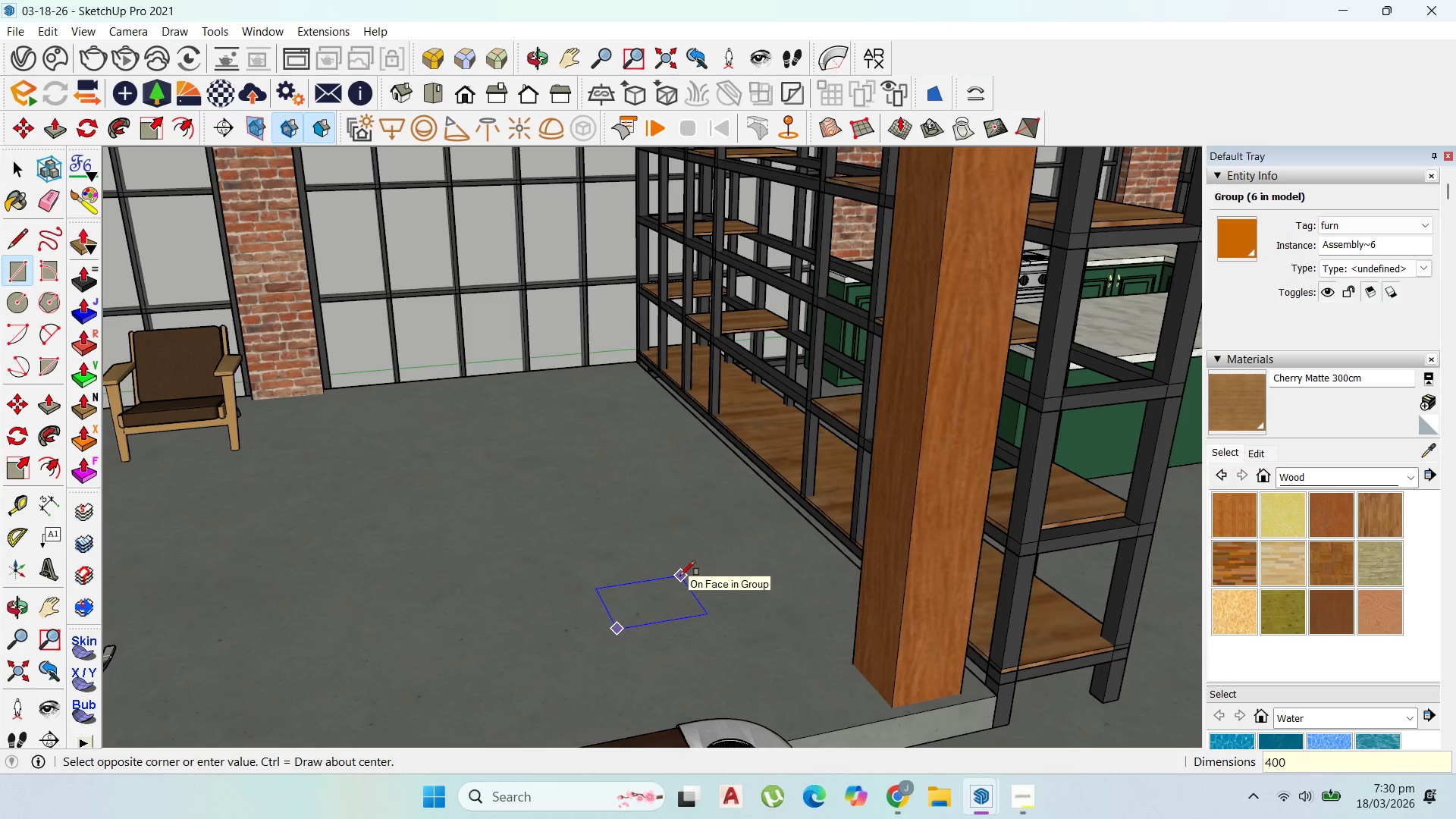 
key(Comma)
 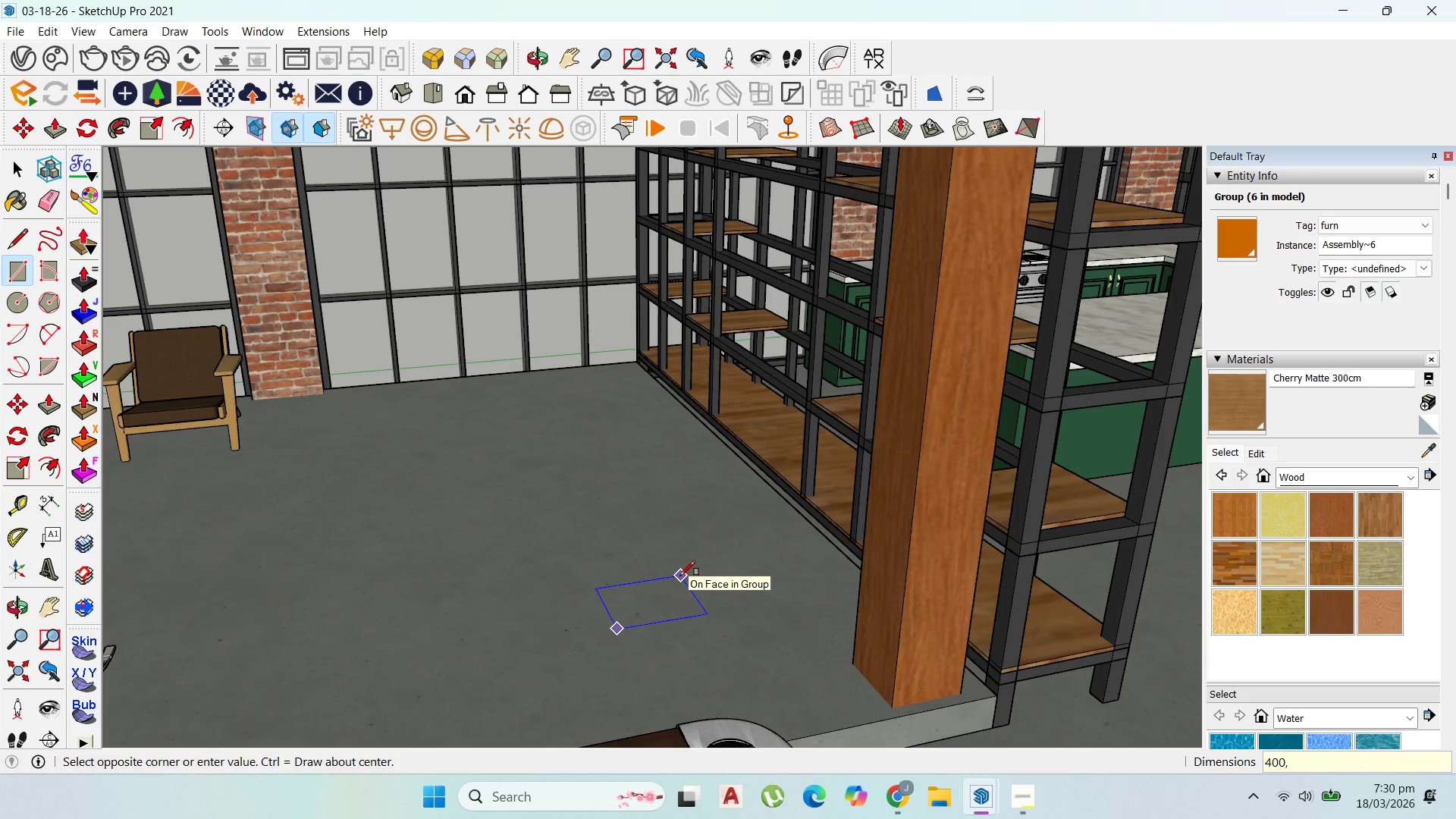 
key(Numpad4)
 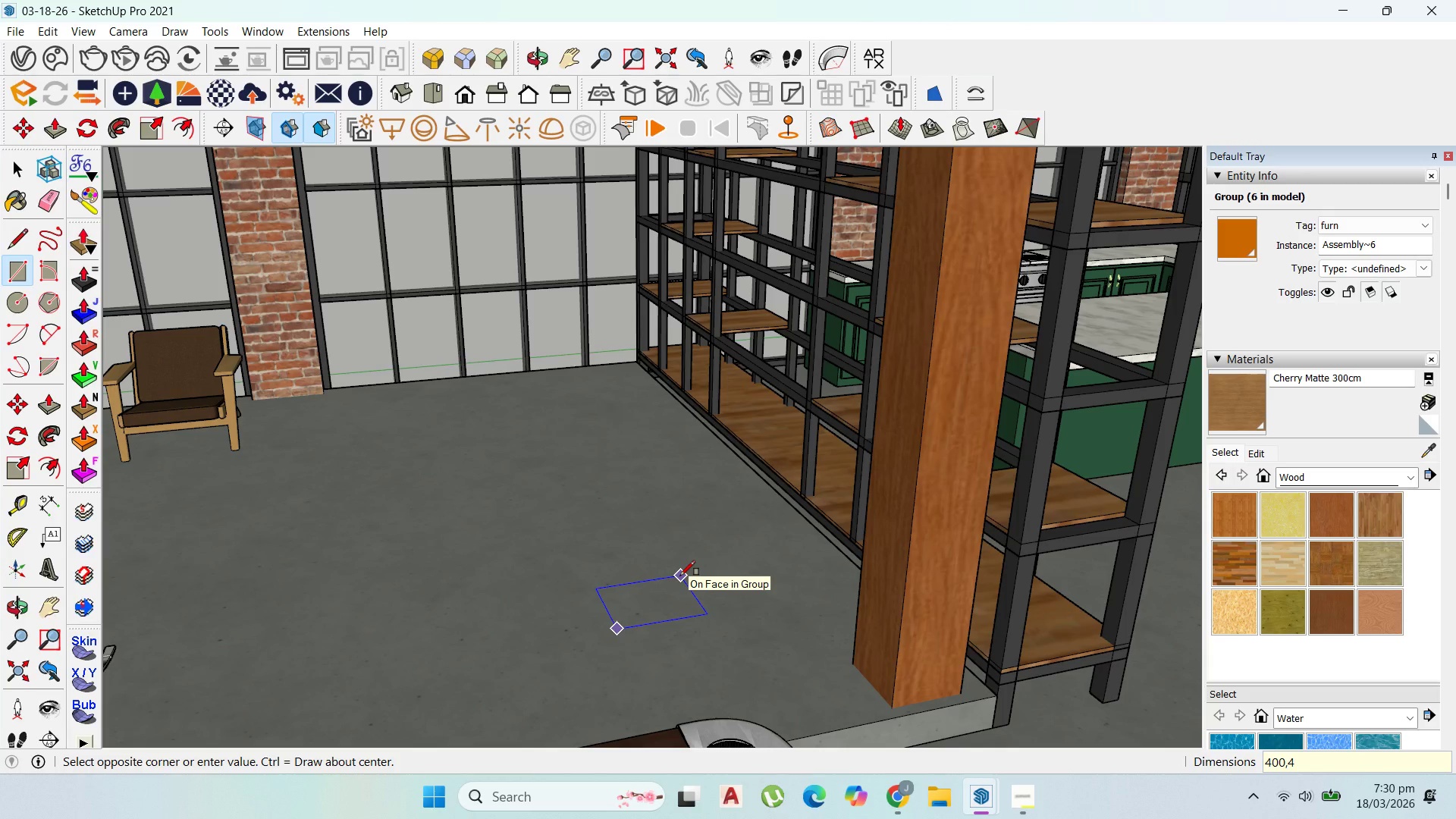 
key(Numpad0)
 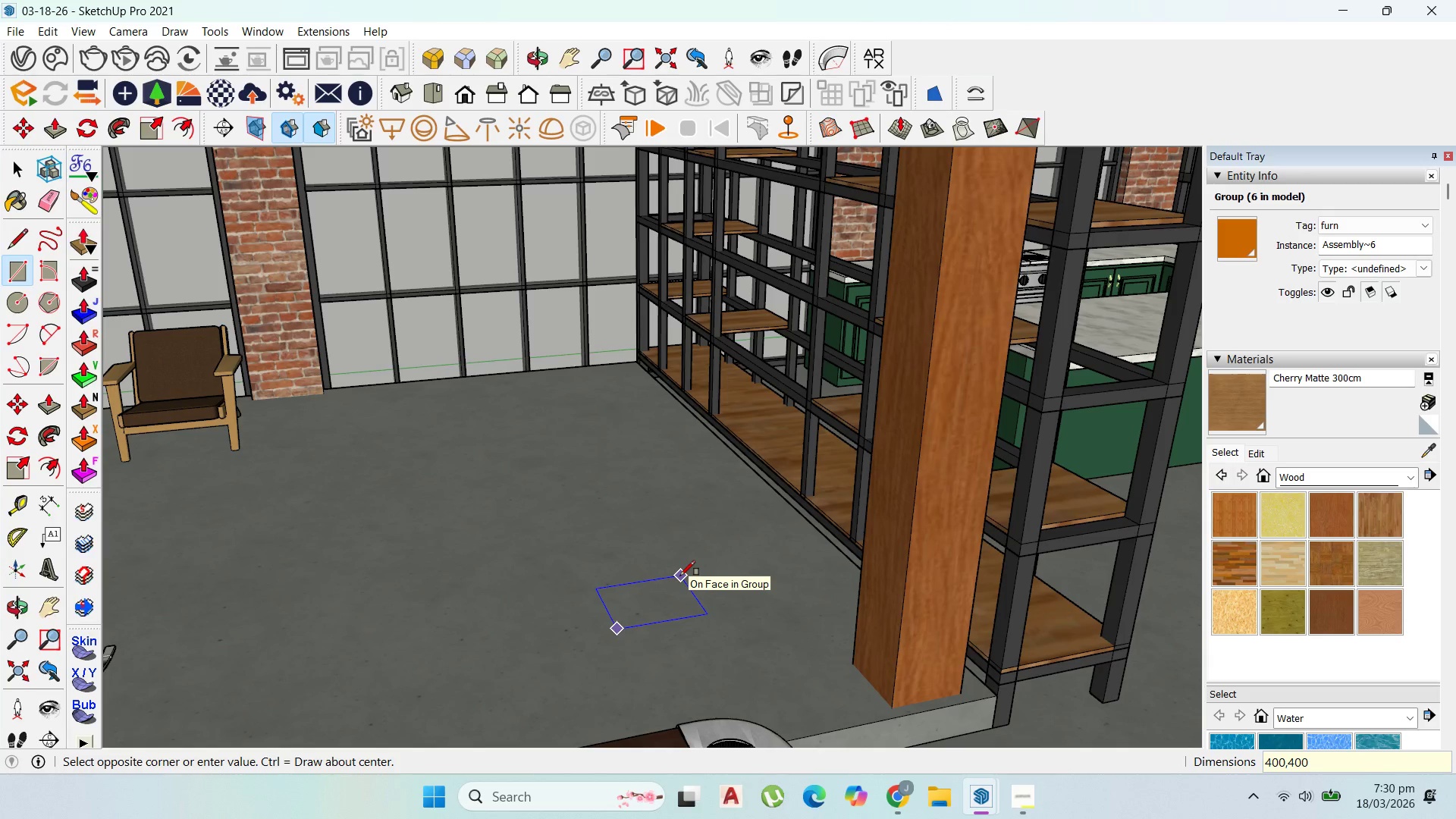 
key(Numpad0)
 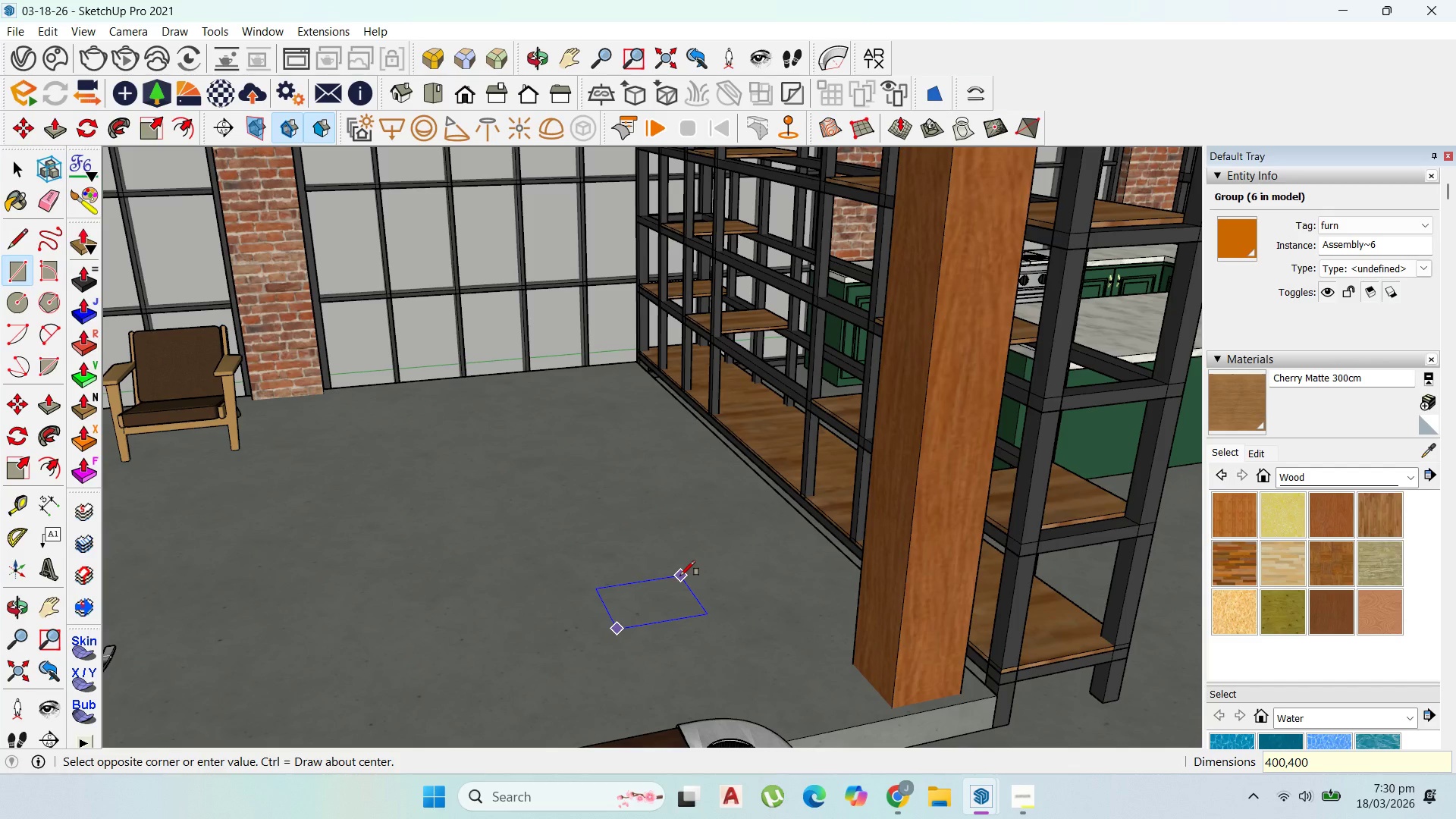 
key(Enter)
 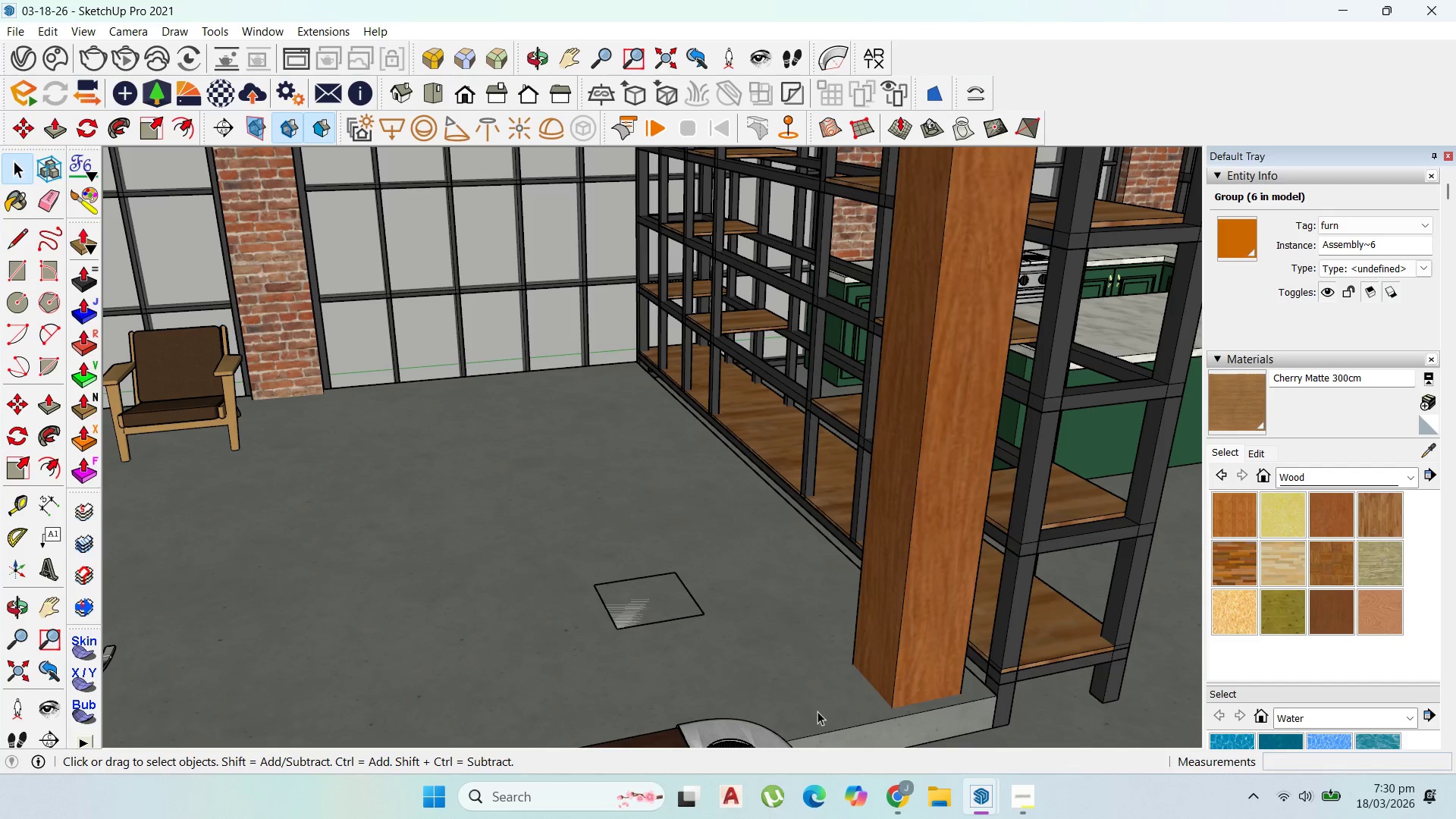 
double_click([676, 588])
 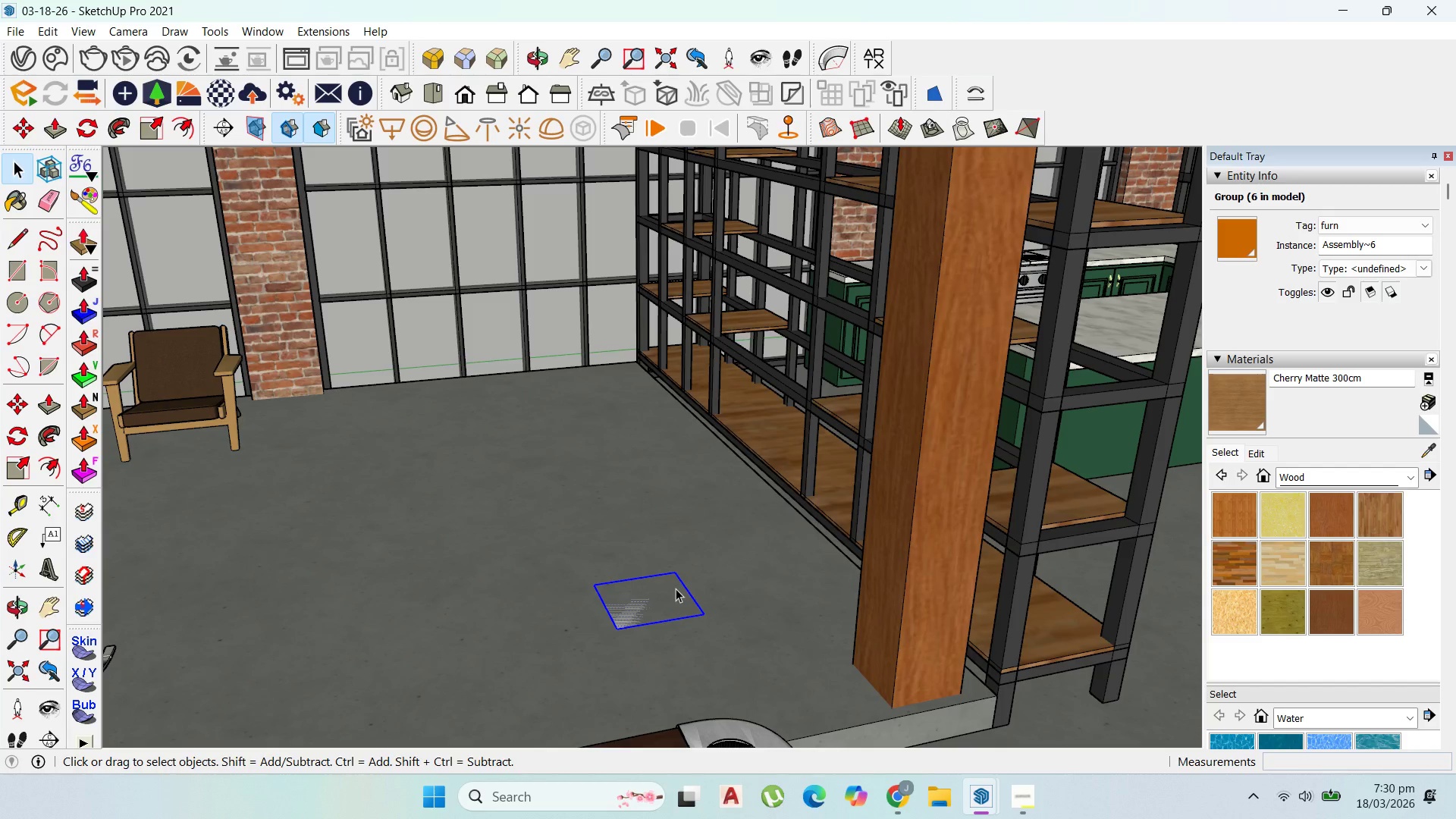 
right_click([676, 588])
 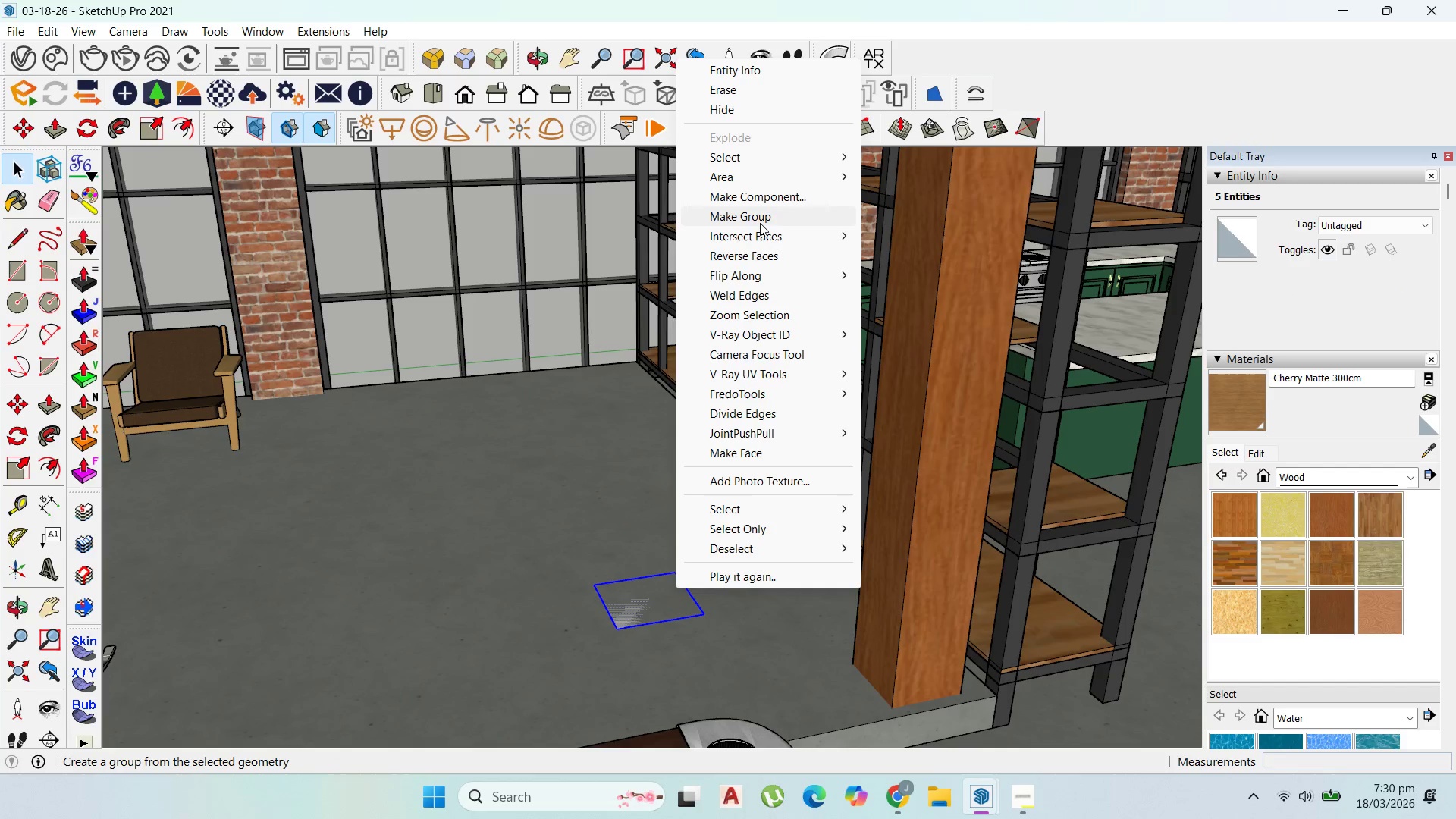 
left_click([759, 221])
 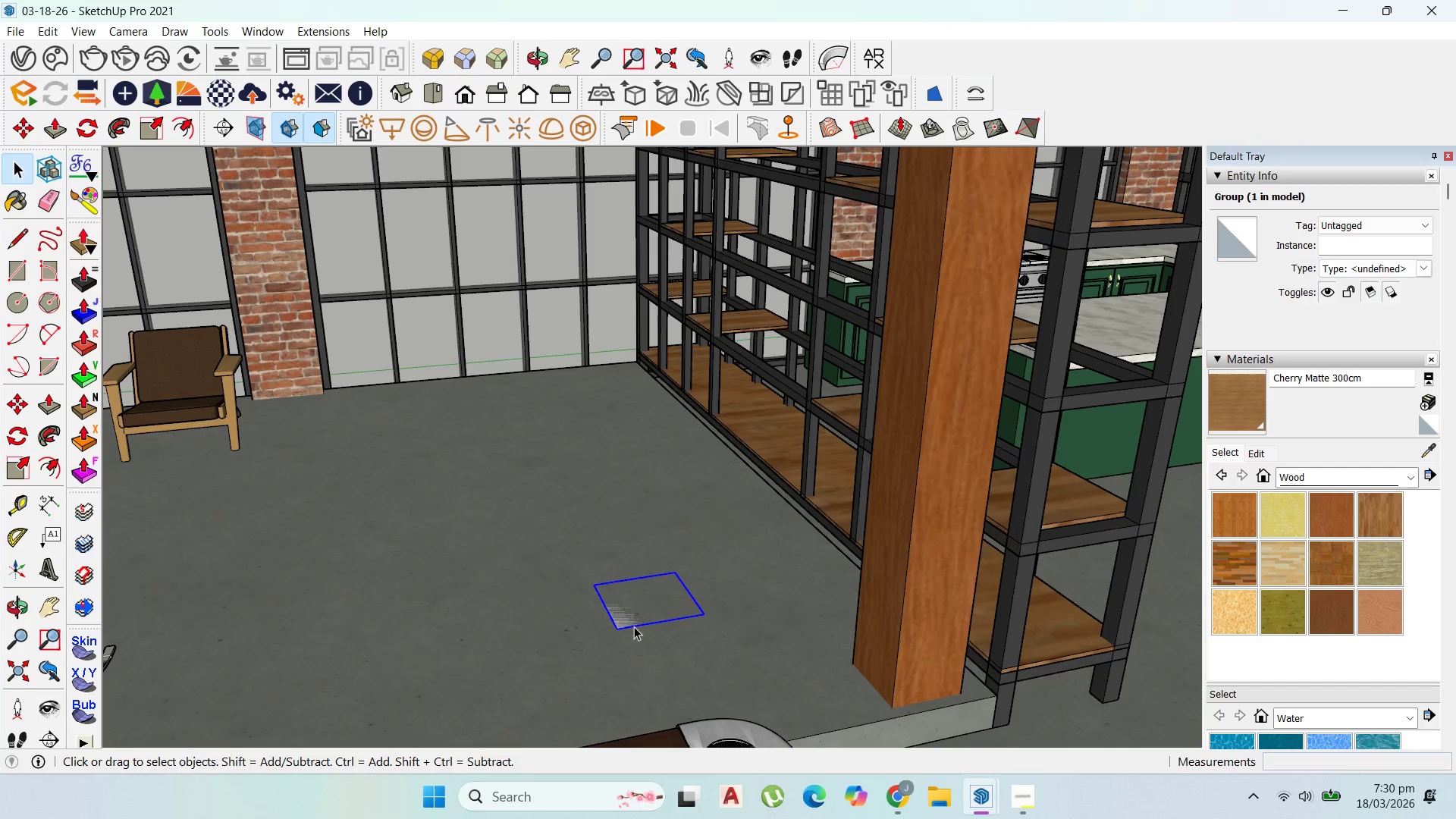 
double_click([632, 613])
 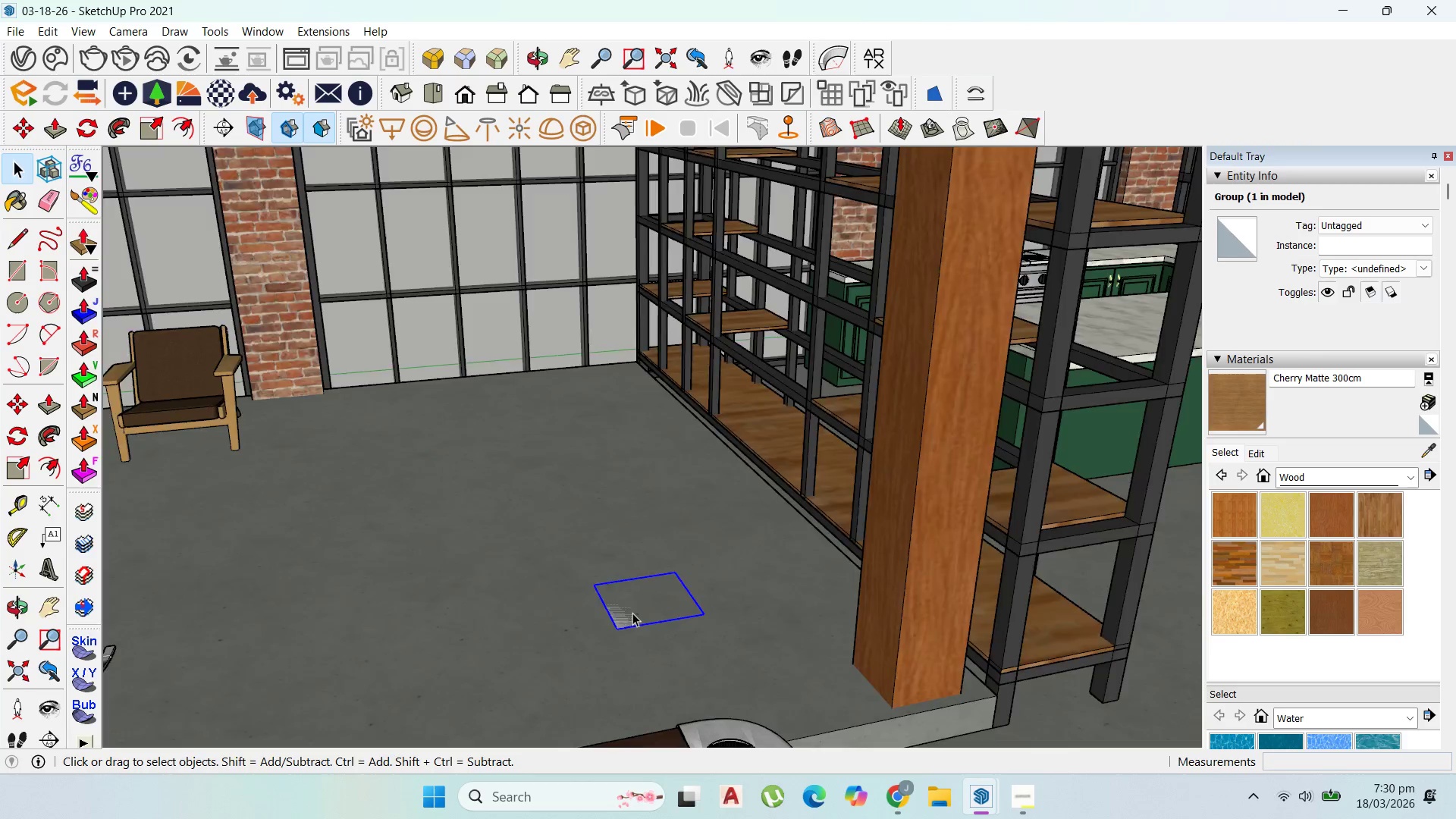 
triple_click([632, 613])
 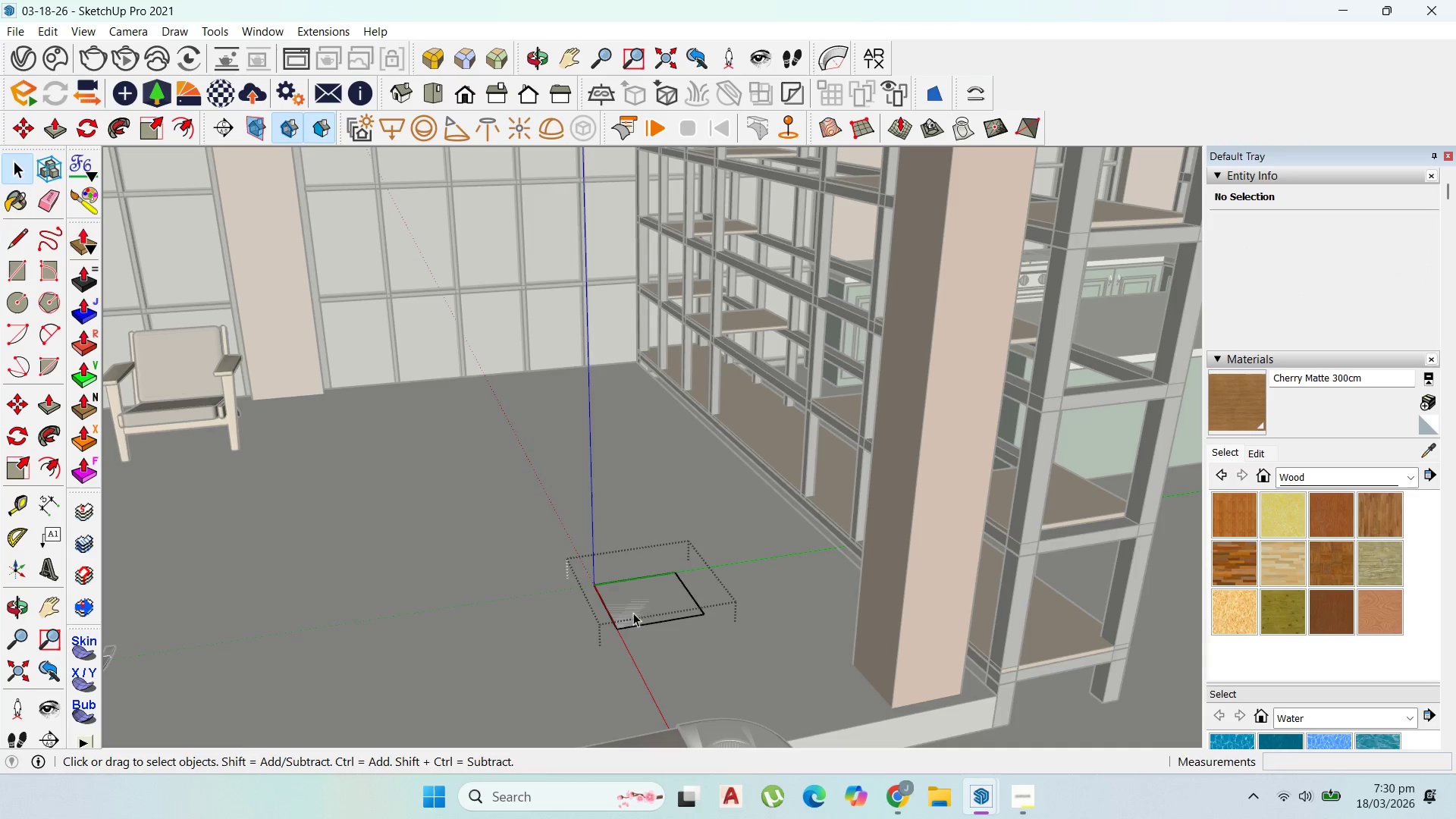 
key(P)
 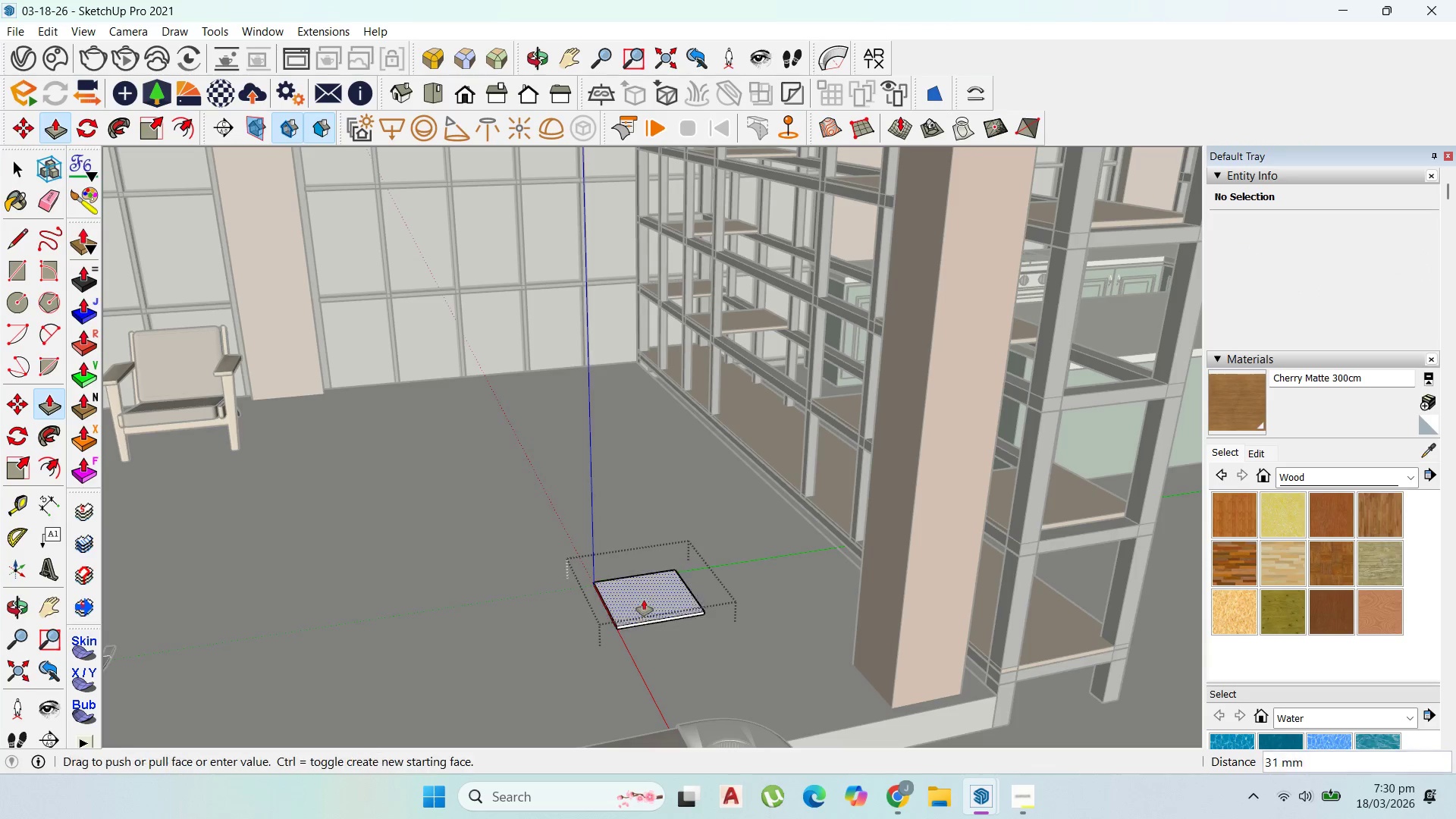 
left_click_drag(start_coordinate=[639, 609], to_coordinate=[694, 544])
 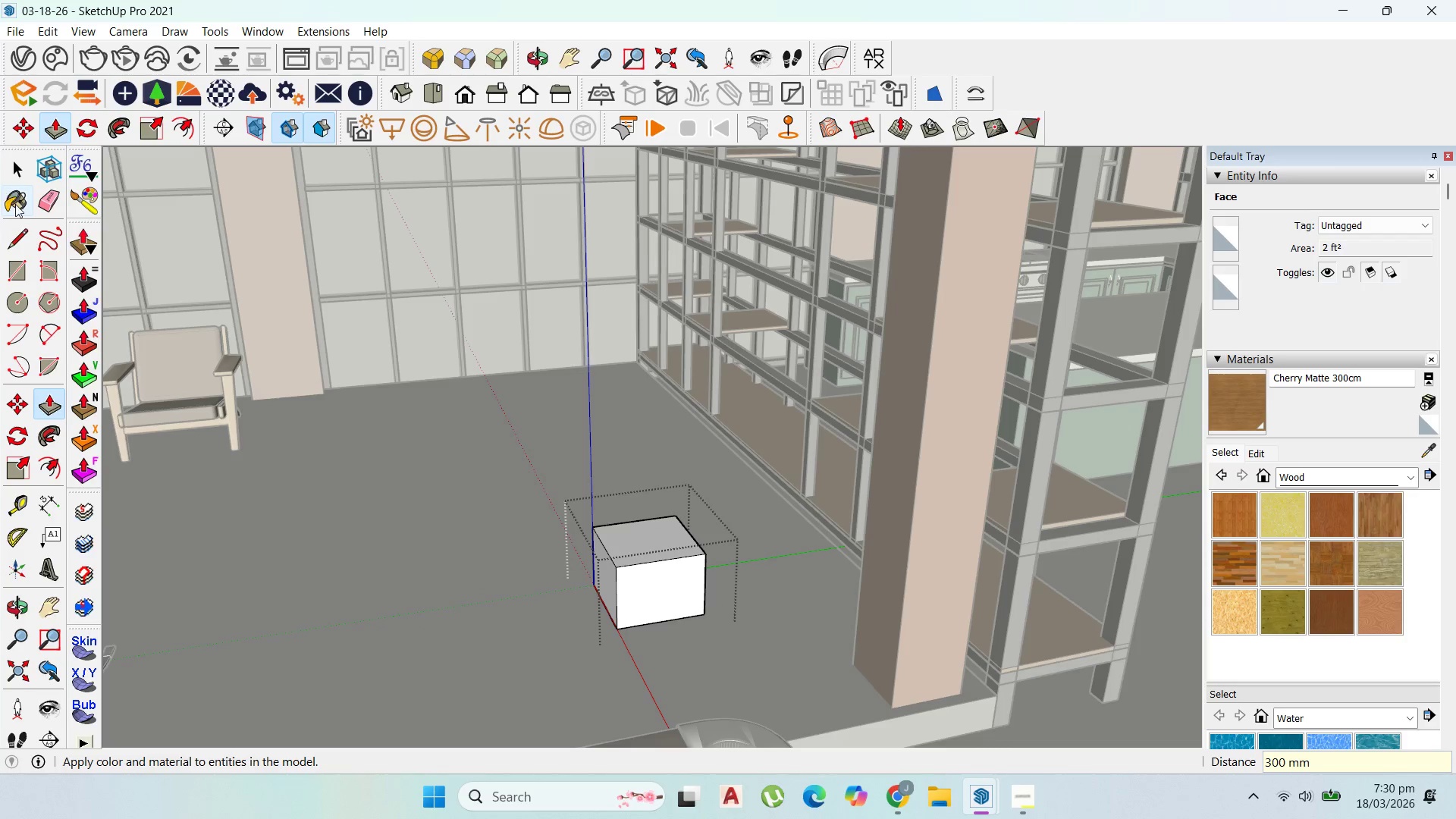 
type(300)
 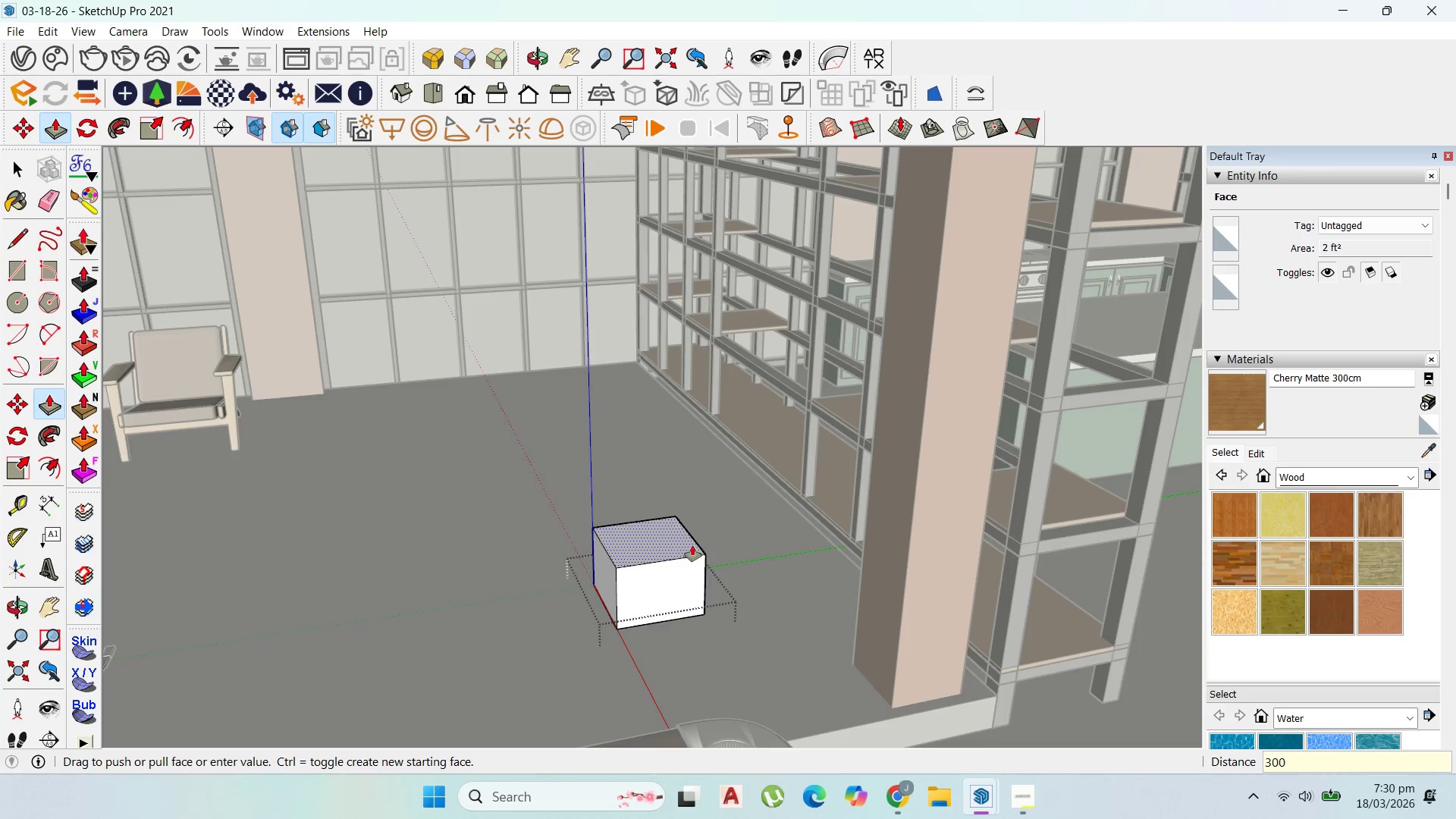 
key(Enter)
 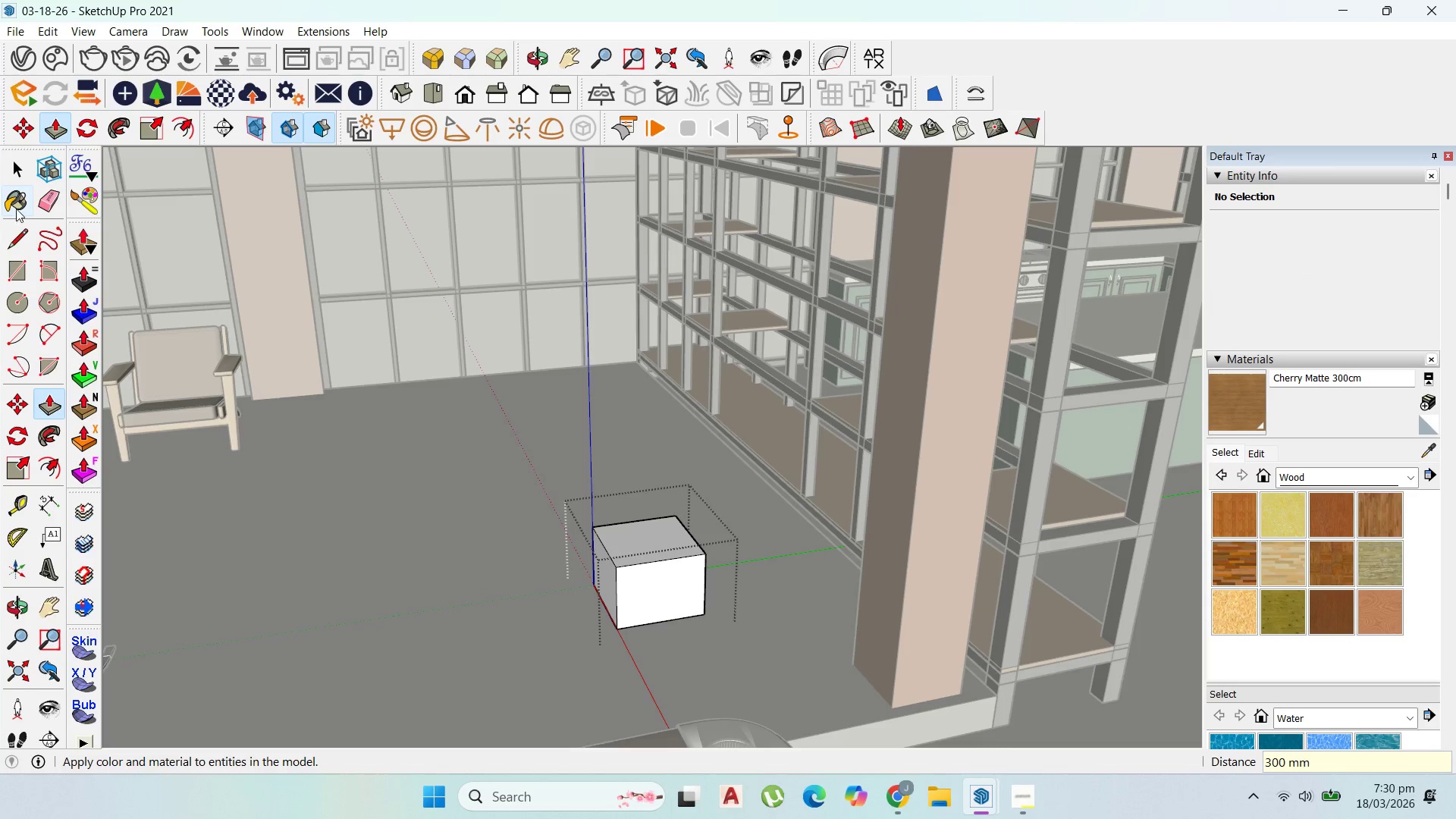 
left_click([14, 180])
 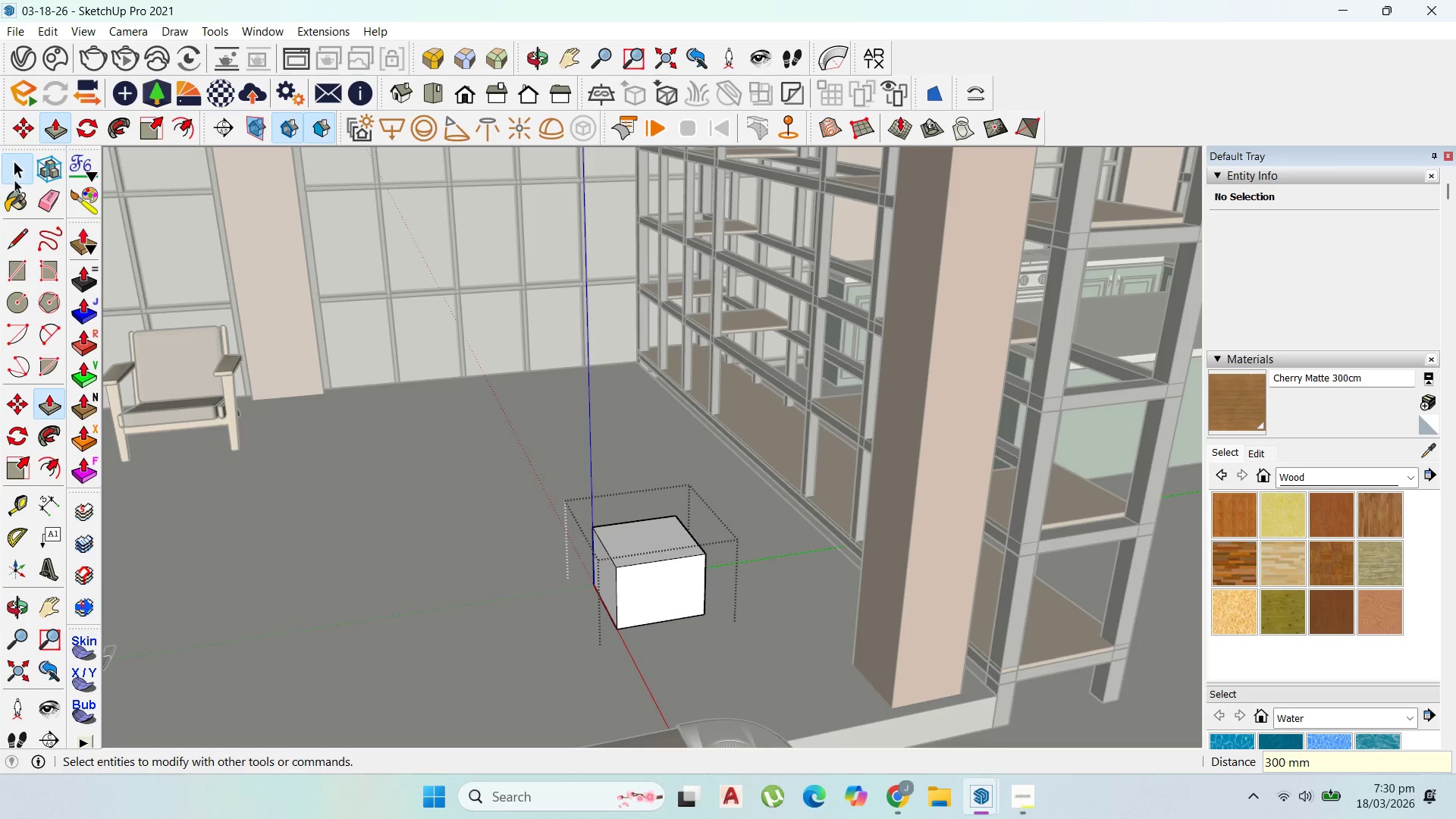 
key(Escape)
 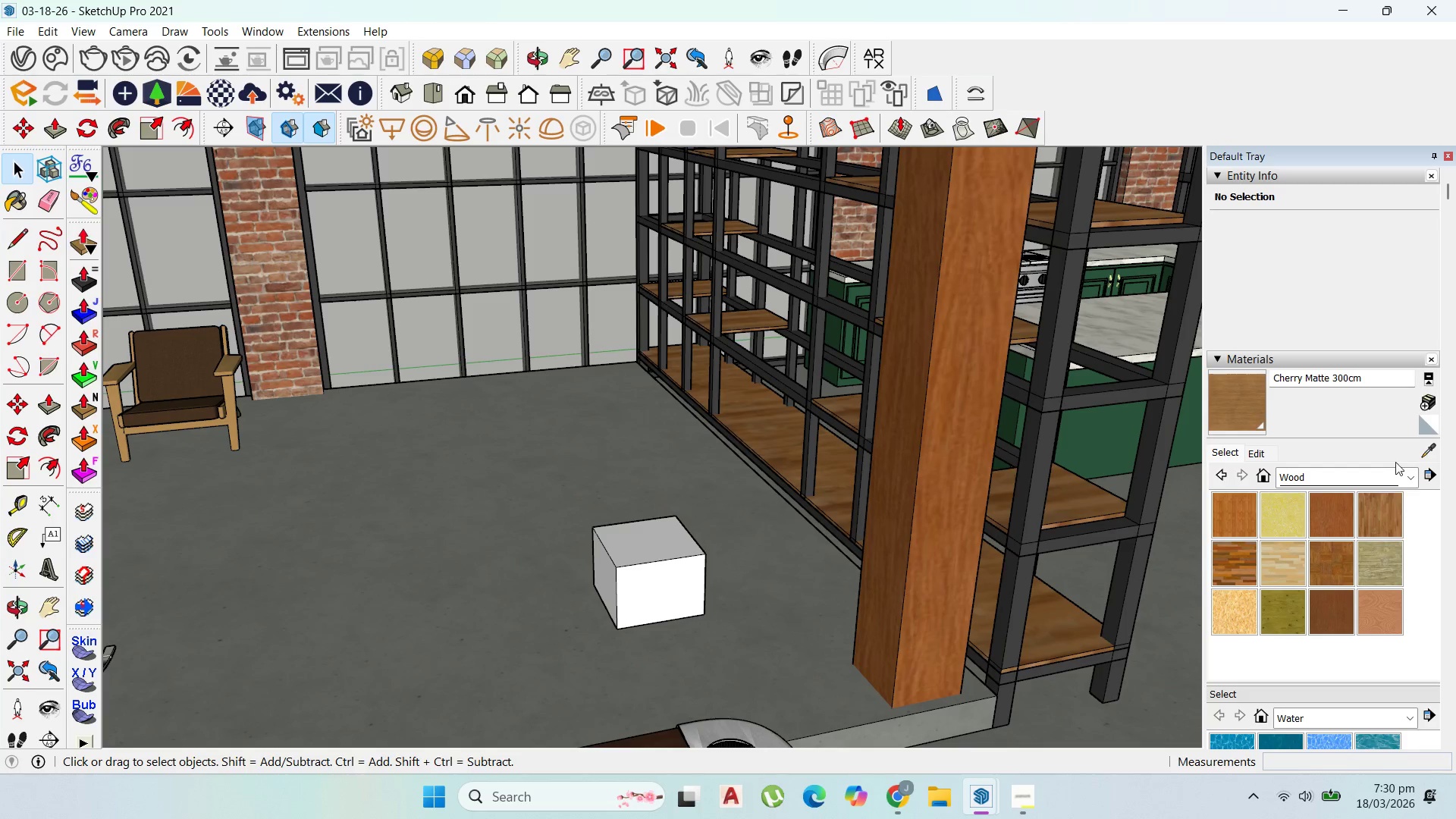 
left_click([1409, 472])
 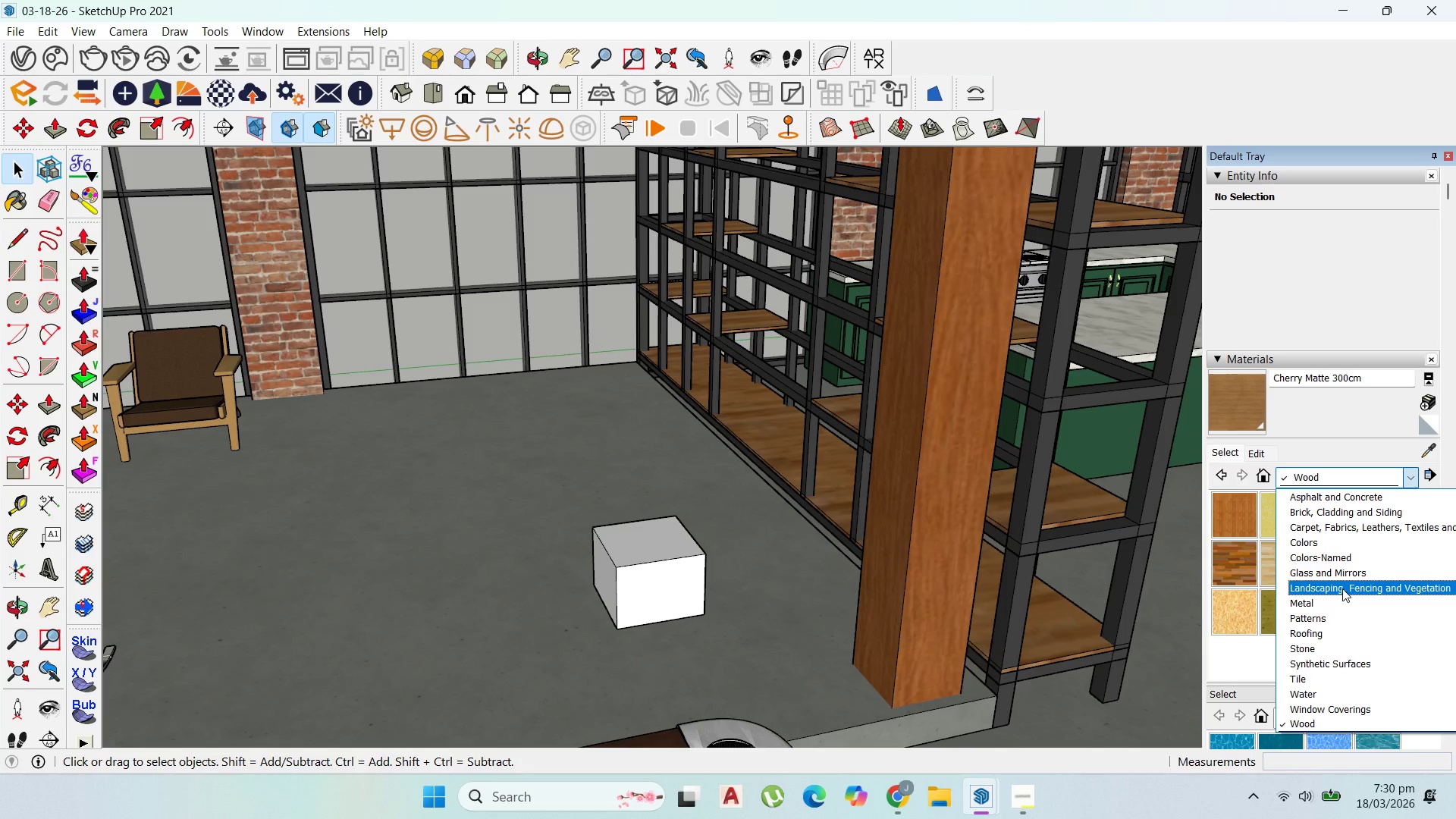 
left_click([1338, 600])
 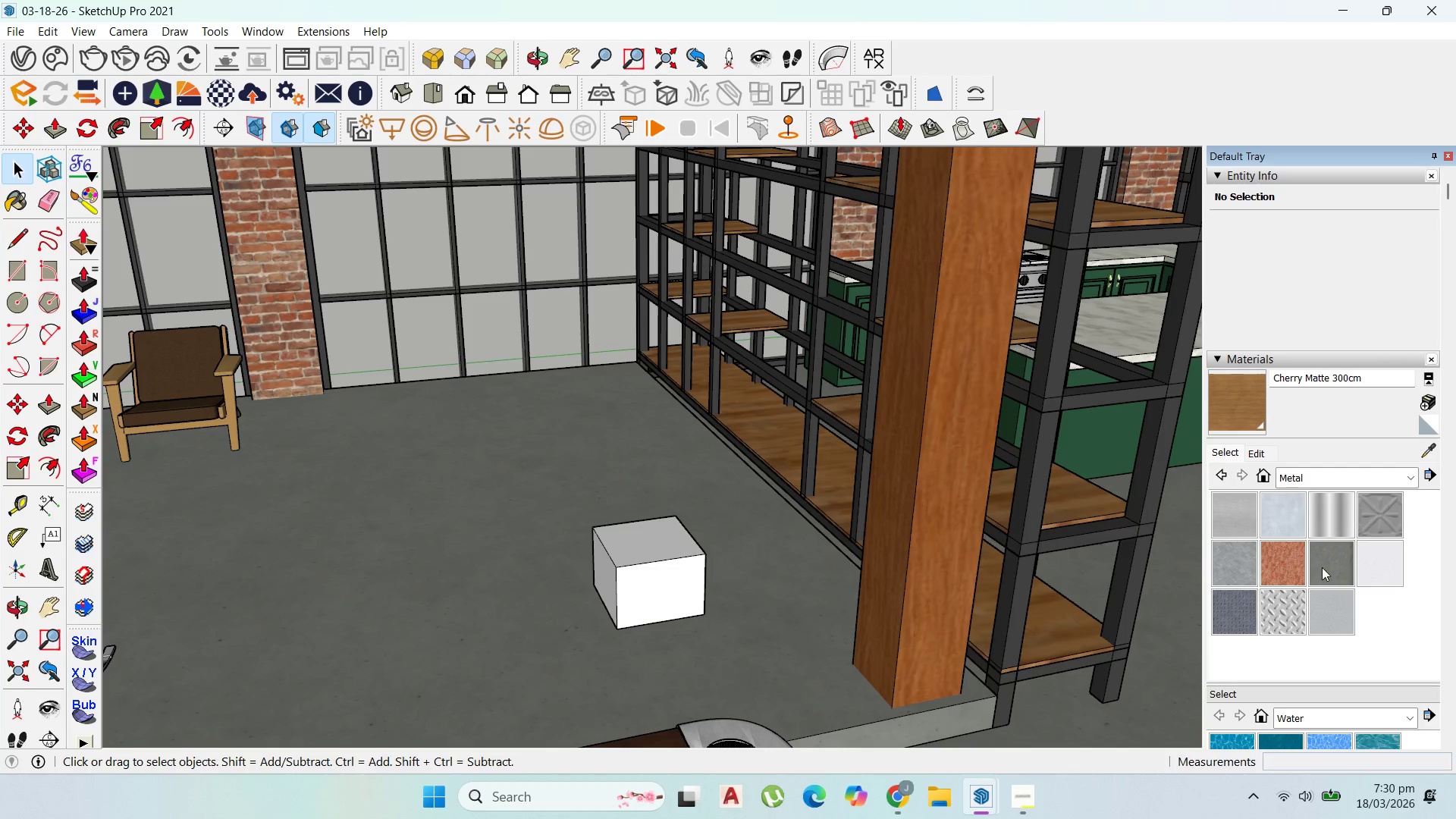 
left_click([14, 44])
 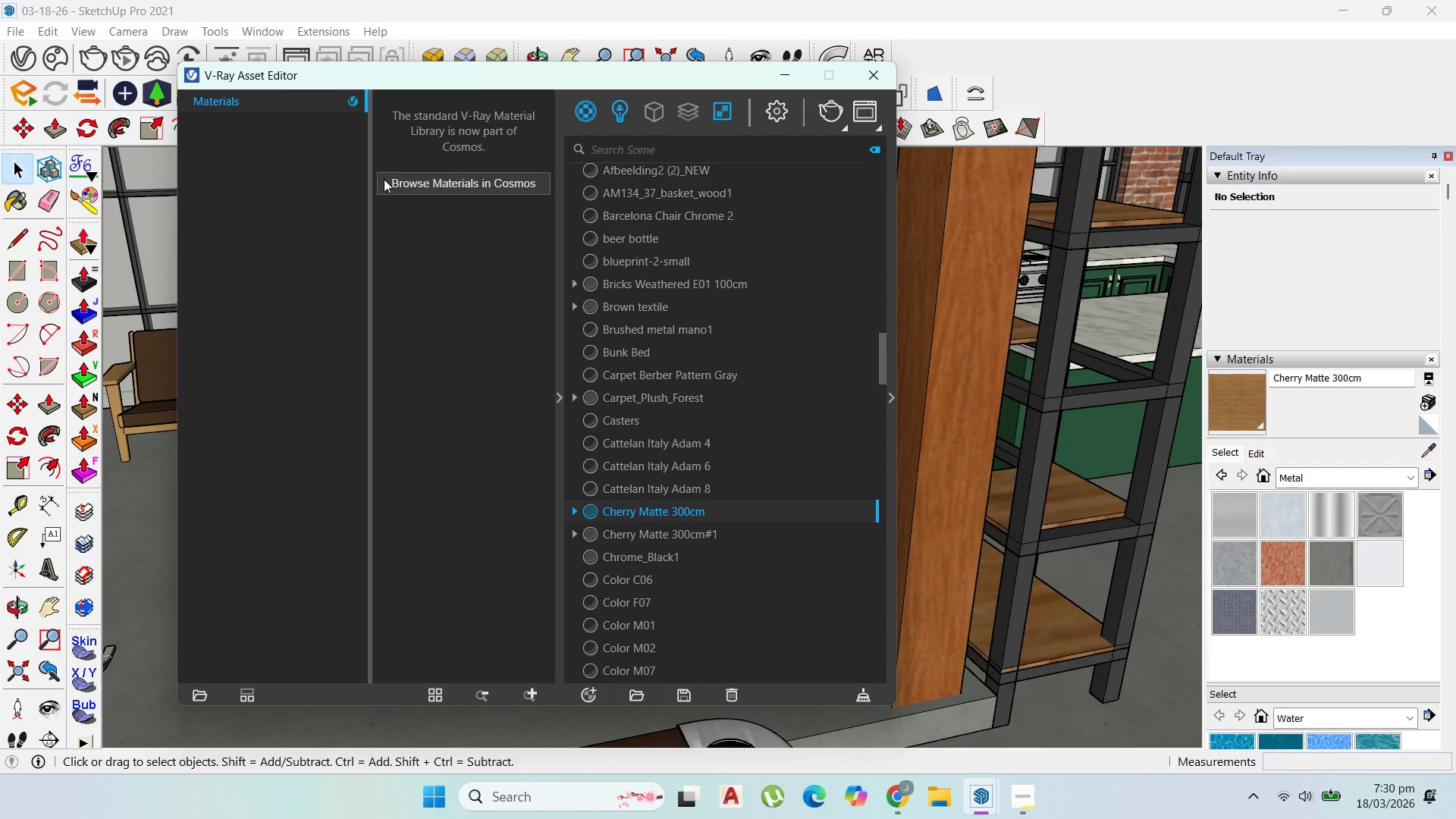 
left_click([404, 178])
 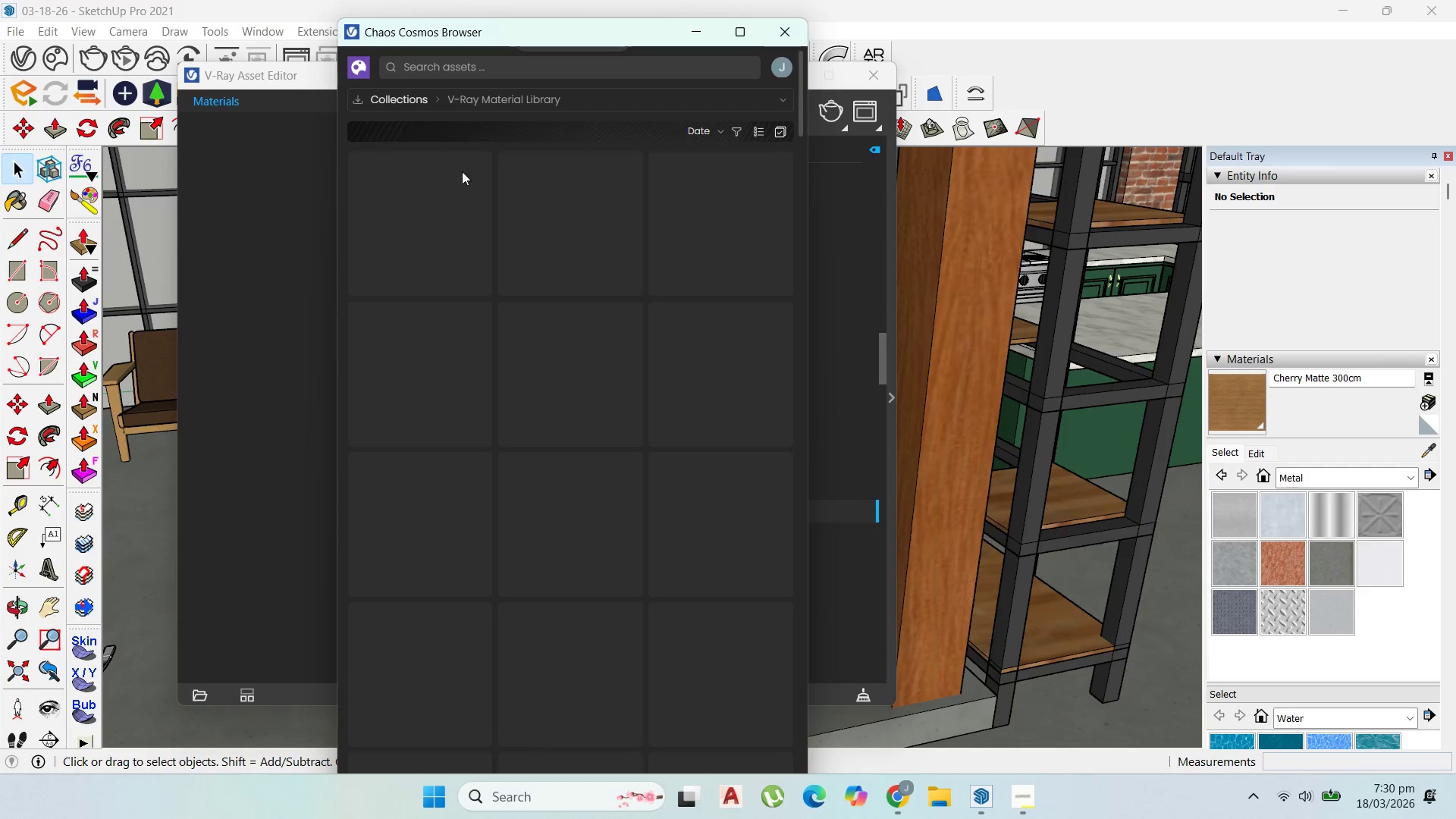 
wait(5.27)
 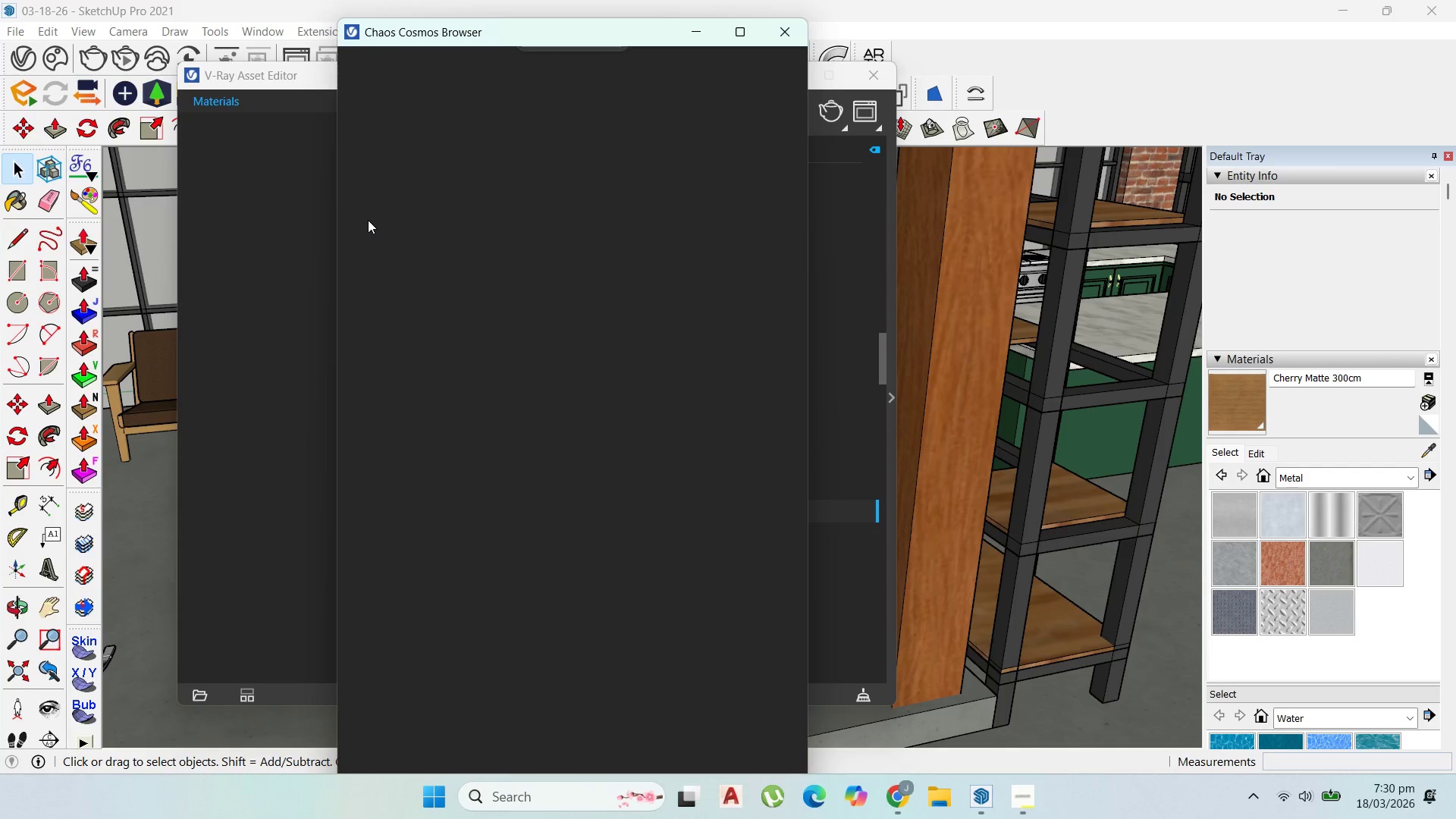 
left_click([422, 102])
 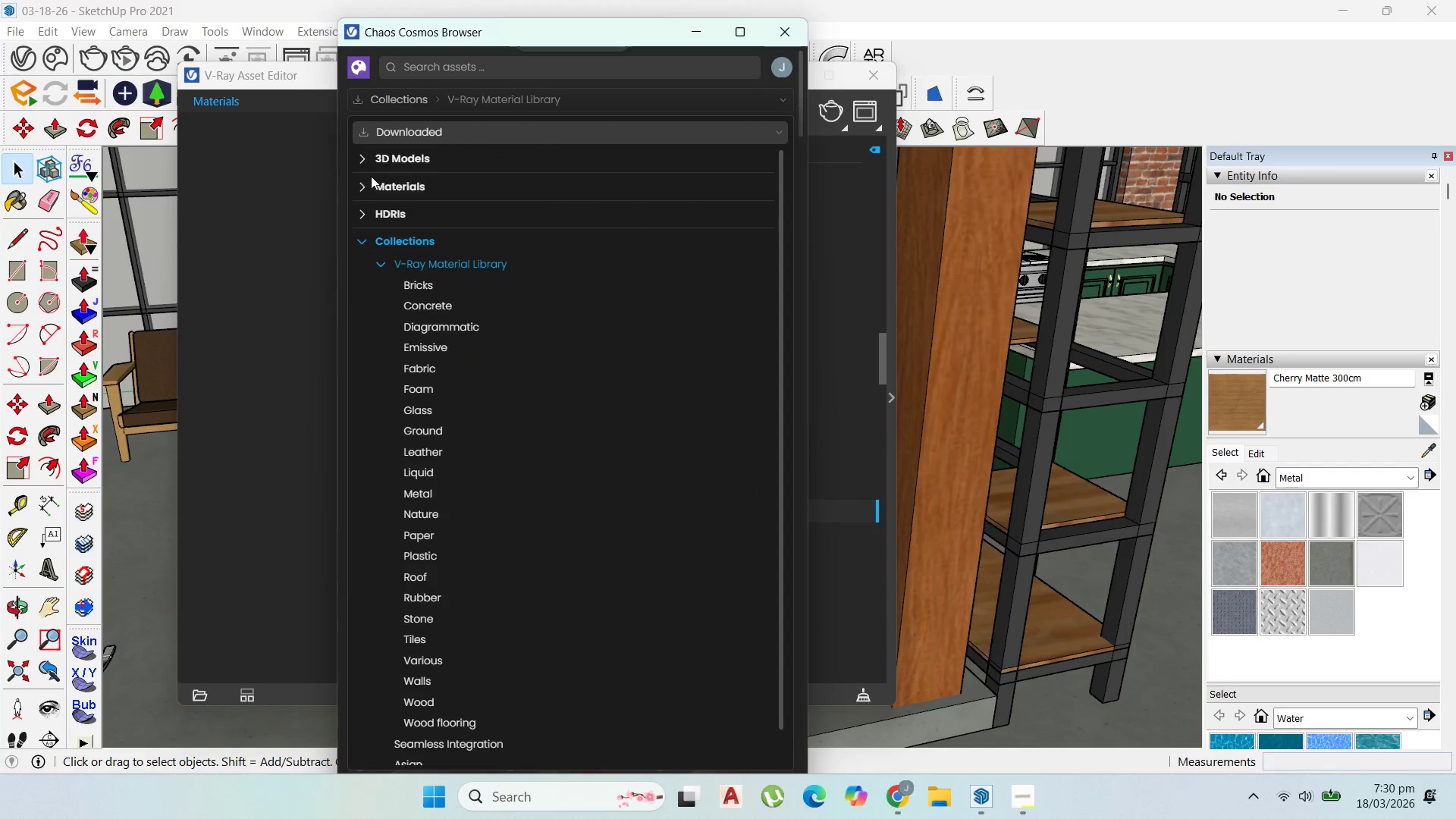 
left_click([365, 187])
 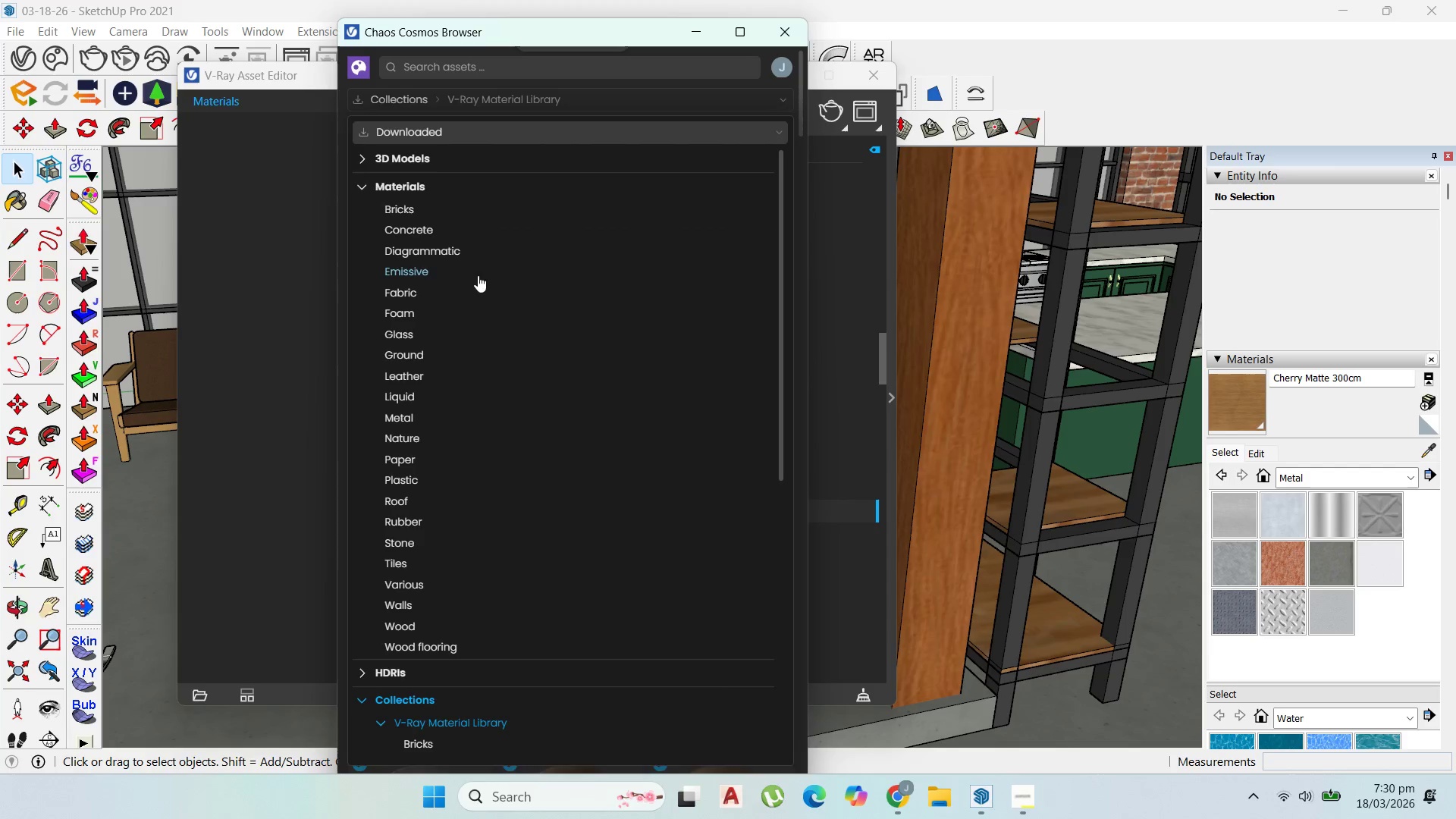 
scroll: coordinate [479, 288], scroll_direction: down, amount: 1.0
 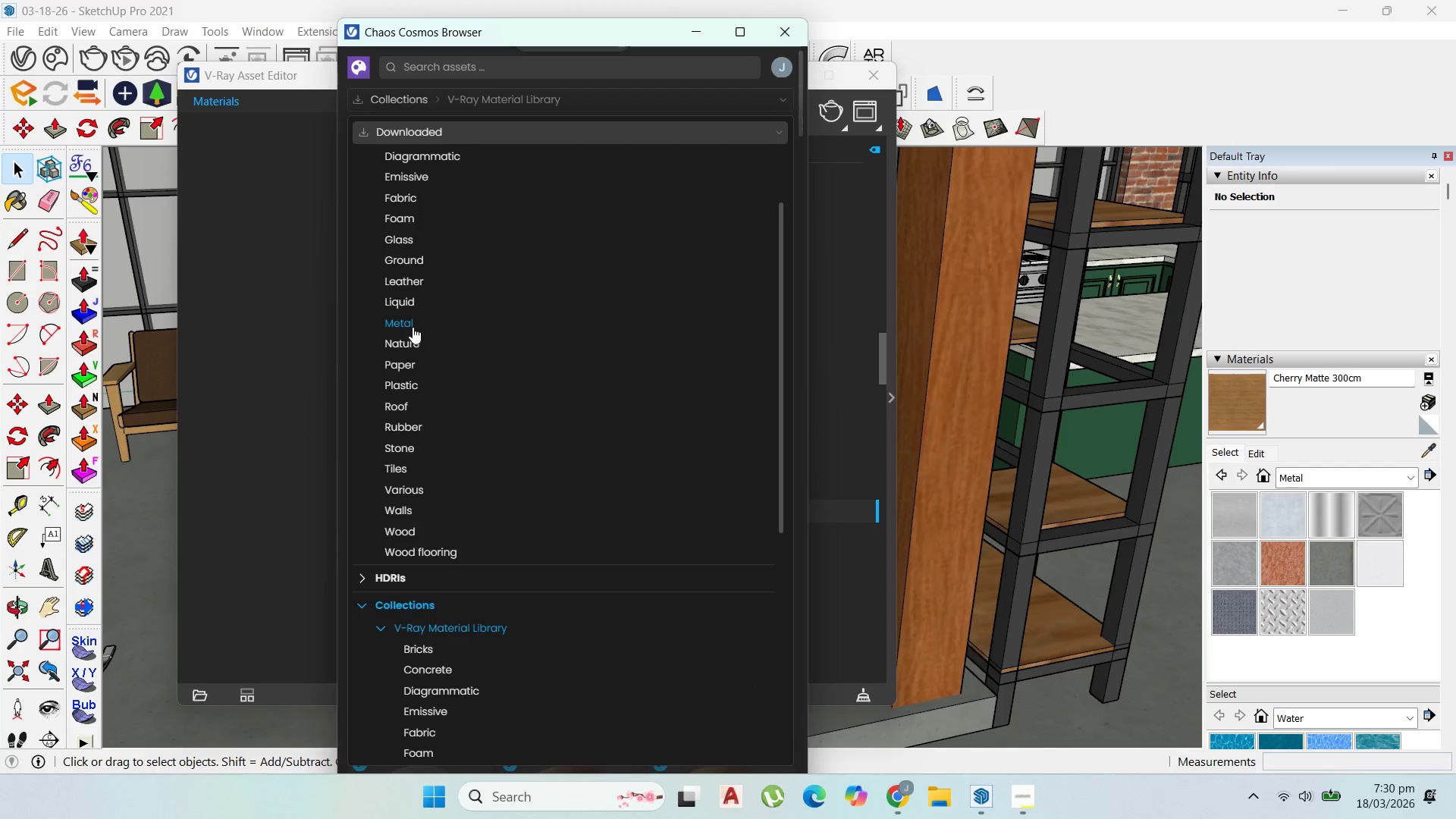 
left_click([413, 327])
 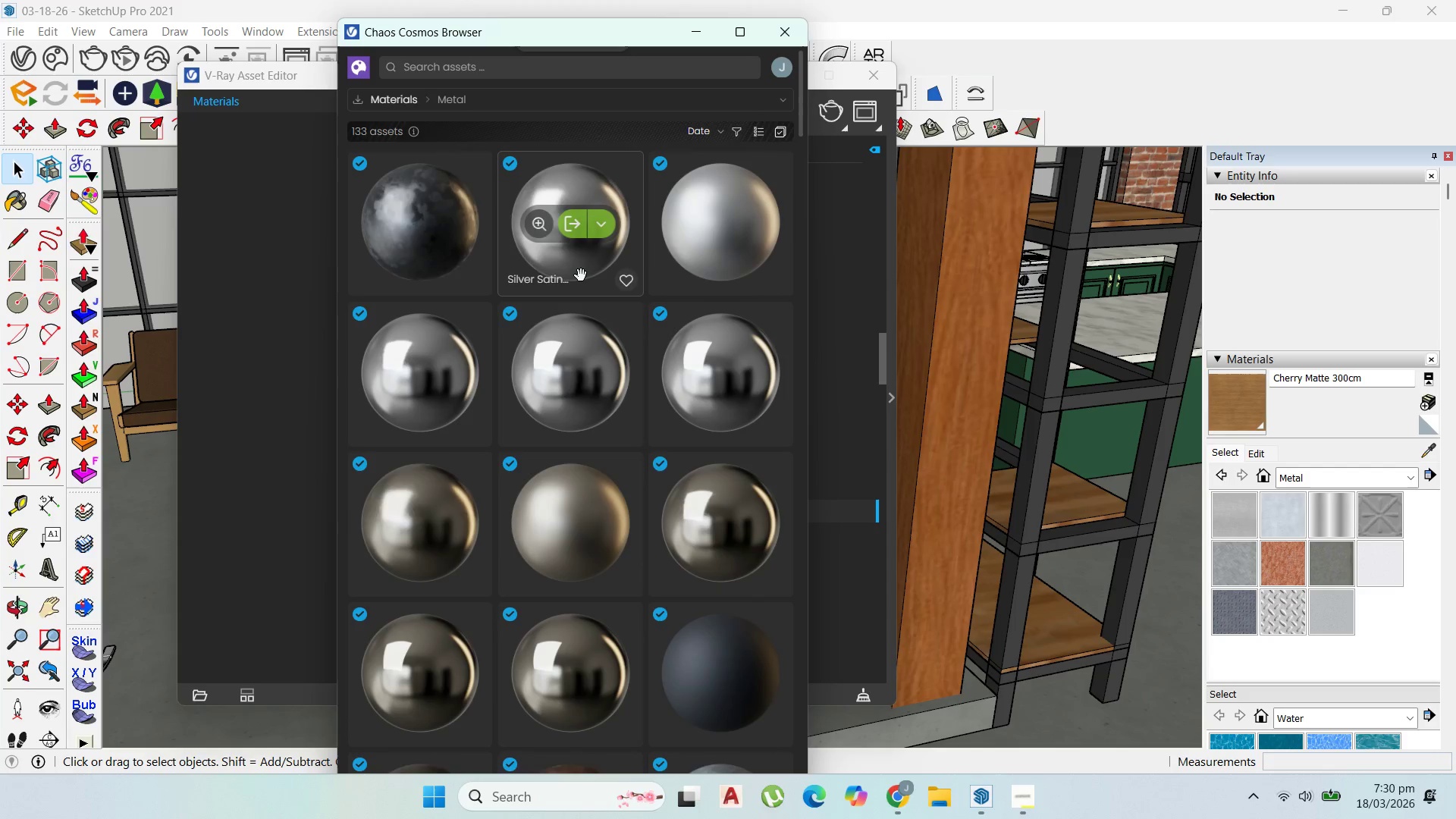 
scroll: coordinate [637, 379], scroll_direction: down, amount: 4.0
 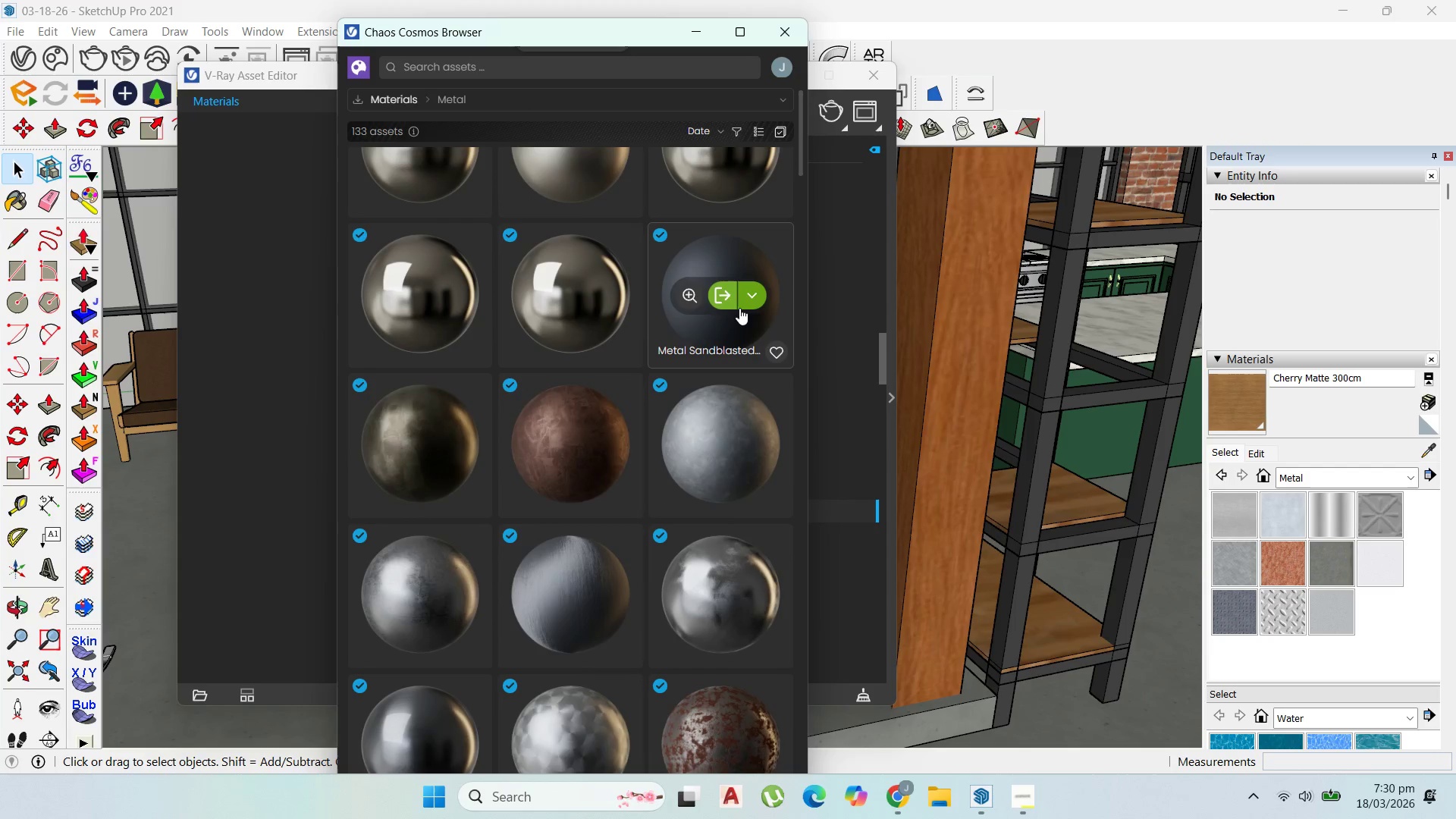 
left_click([726, 303])
 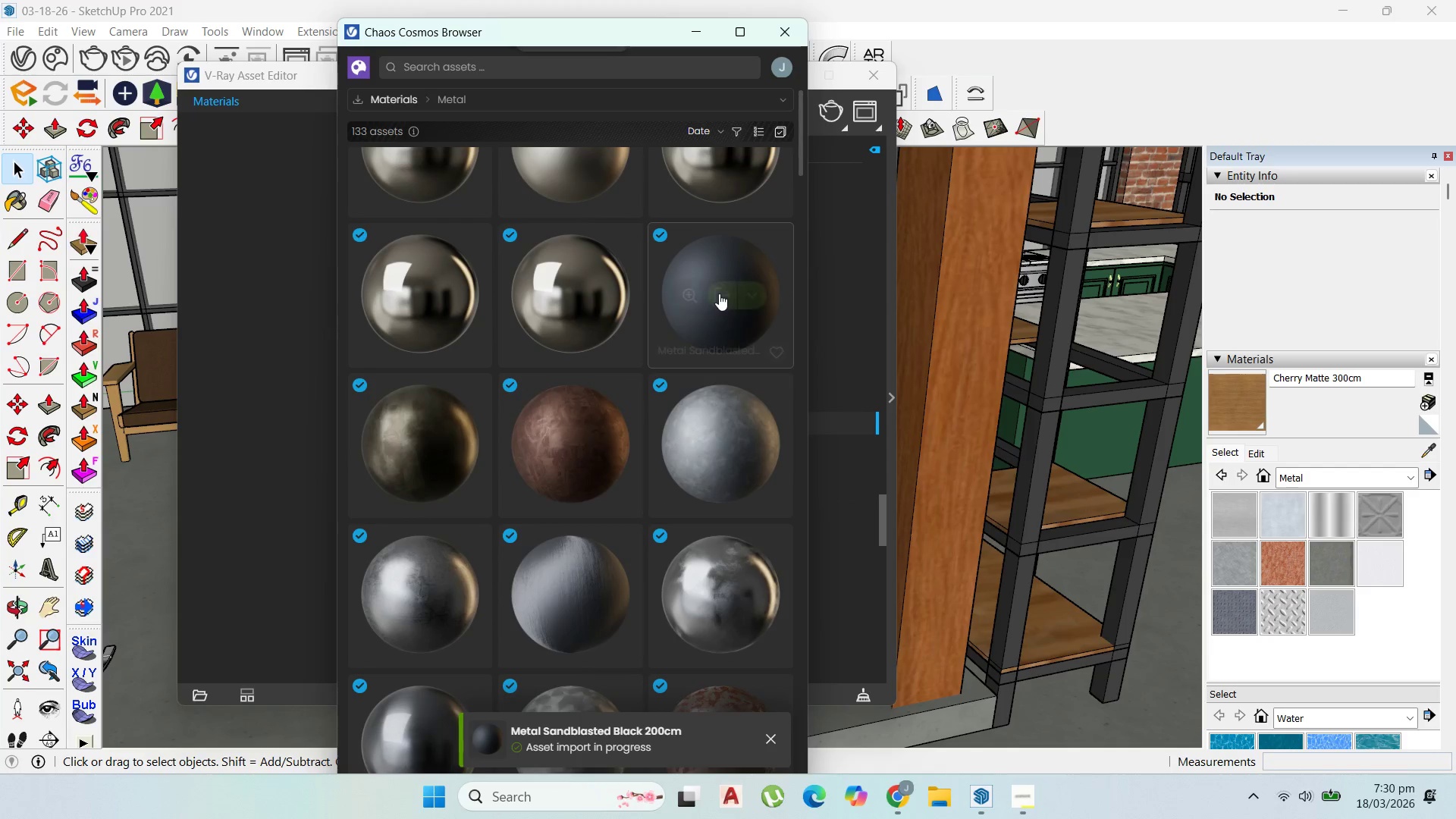 
left_click_drag(start_coordinate=[639, 44], to_coordinate=[1027, 44])
 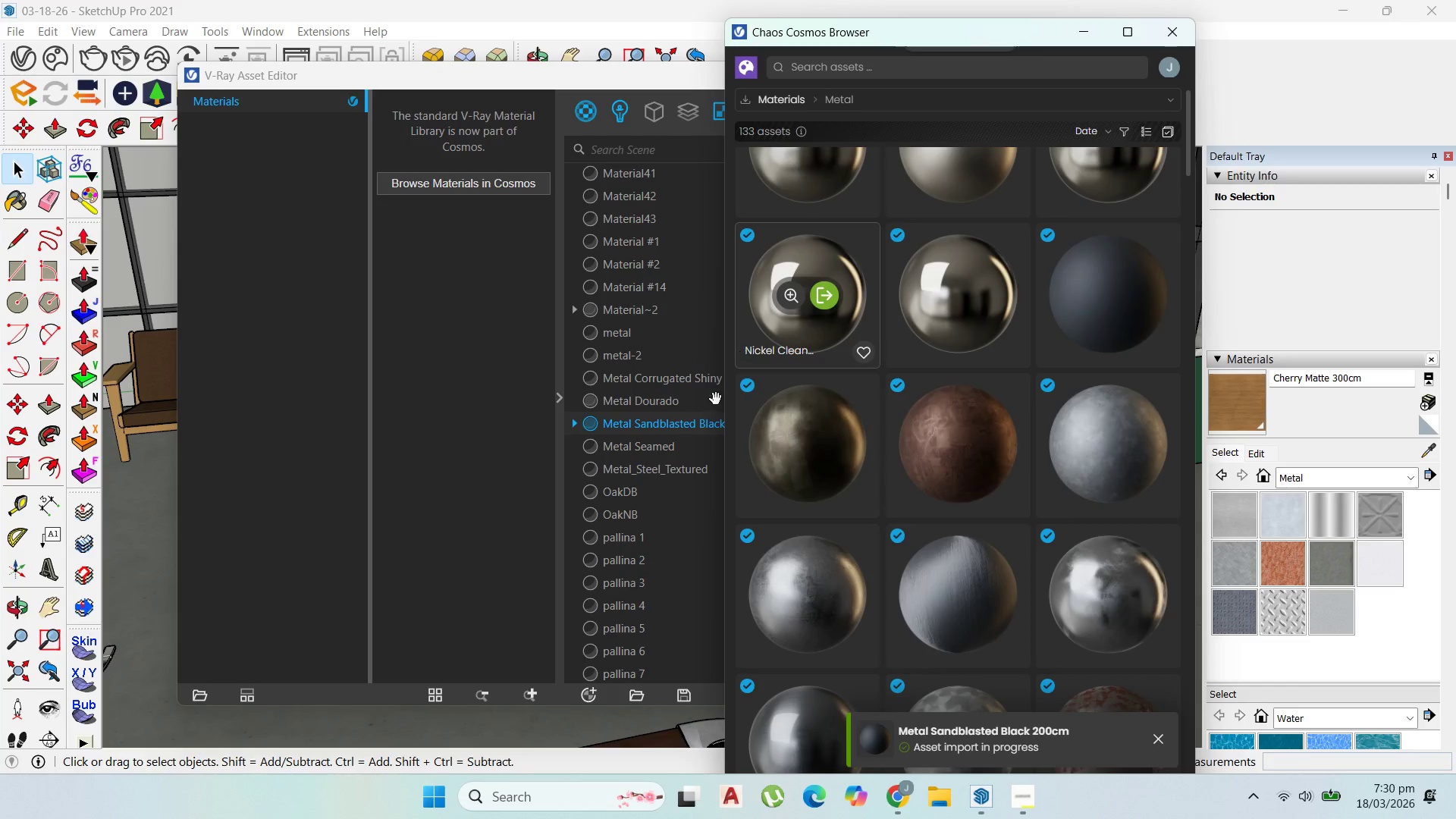 
left_click([692, 425])
 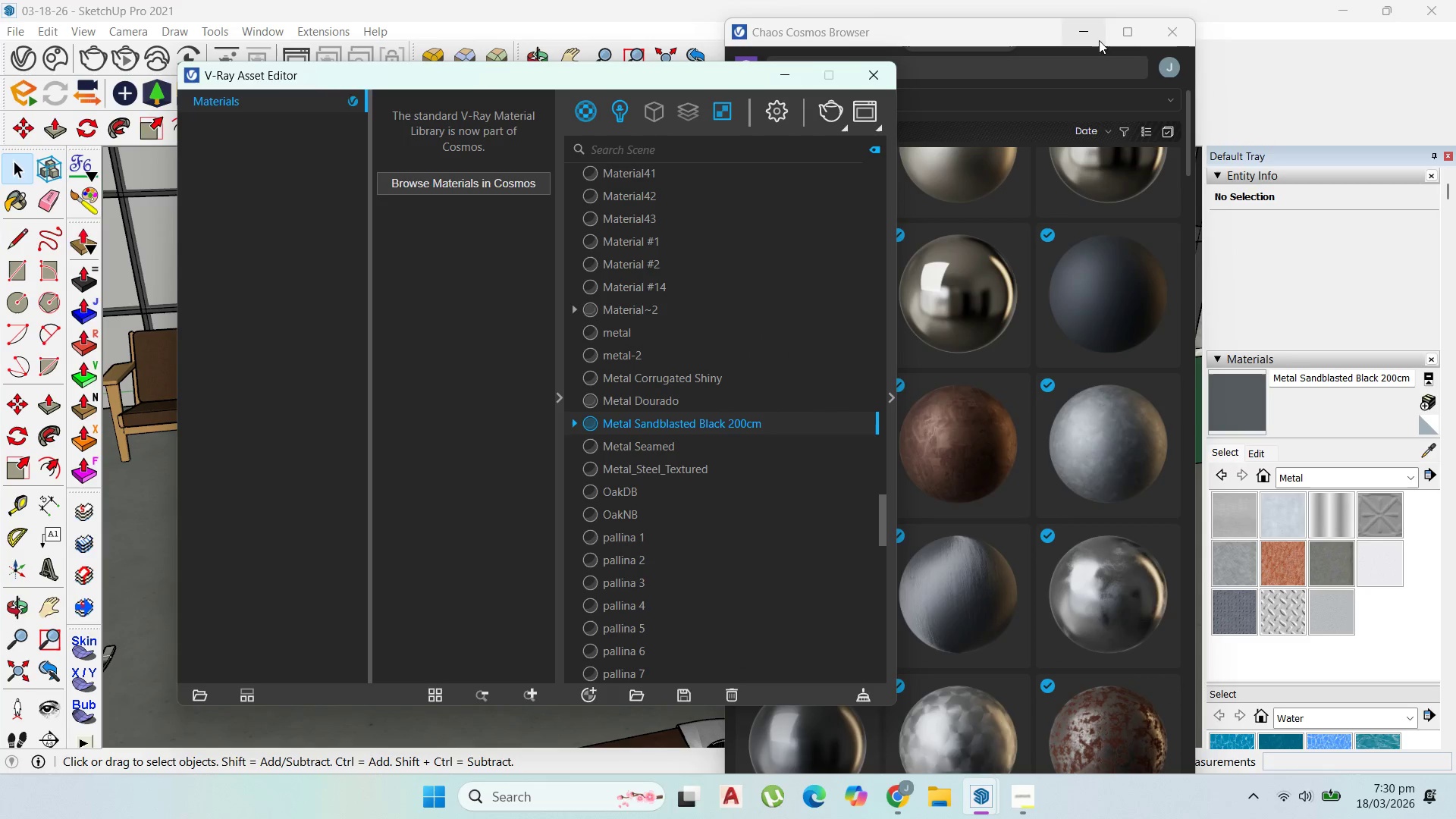 
left_click([1169, 39])
 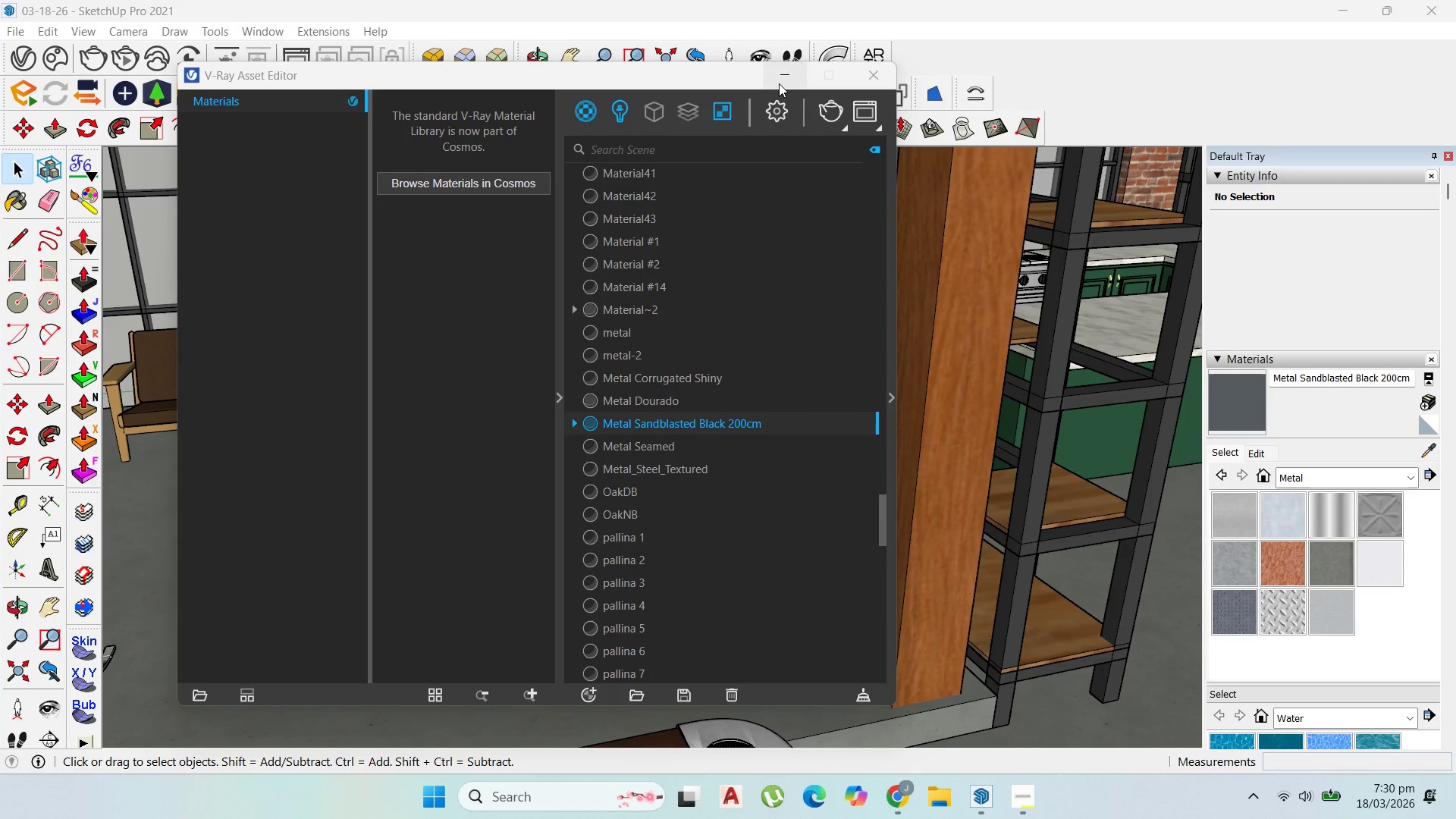 
left_click([777, 82])
 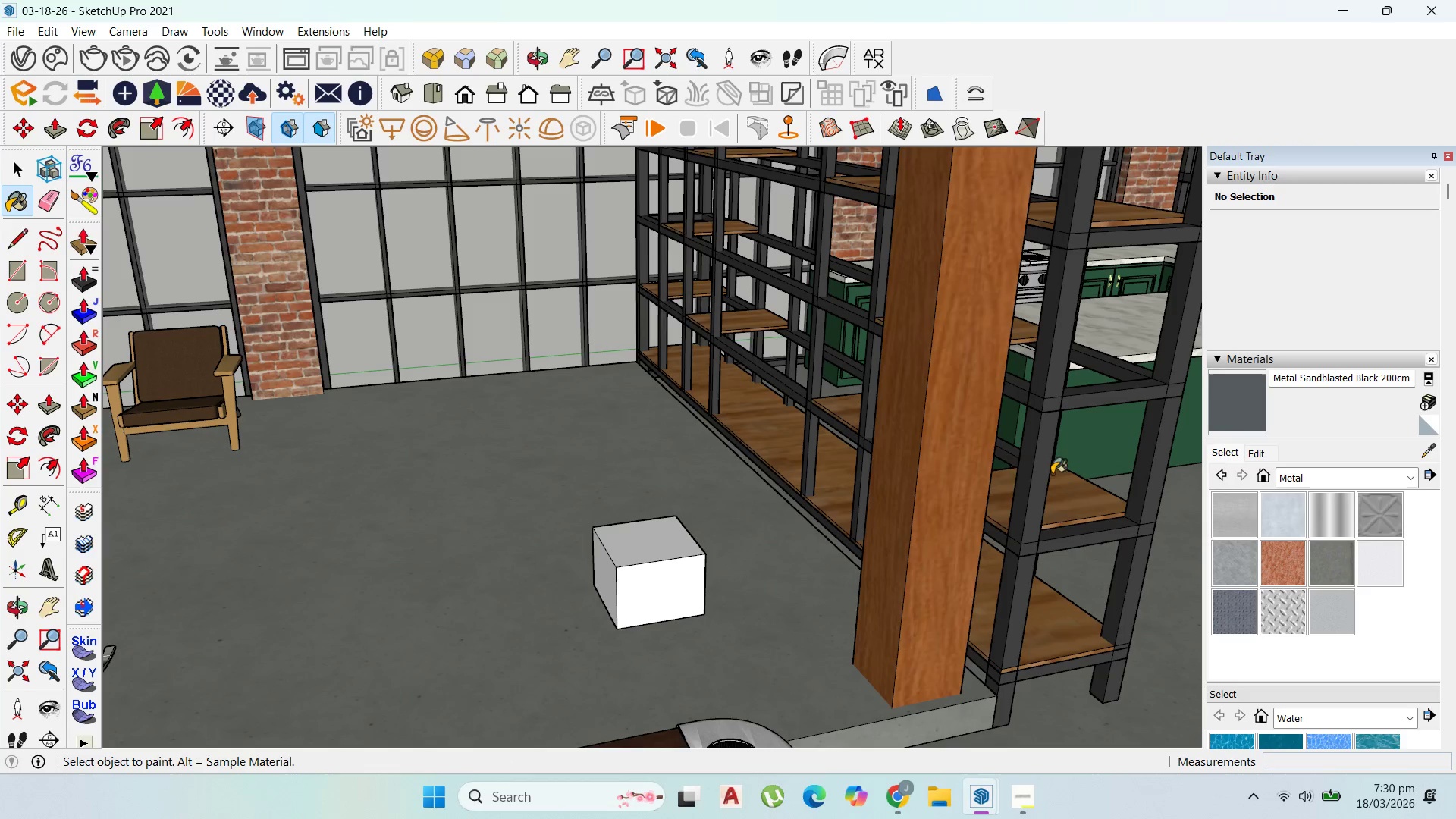 
double_click([682, 565])
 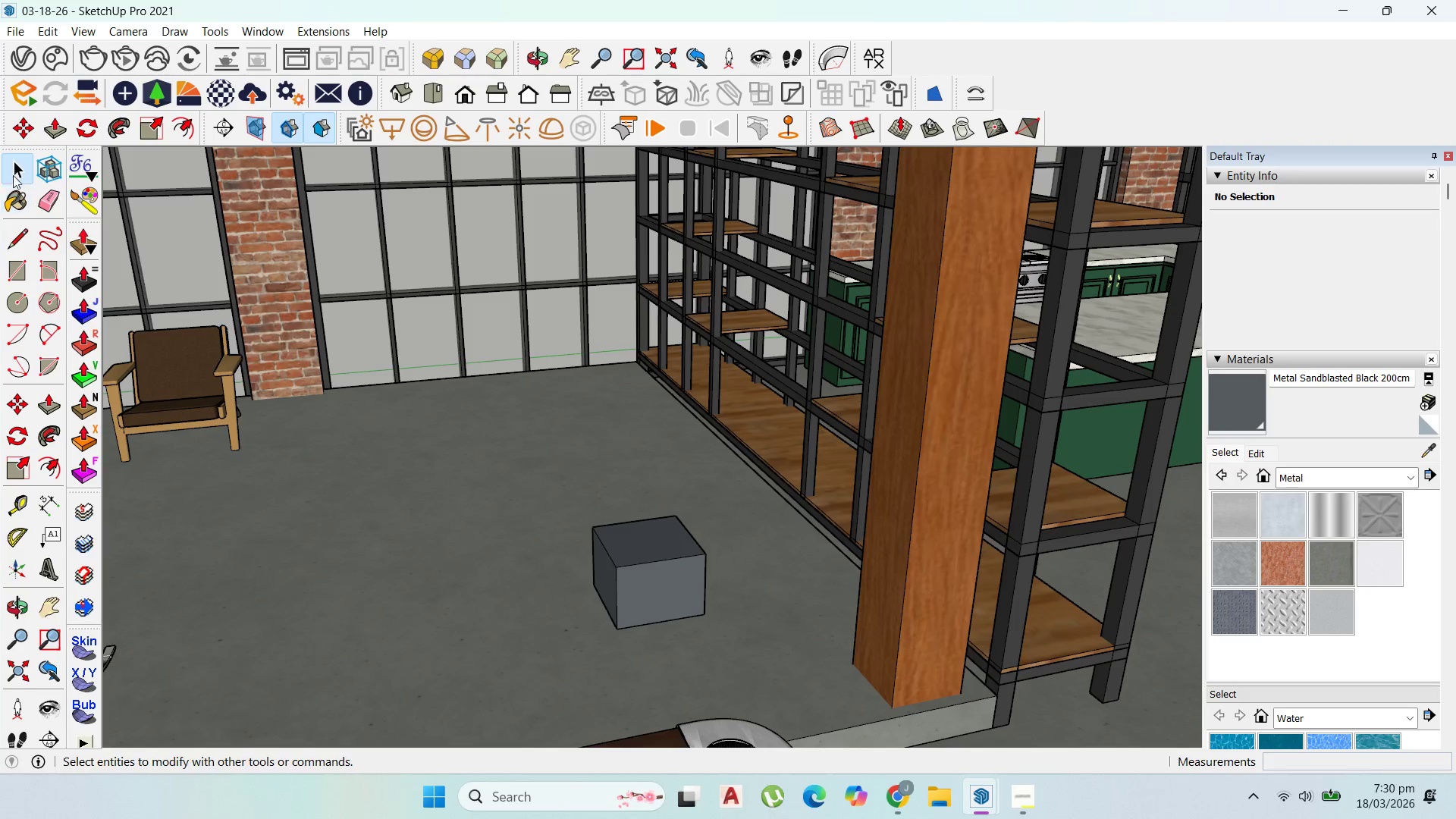 
left_click([634, 573])
 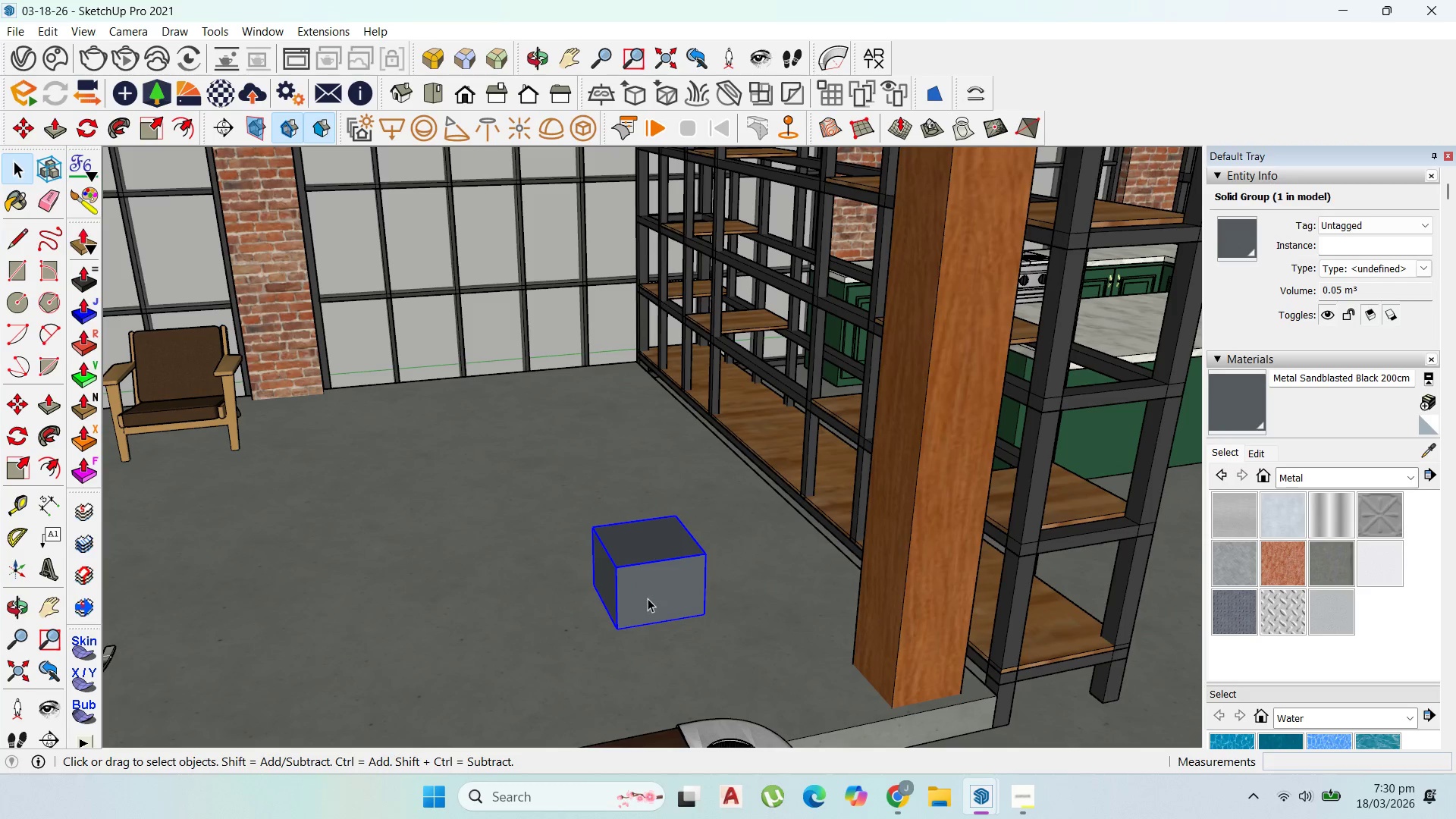 
key(M)
 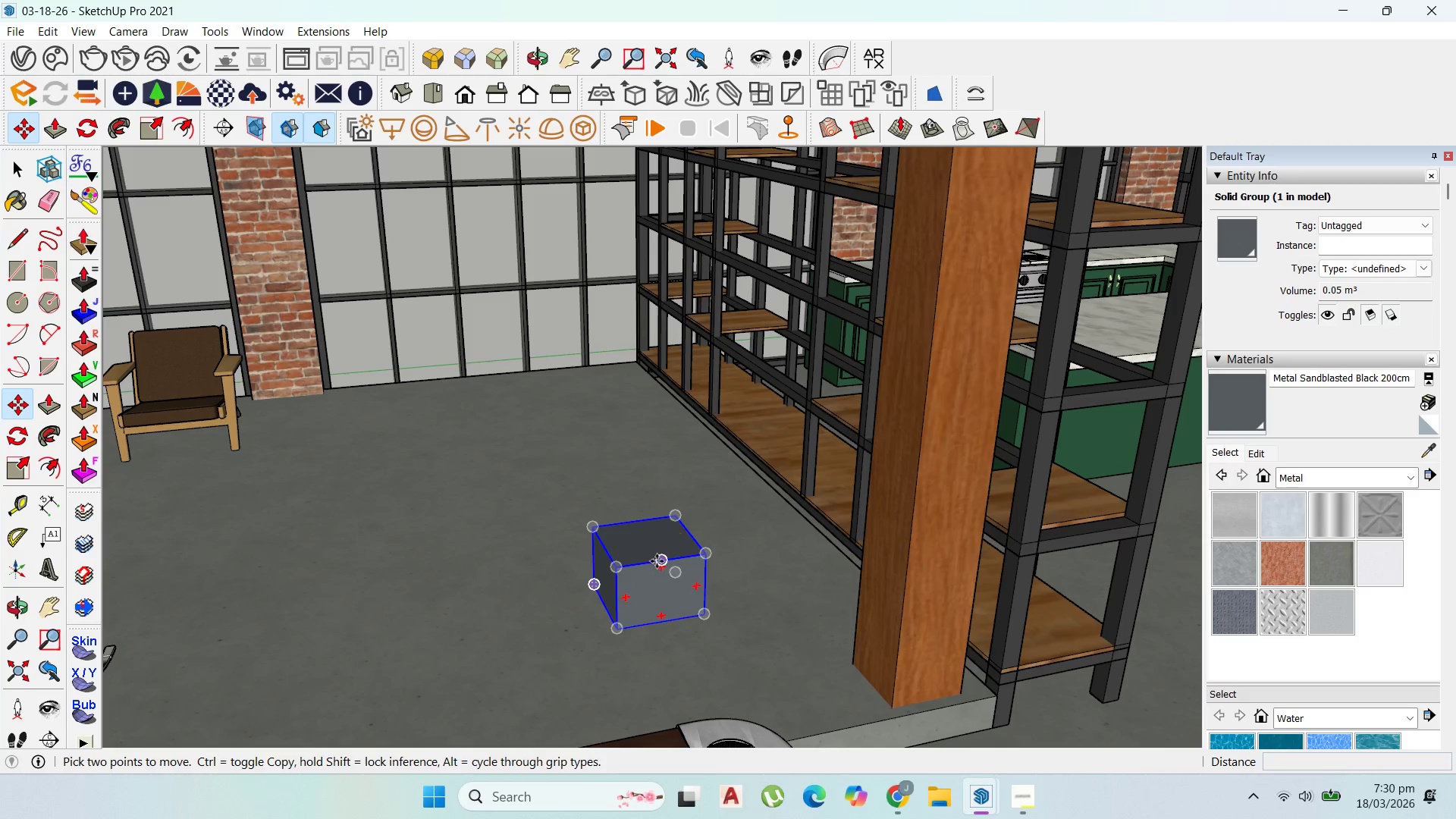 
left_click_drag(start_coordinate=[657, 560], to_coordinate=[661, 559])
 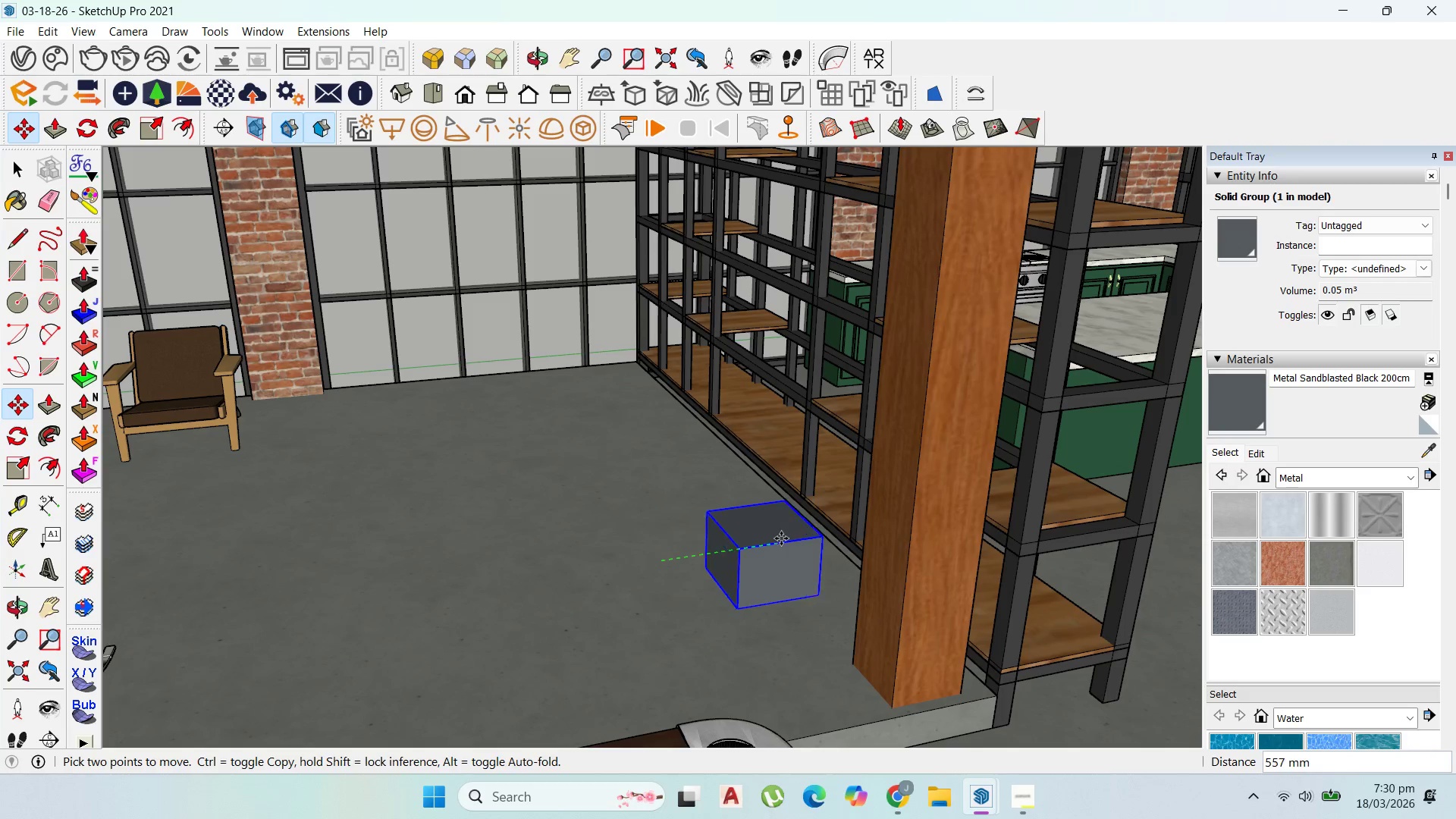 
hold_key(key=ShiftLeft, duration=1.52)
 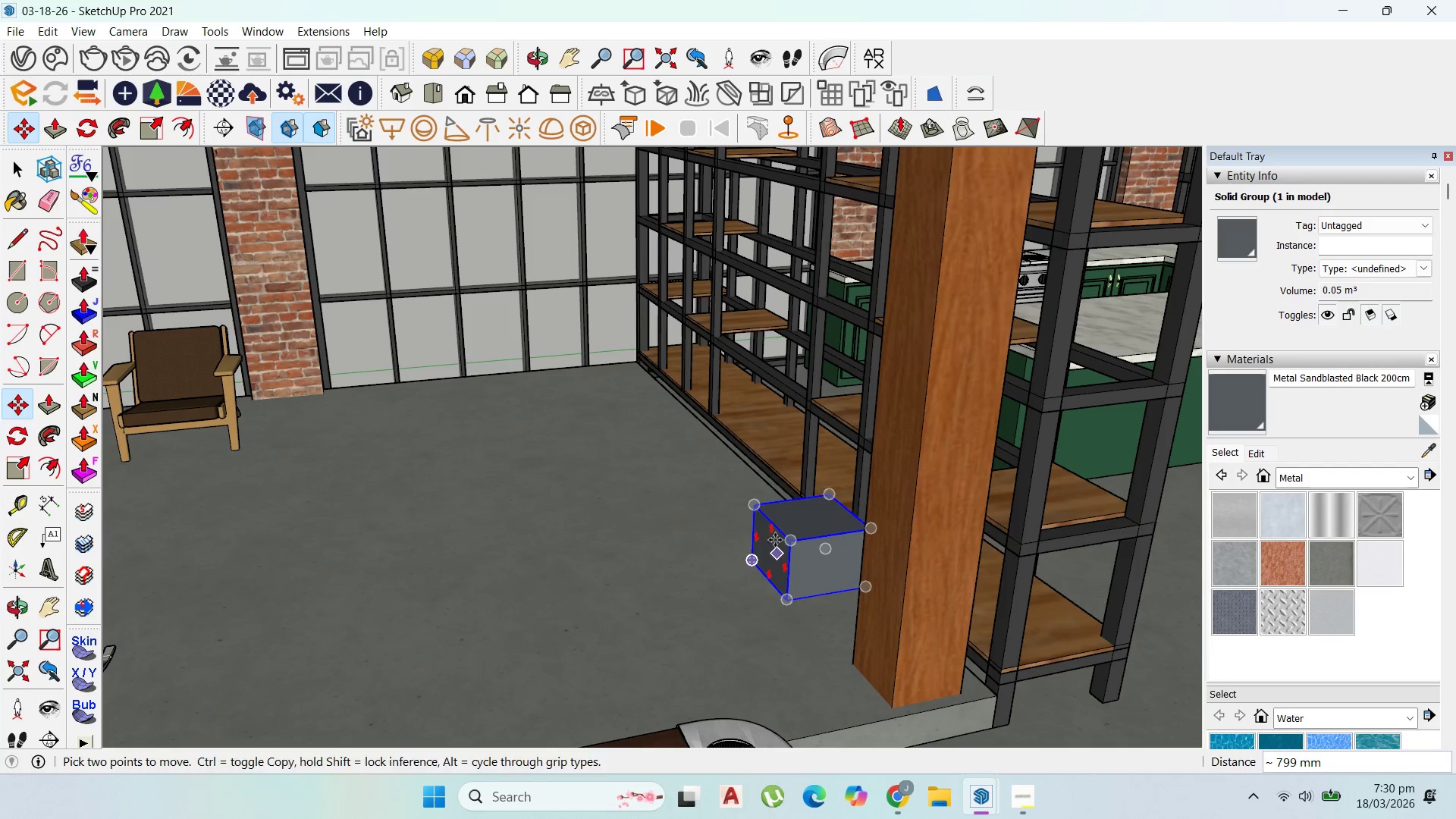 
hold_key(key=ShiftLeft, duration=0.44)
left_click([930, 695])
 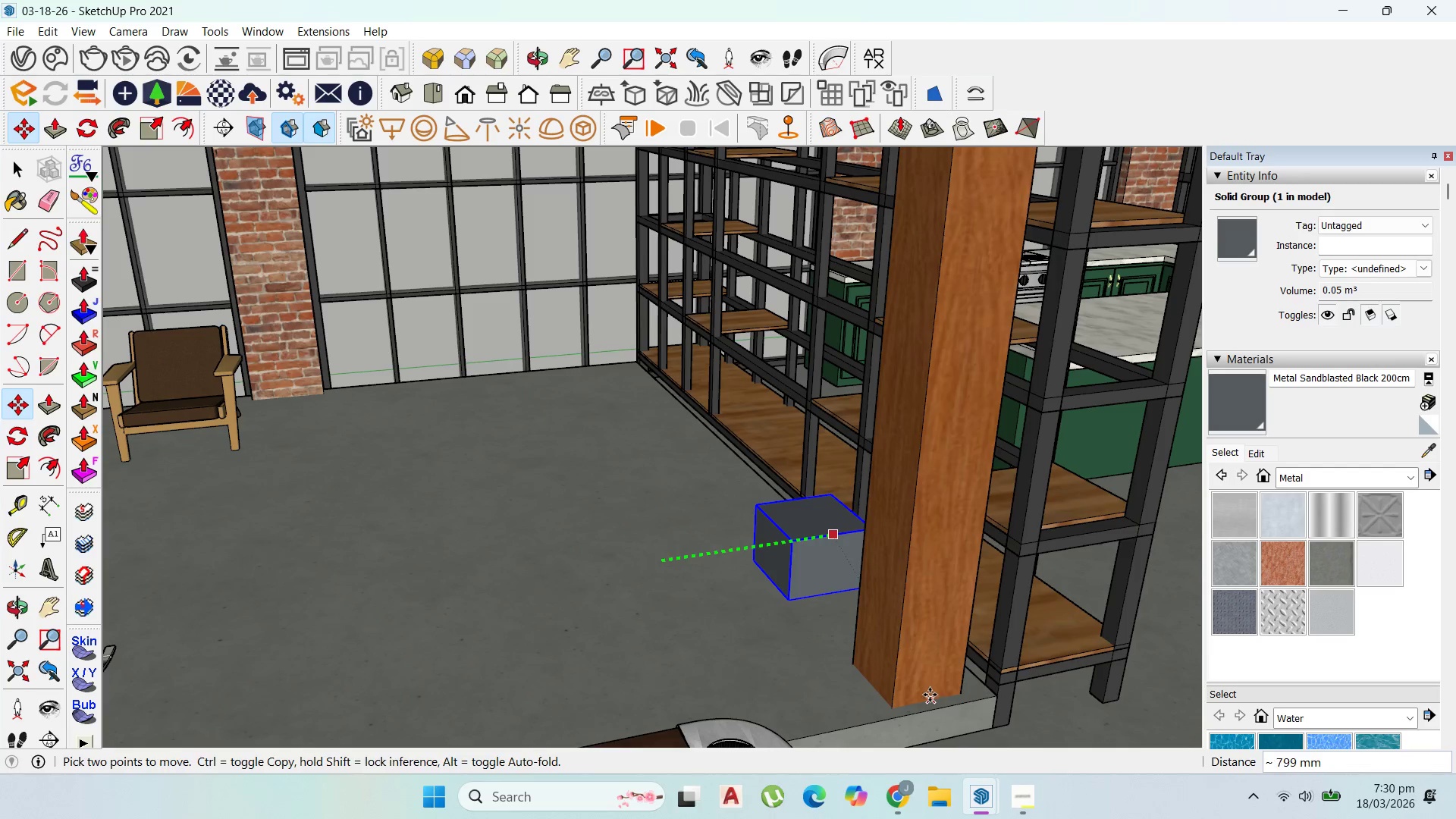 
left_click([767, 521])
 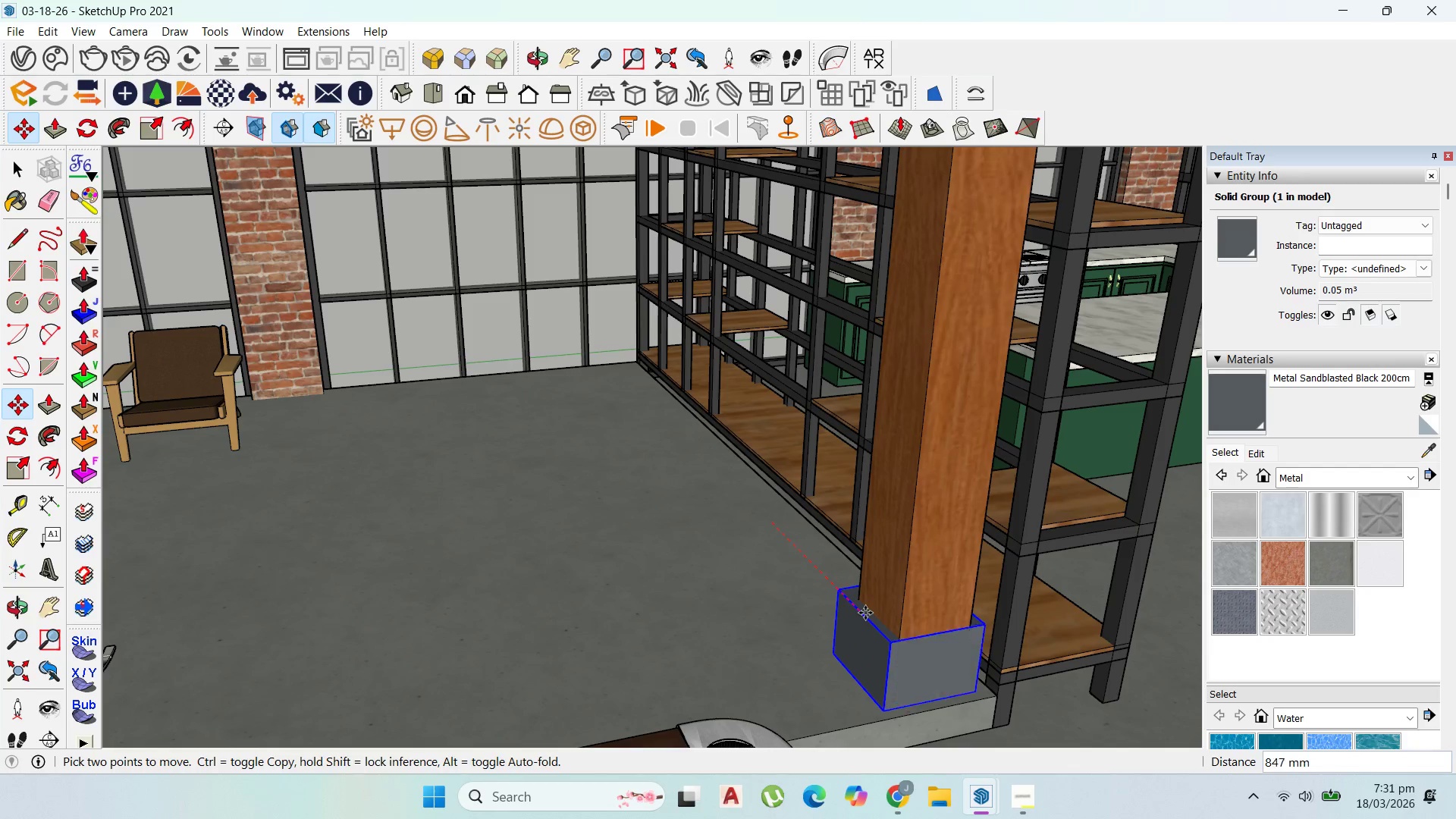 
hold_key(key=ShiftLeft, duration=0.86)
left_click([867, 614])
 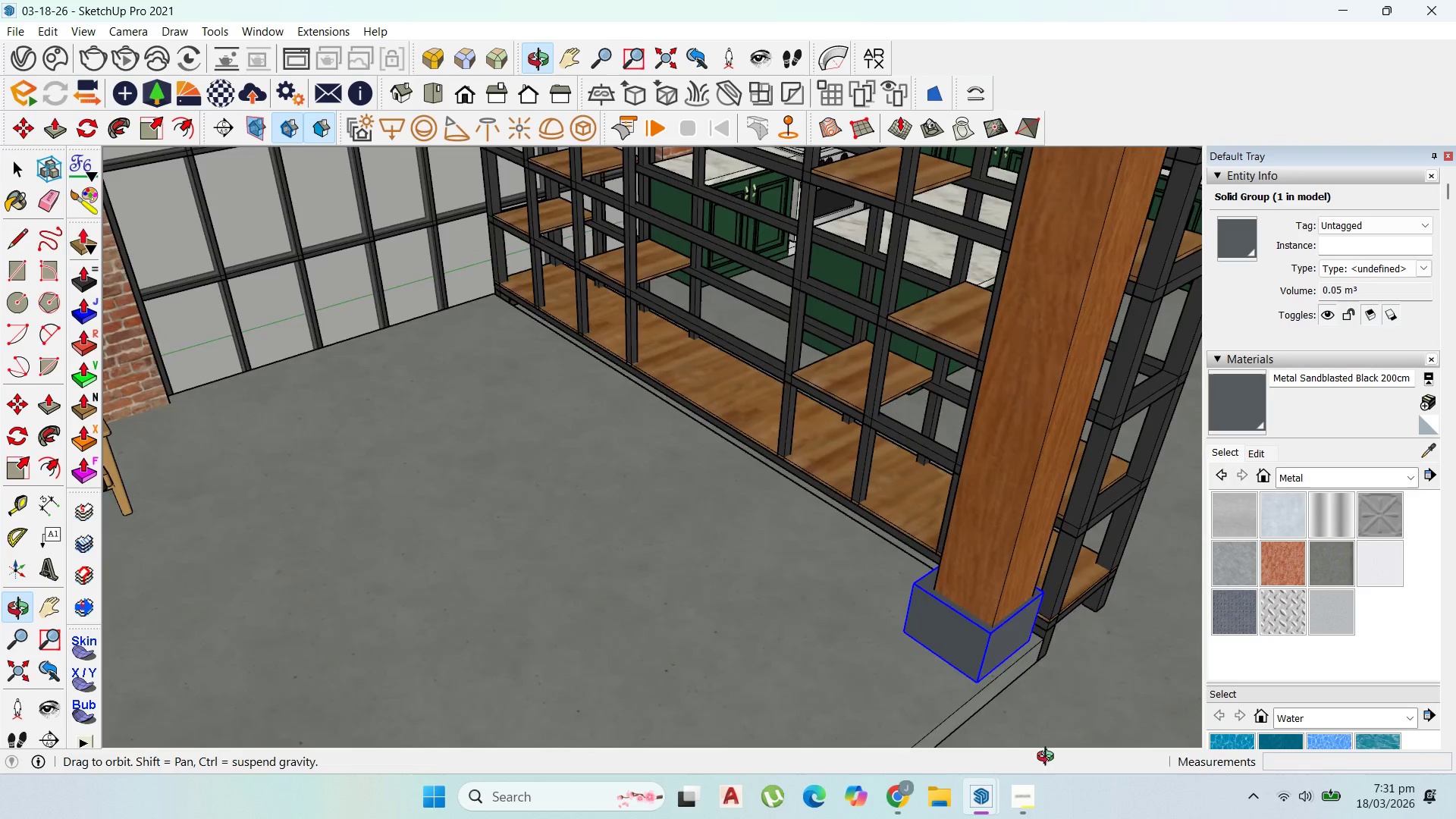 
scroll: coordinate [902, 657], scroll_direction: up, amount: 5.0
 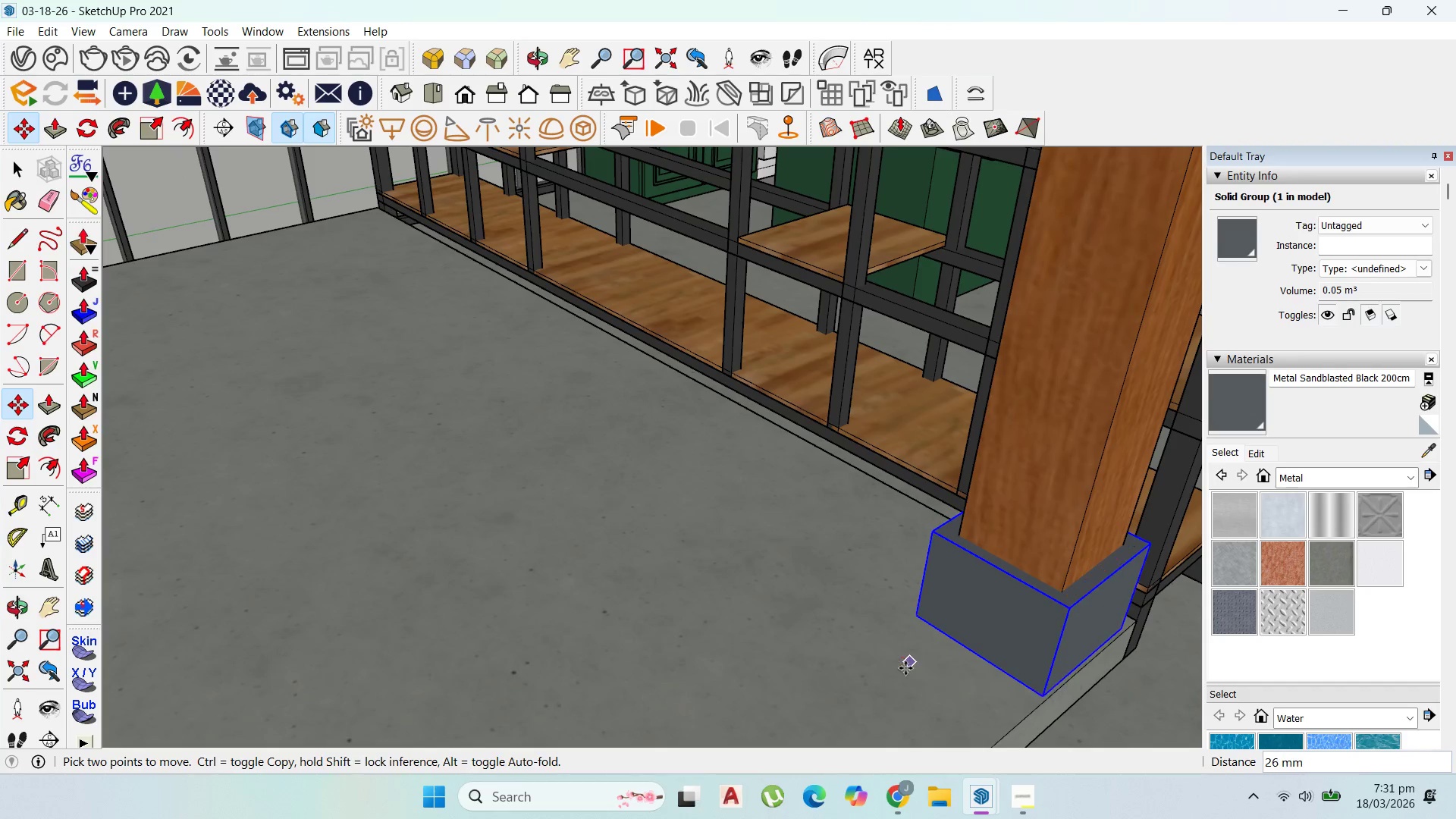 
left_click([905, 668])
 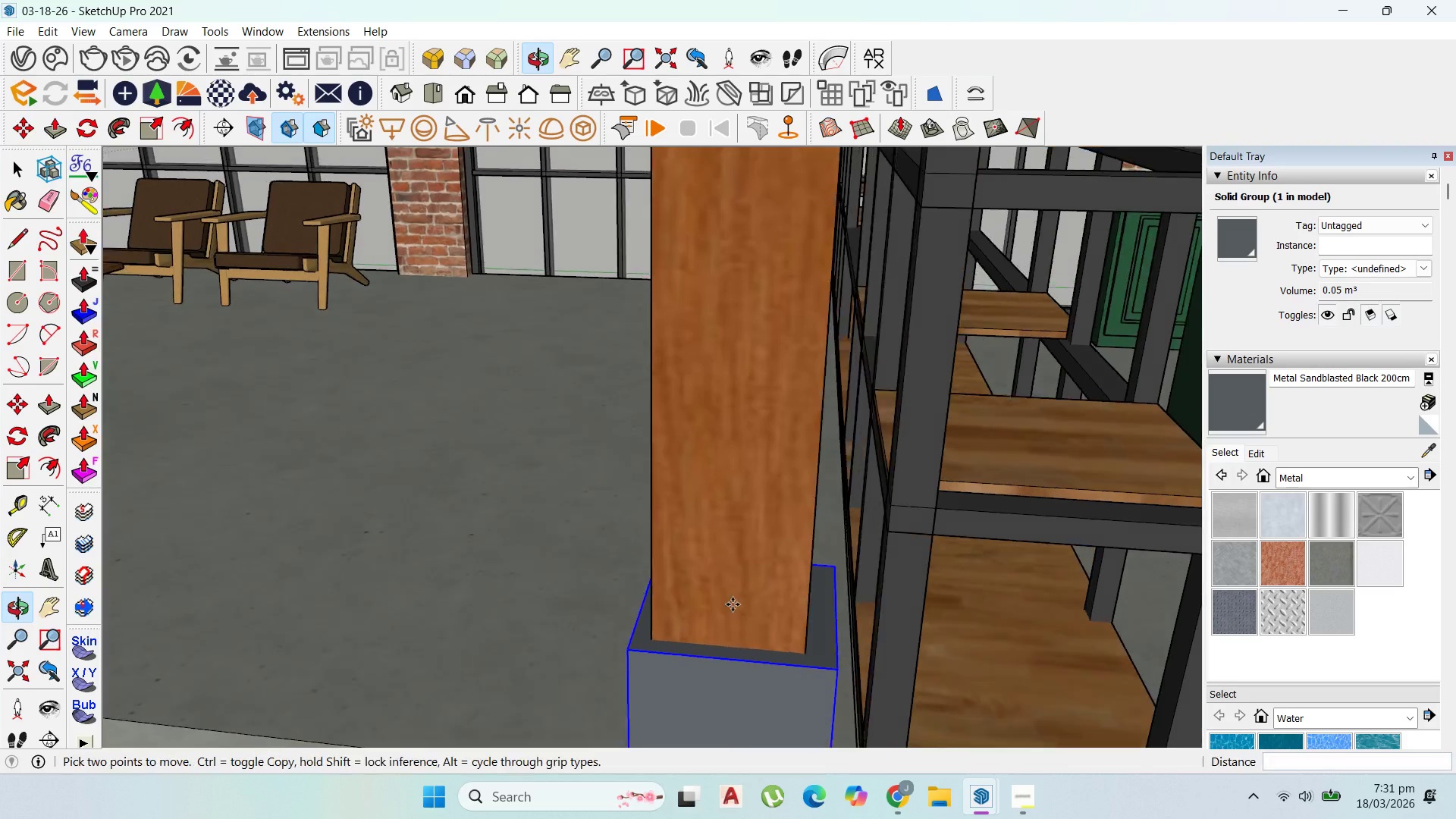 
left_click([955, 652])
 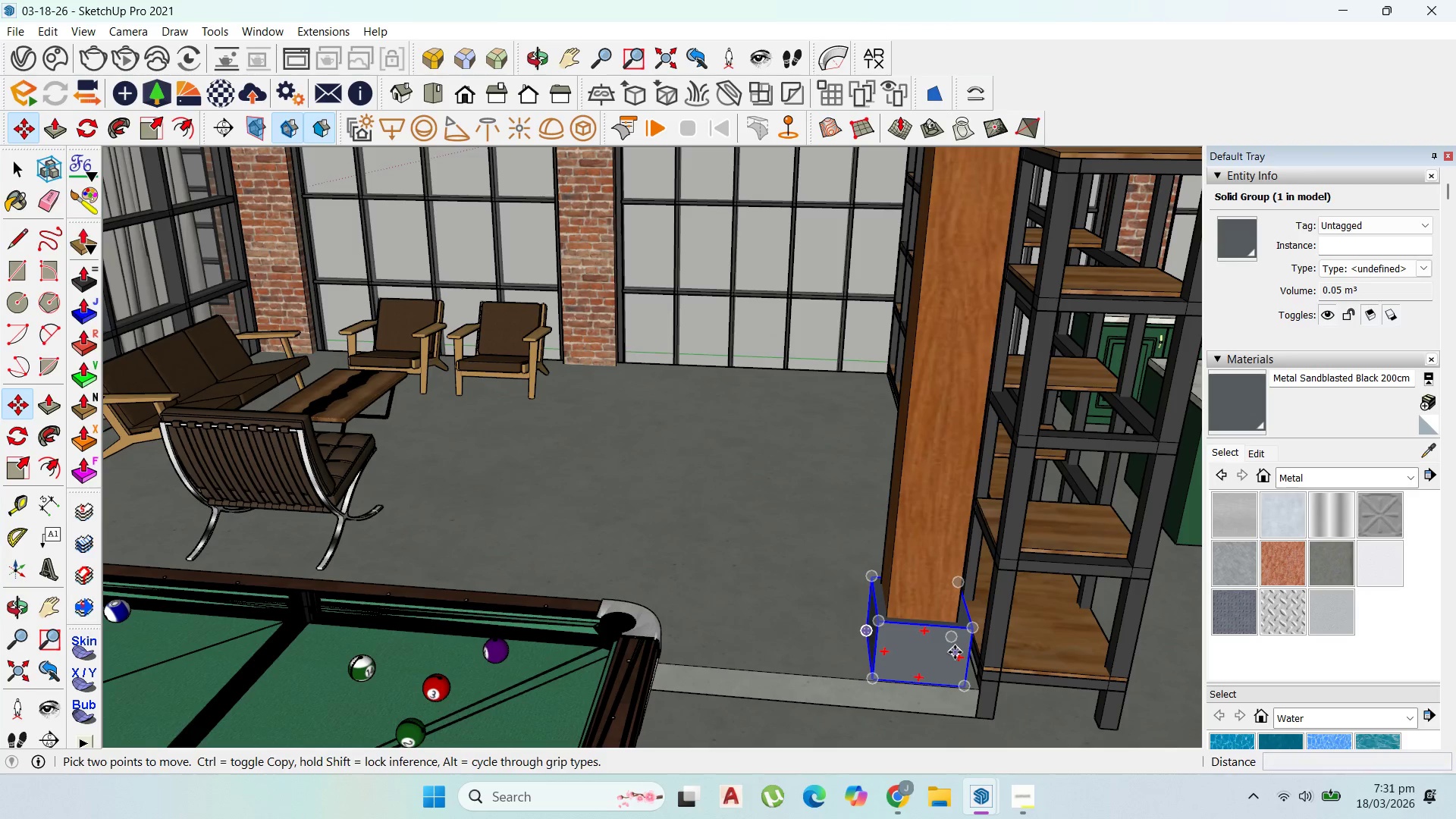 
scroll: coordinate [1115, 620], scroll_direction: down, amount: 9.0
 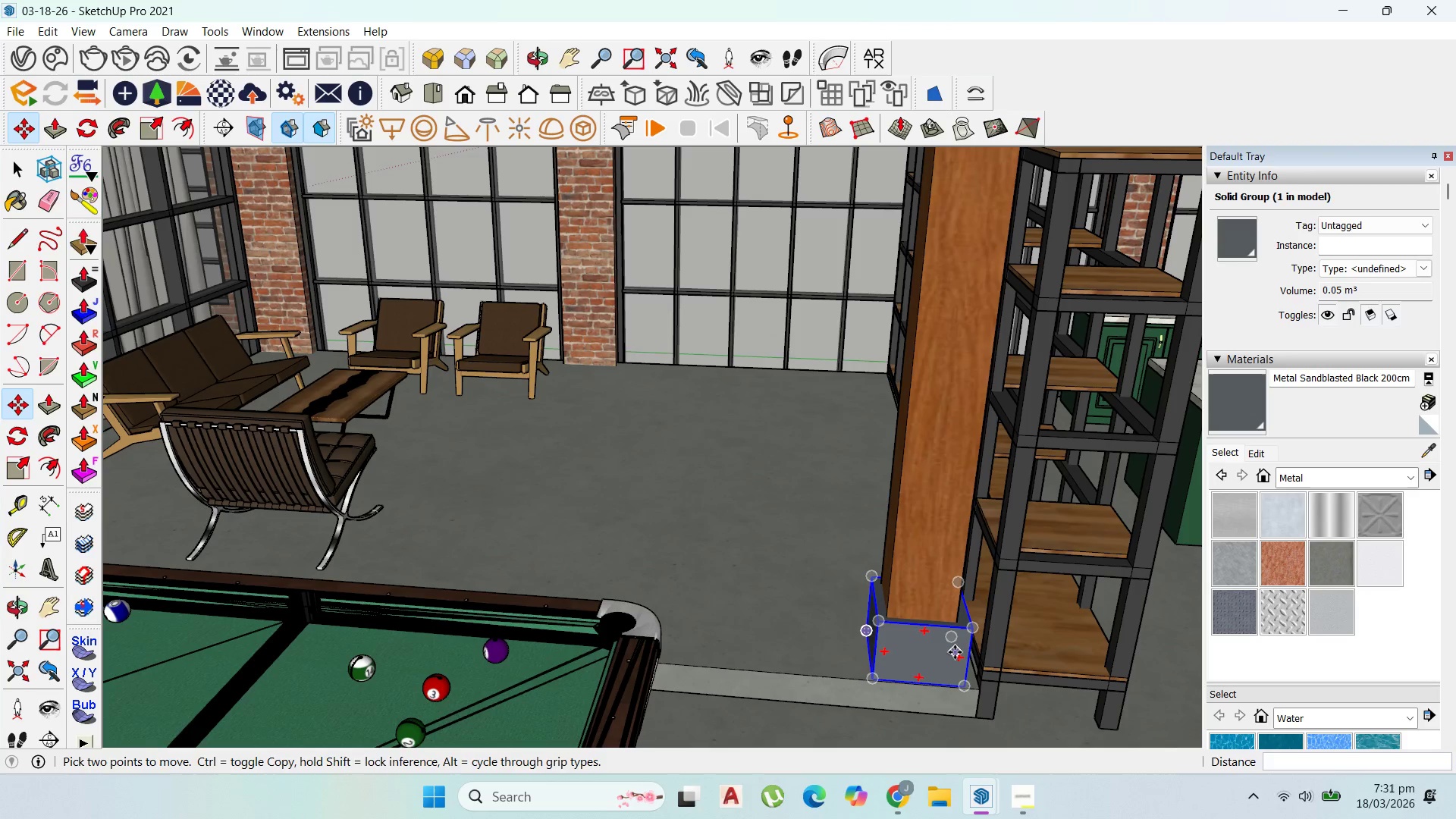 
key(Control+ControlLeft)
 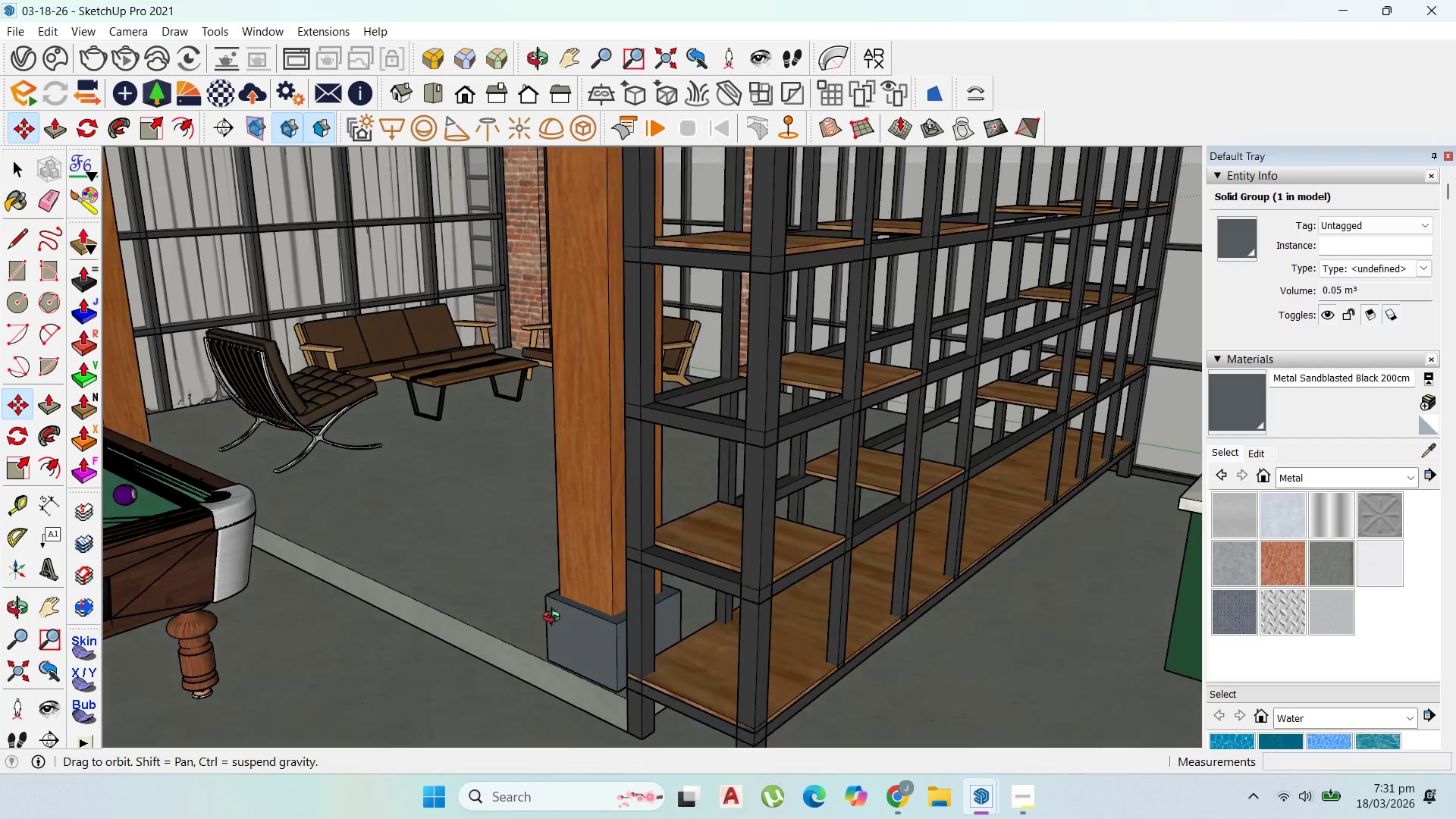 
scroll: coordinate [923, 629], scroll_direction: down, amount: 3.0
 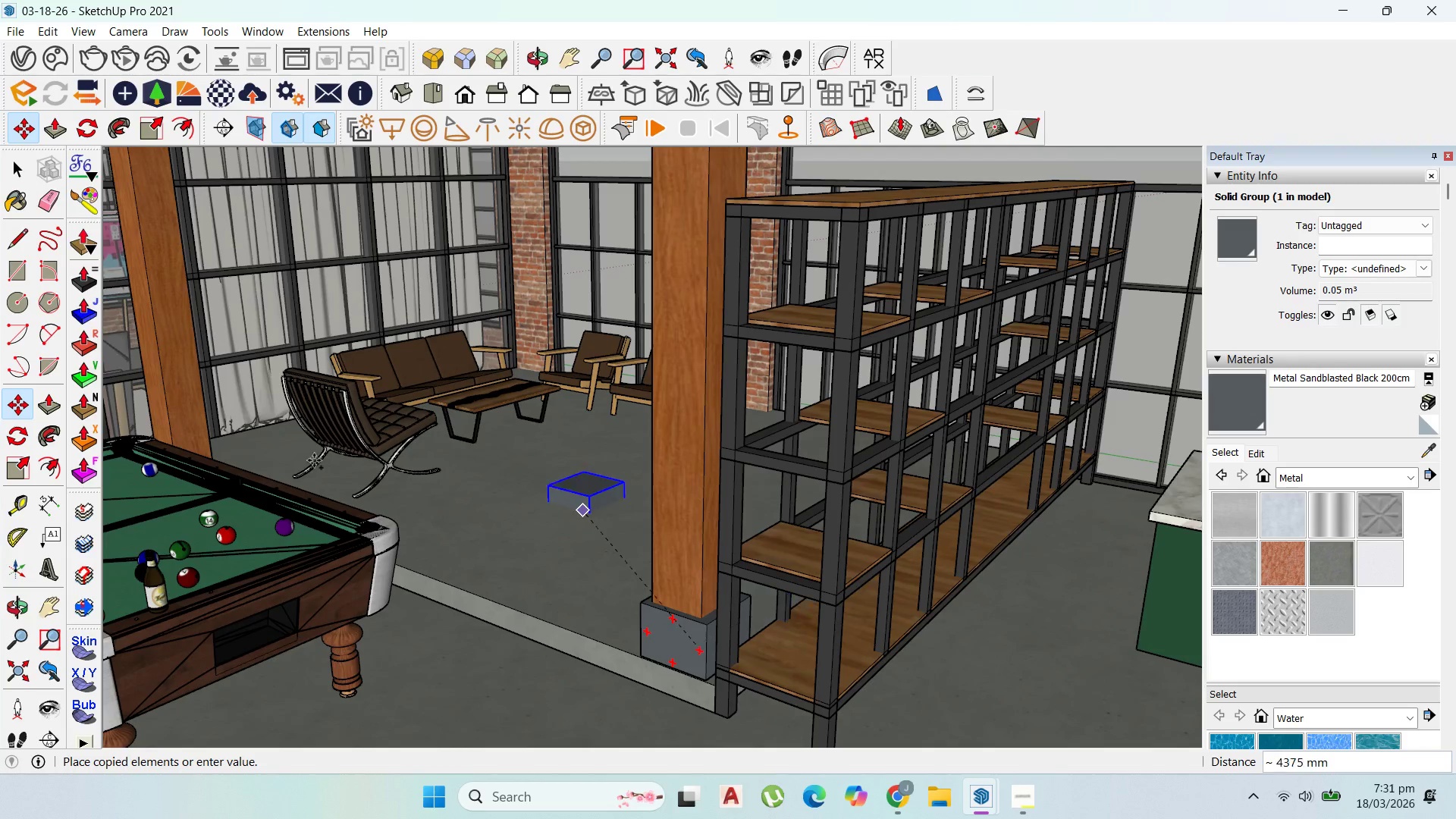 
scroll: coordinate [447, 471], scroll_direction: up, amount: 109.0
 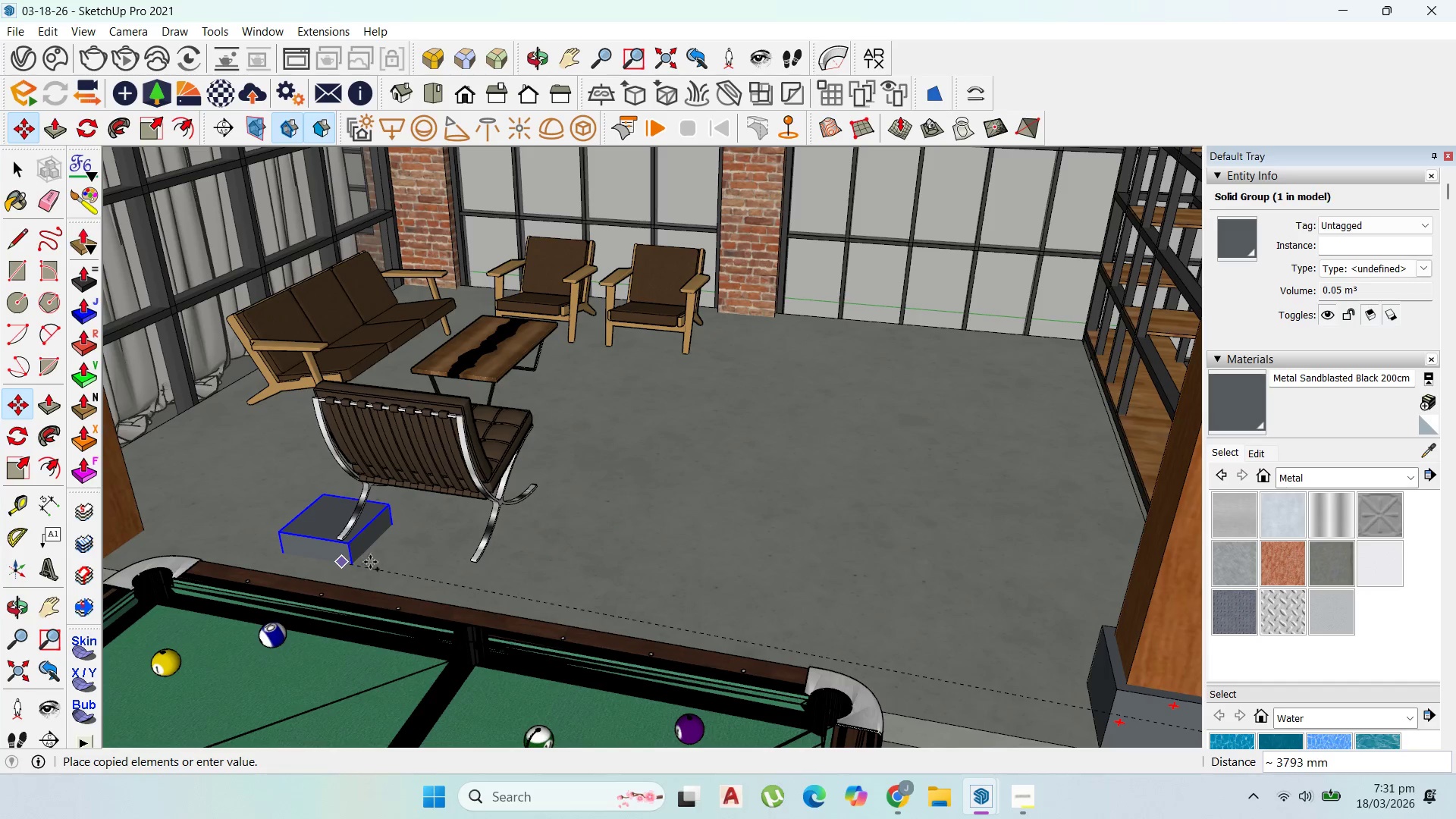 
key(ArrowLeft)
 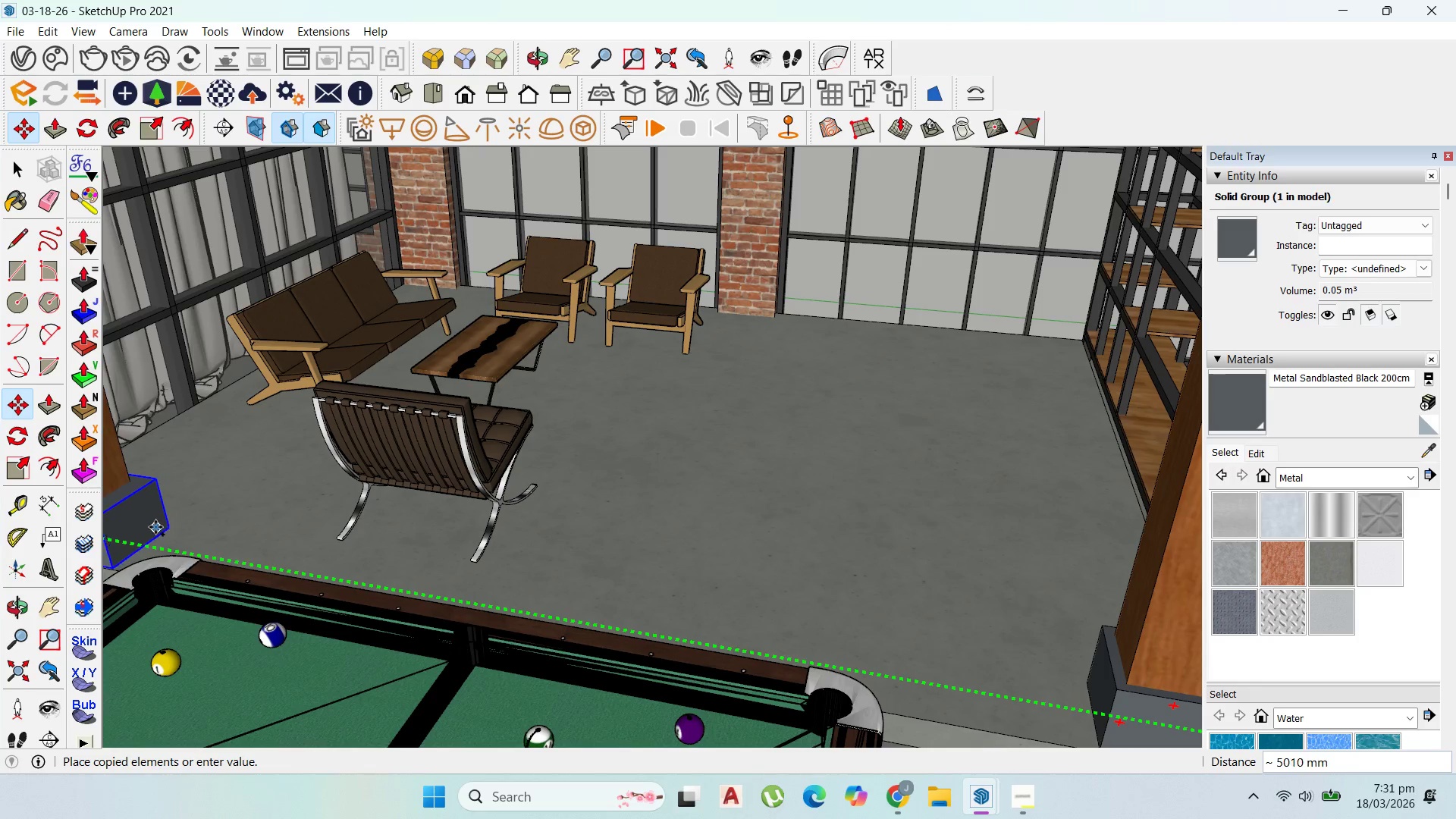 
left_click([150, 526])
 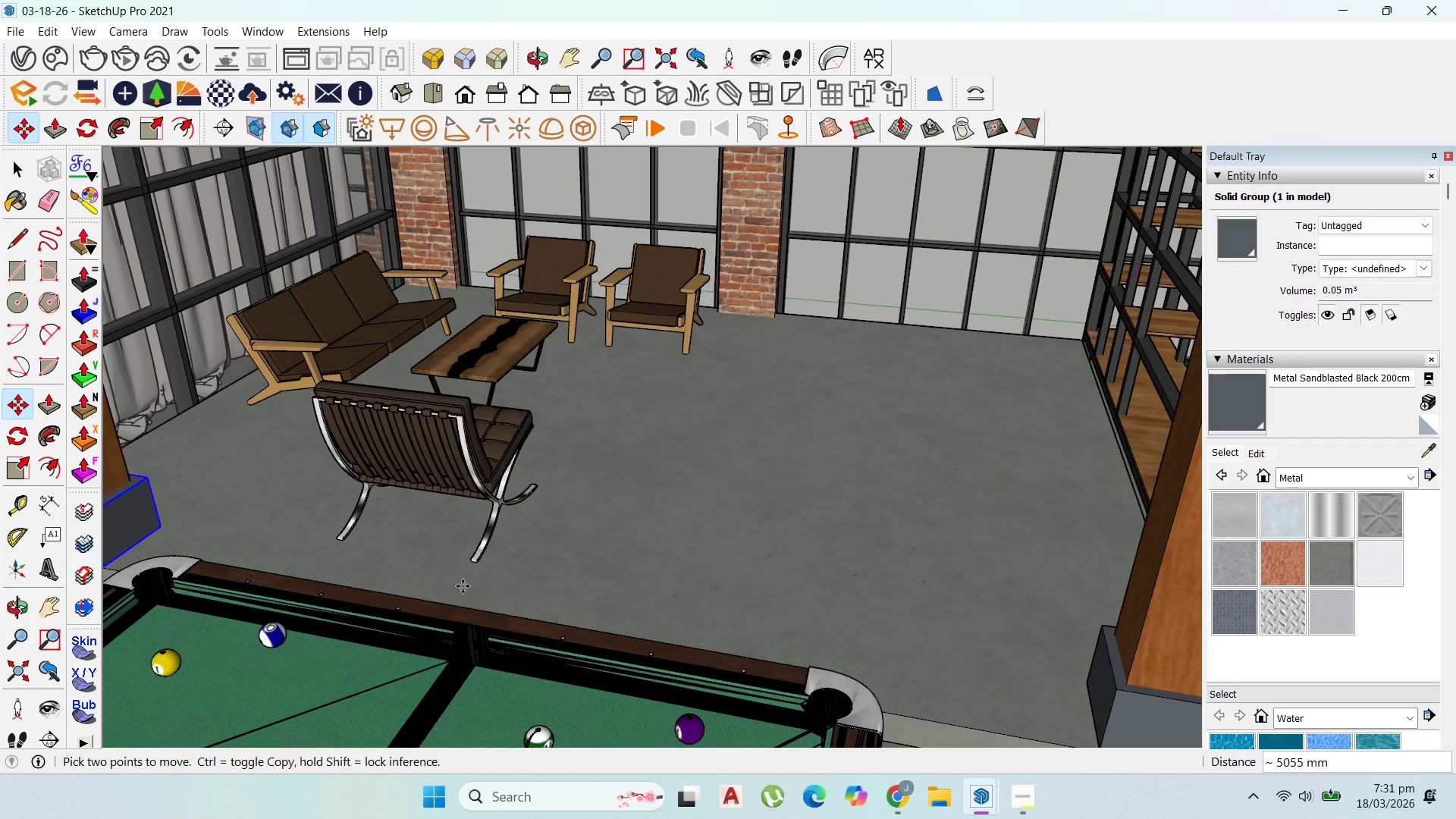 
scroll: coordinate [463, 586], scroll_direction: up, amount: 1.0
 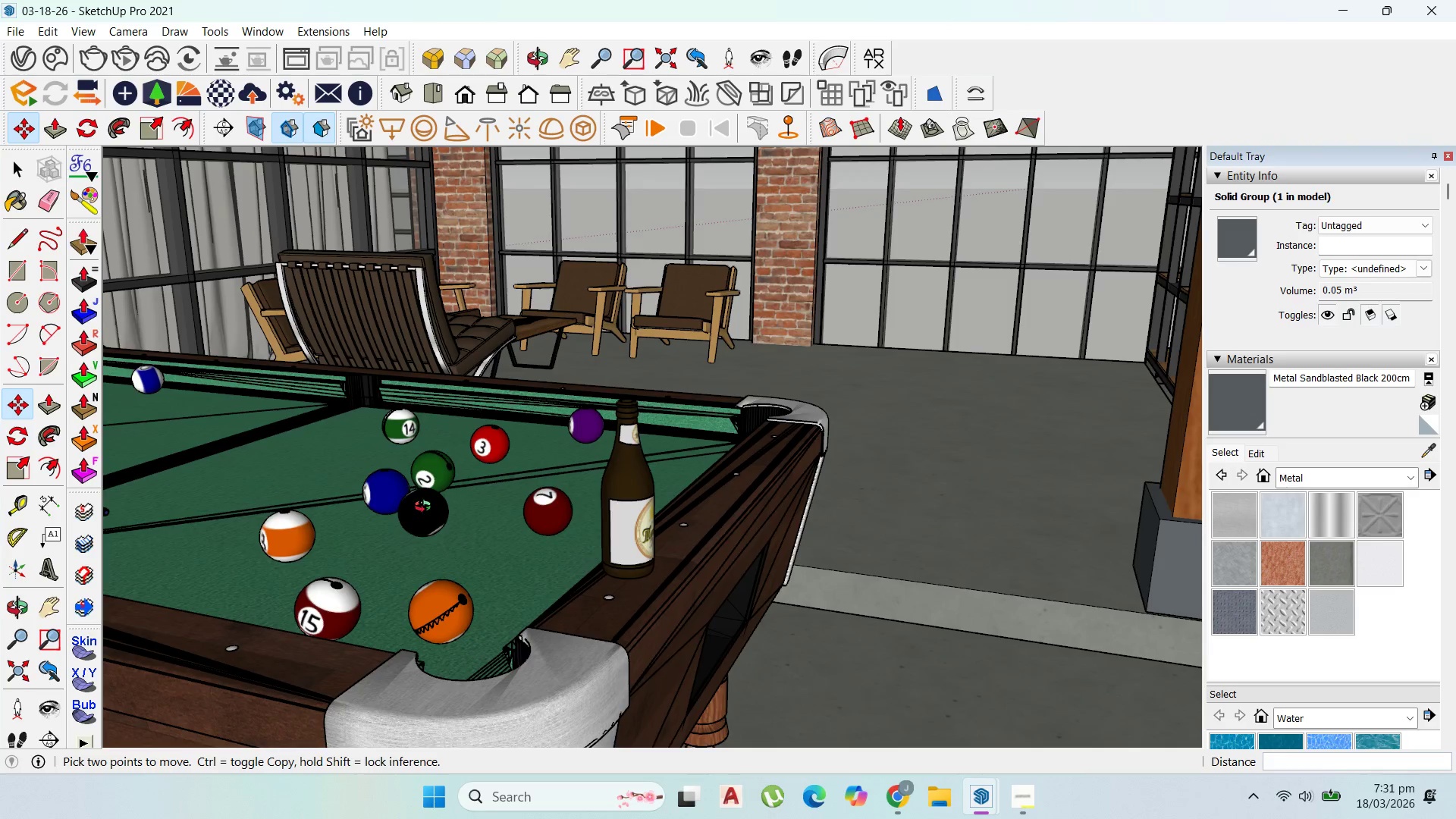 
scroll: coordinate [937, 571], scroll_direction: down, amount: 9.0
 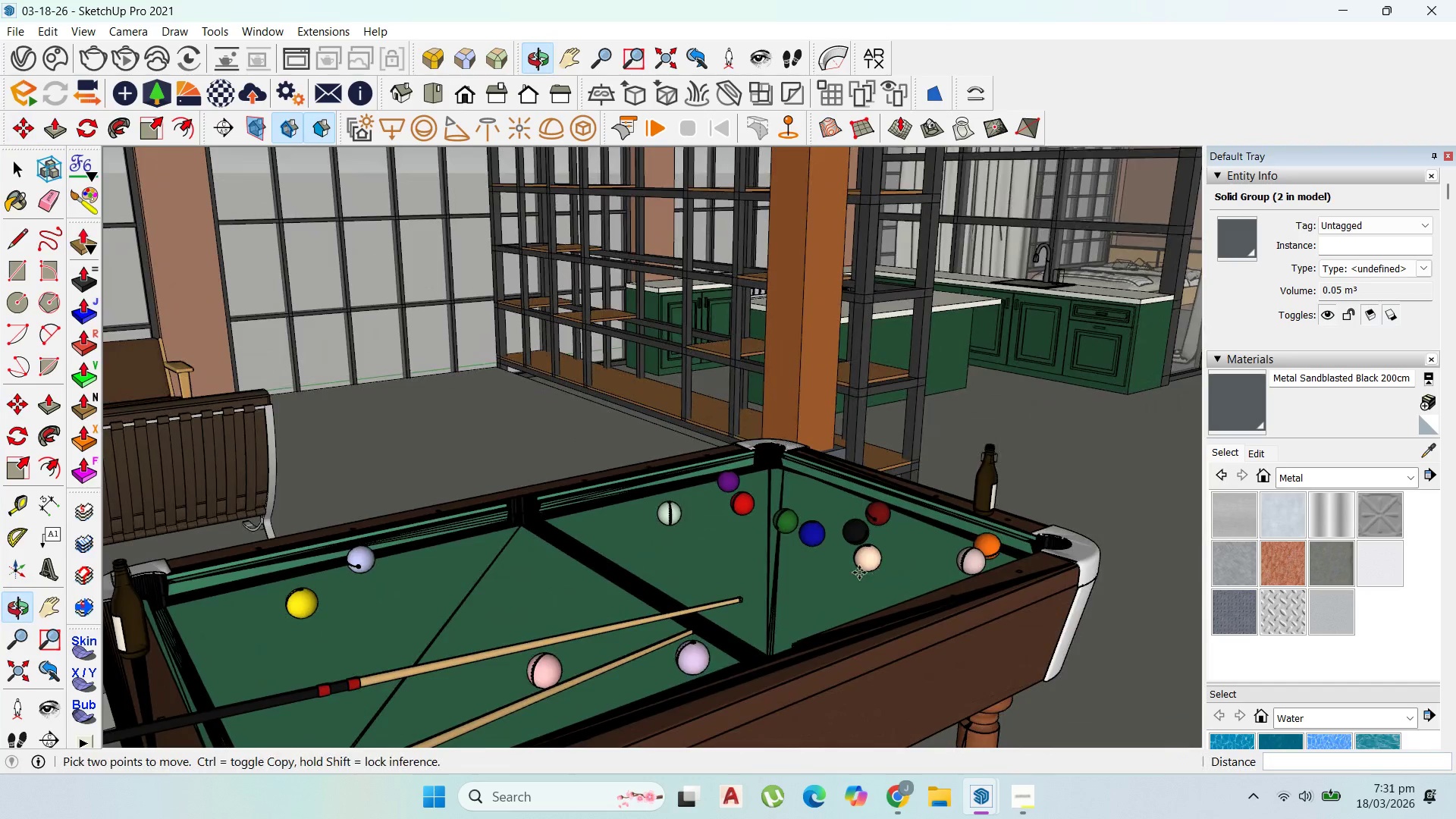 
left_click([886, 789])
 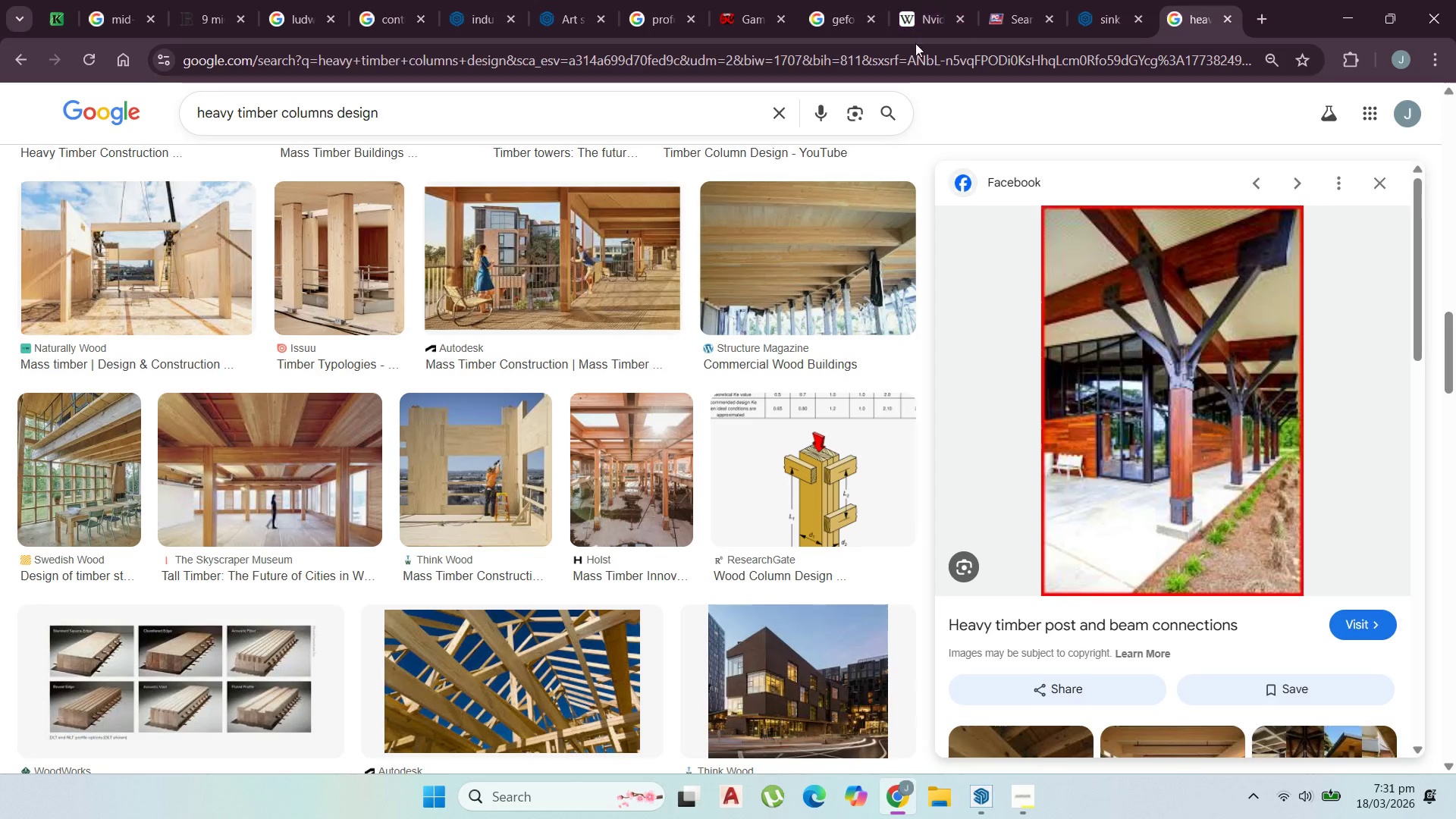 
left_click([1090, 17])
 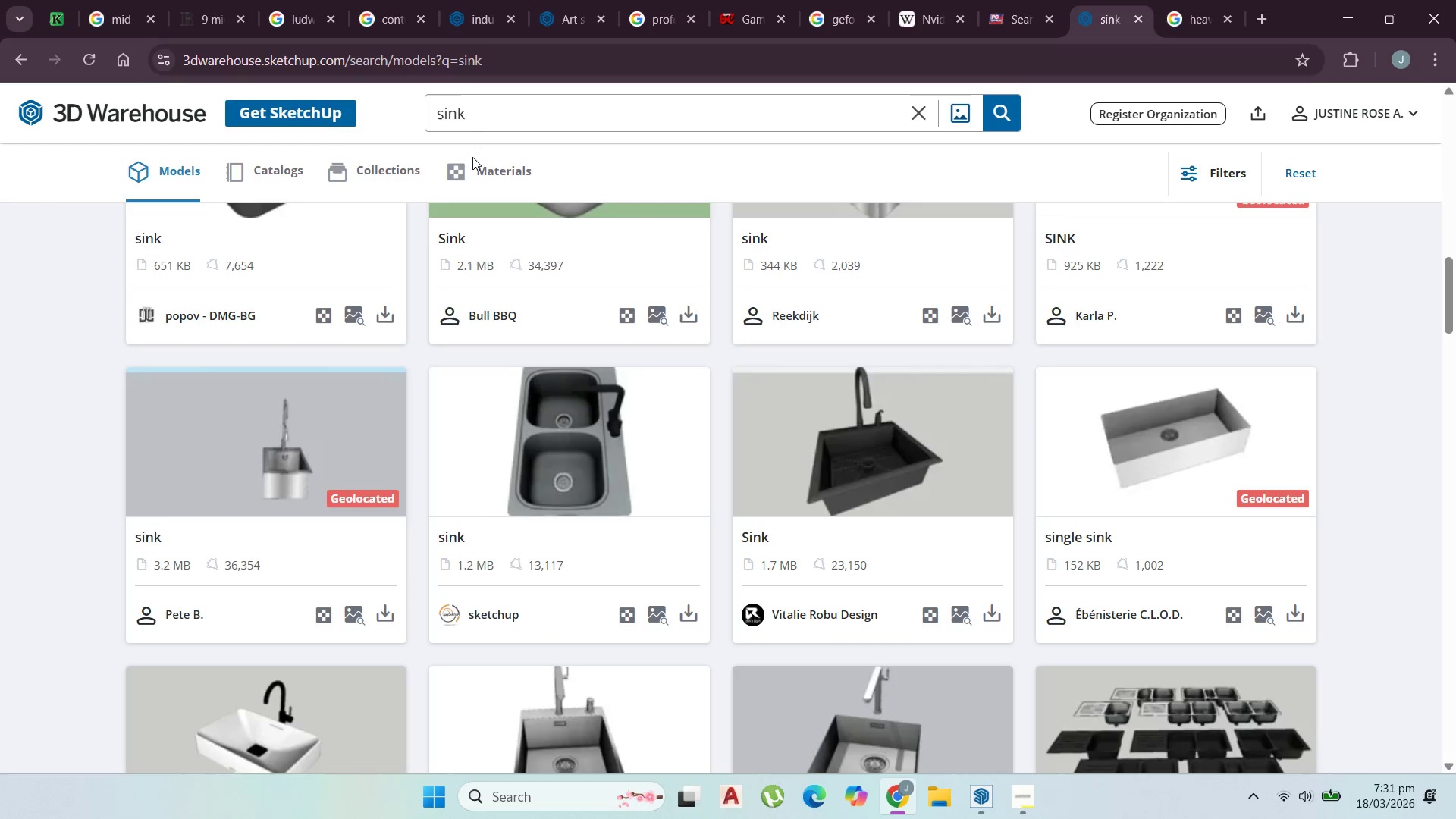 
left_click_drag(start_coordinate=[470, 118], to_coordinate=[340, 117])
 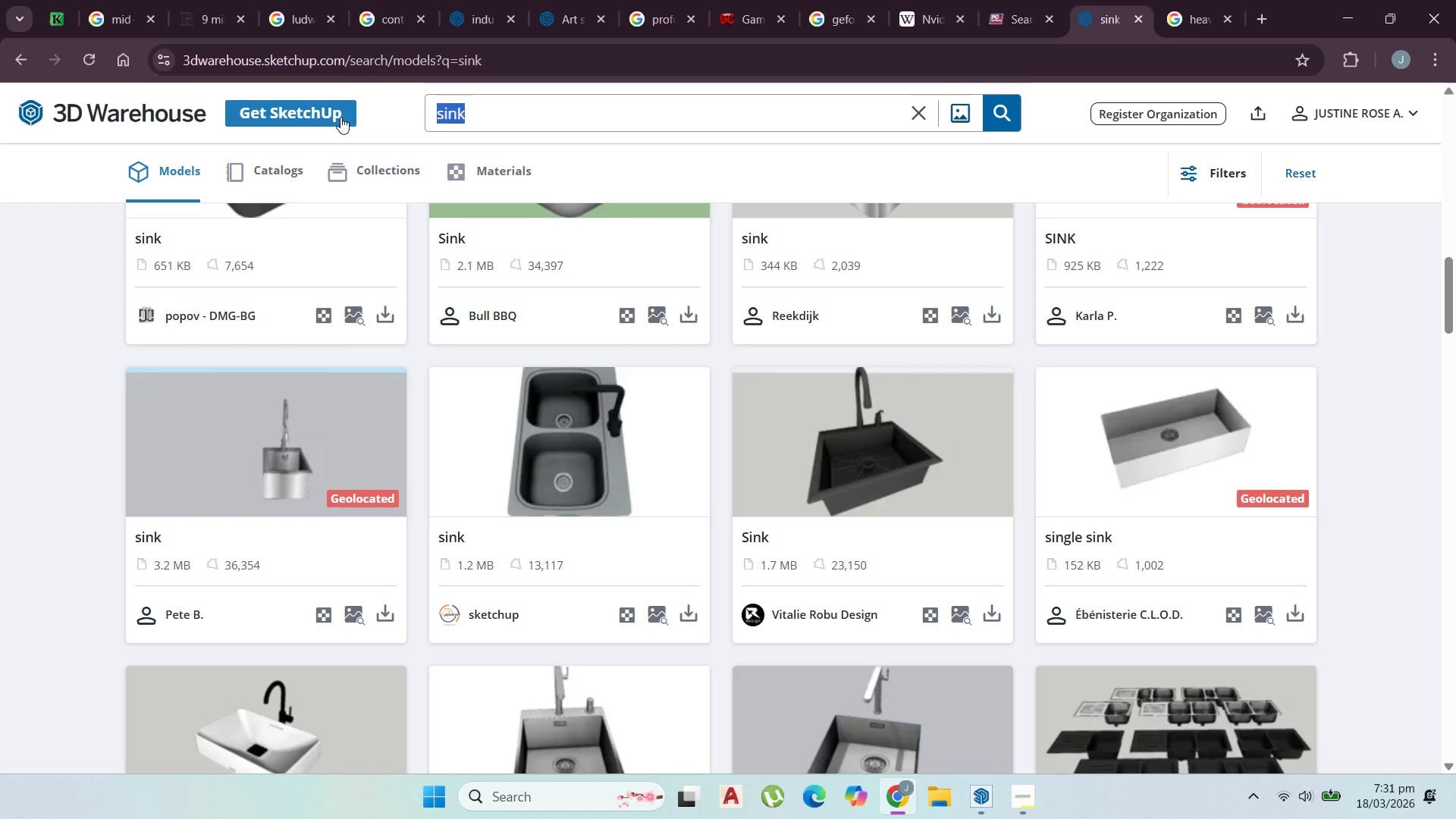 
type(television)
 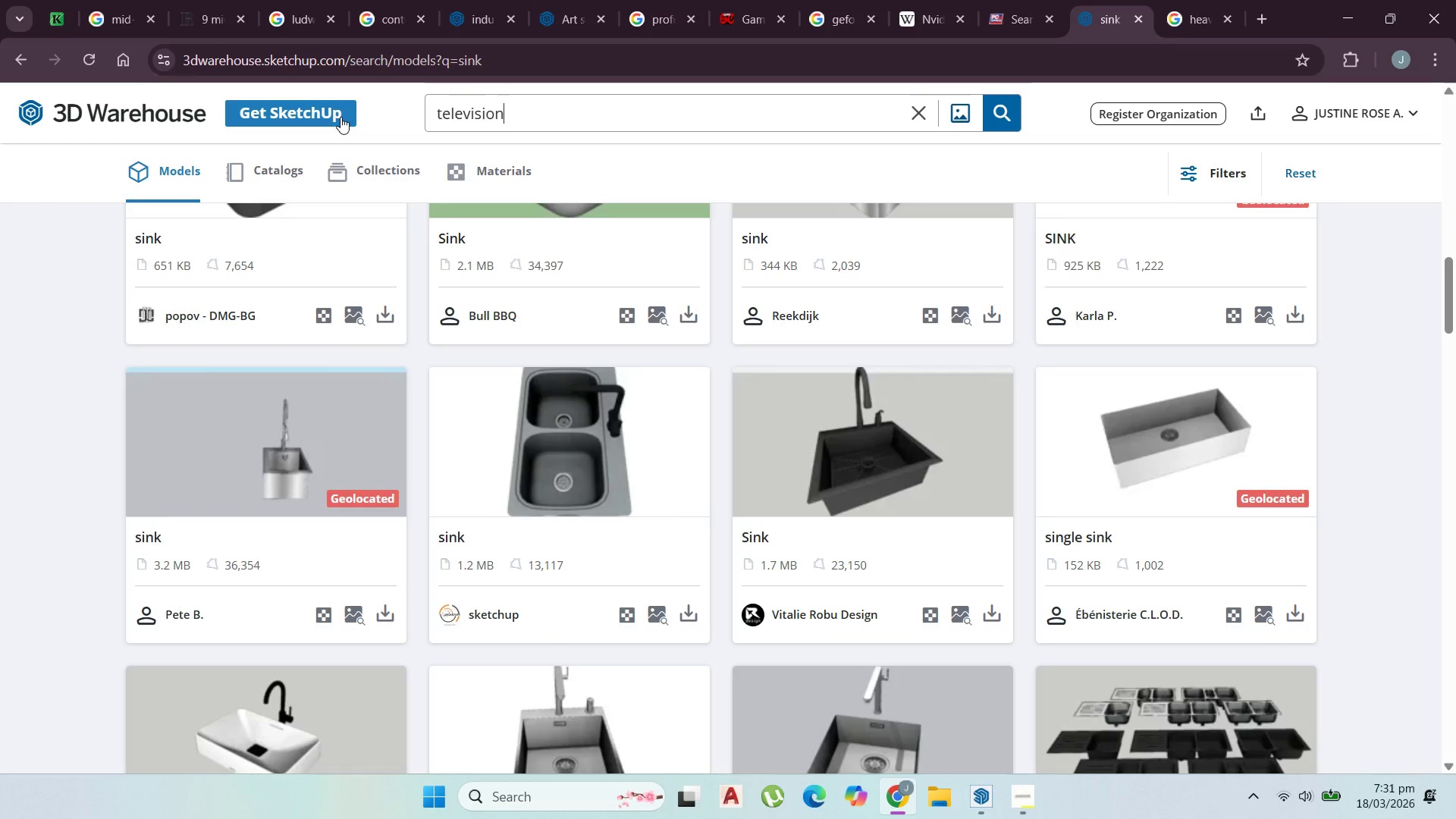 
key(Enter)
 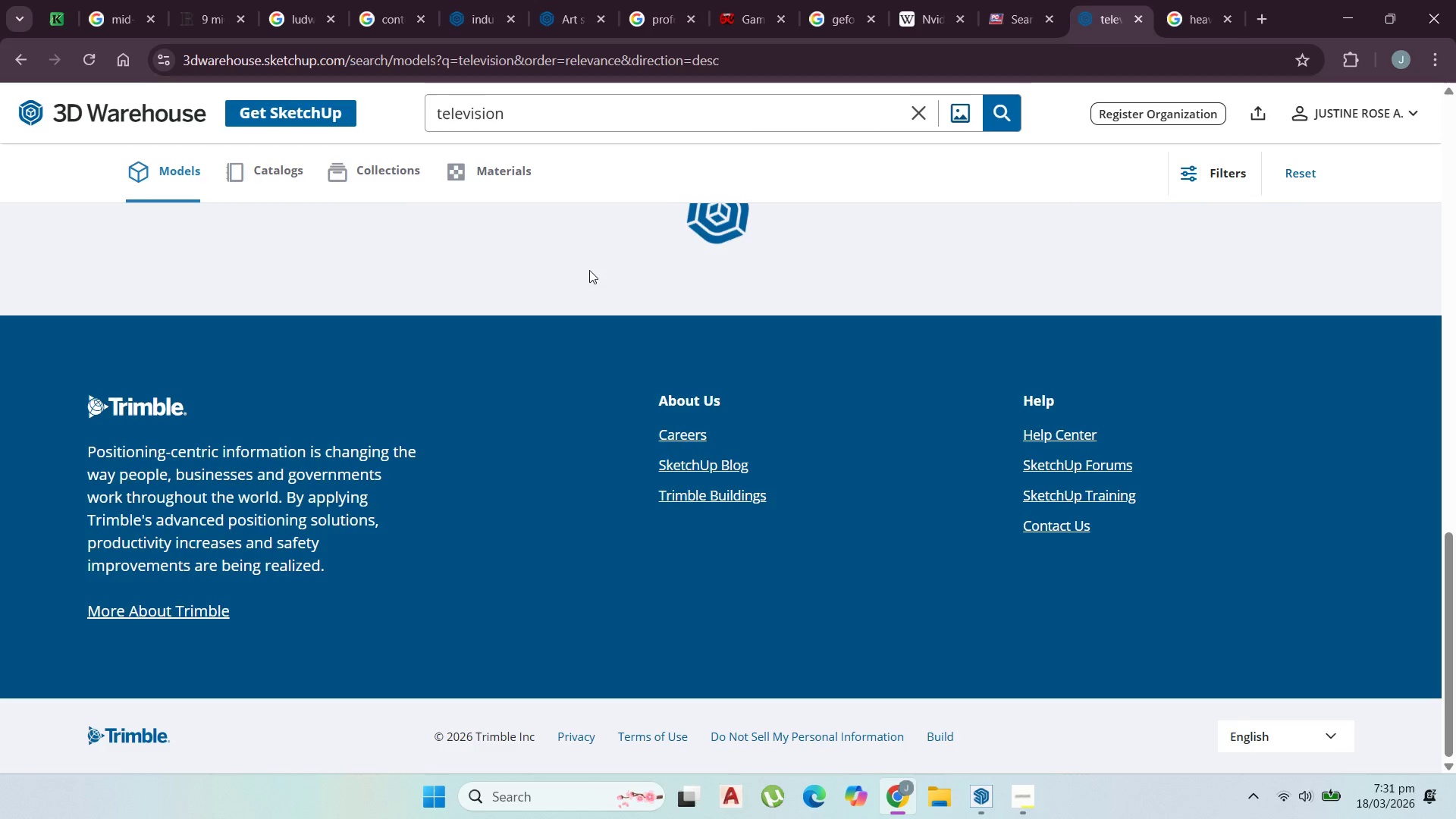 
scroll: coordinate [951, 507], scroll_direction: up, amount: 63.0
 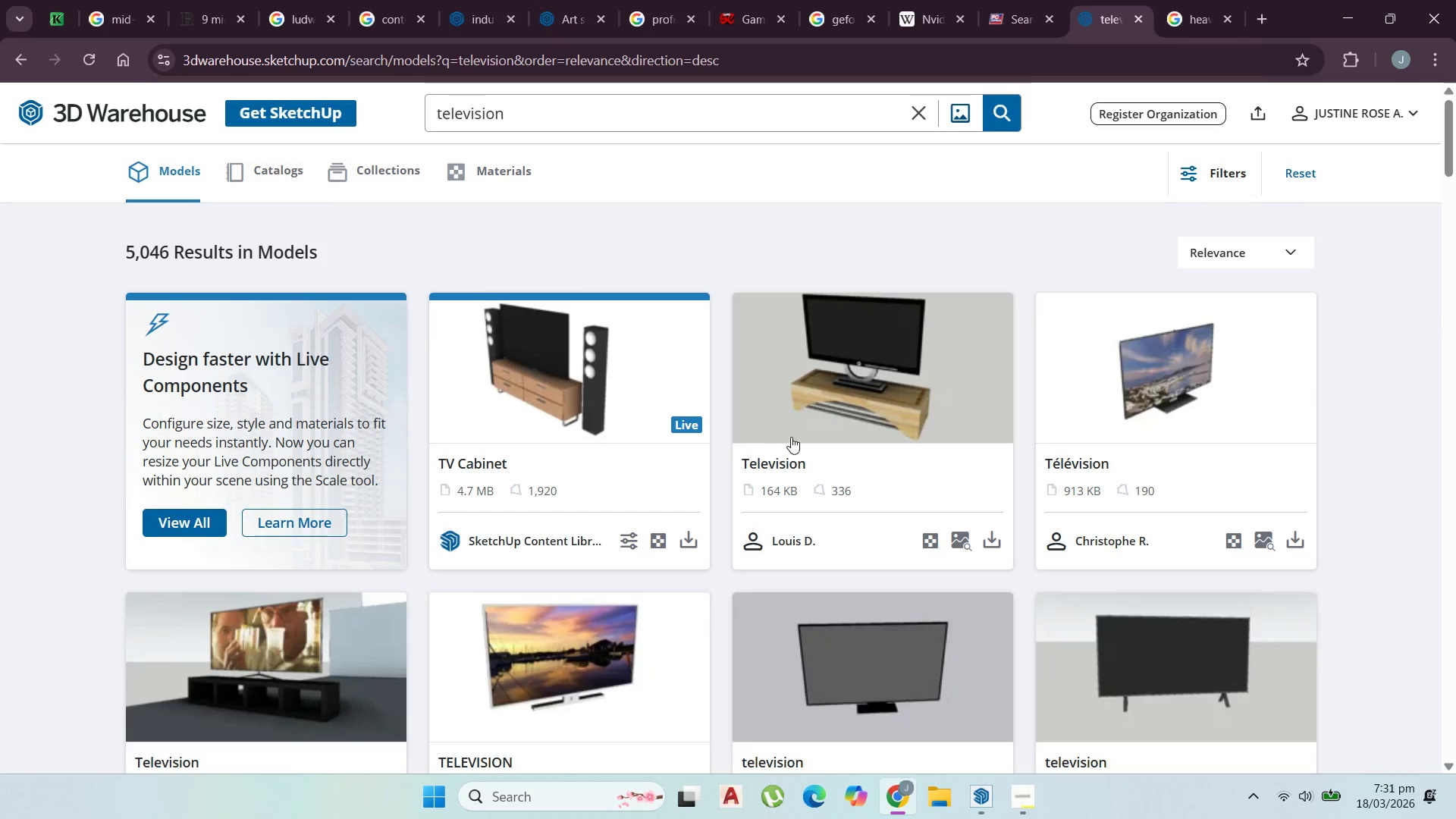 
scroll: coordinate [911, 448], scroll_direction: down, amount: 5.0
 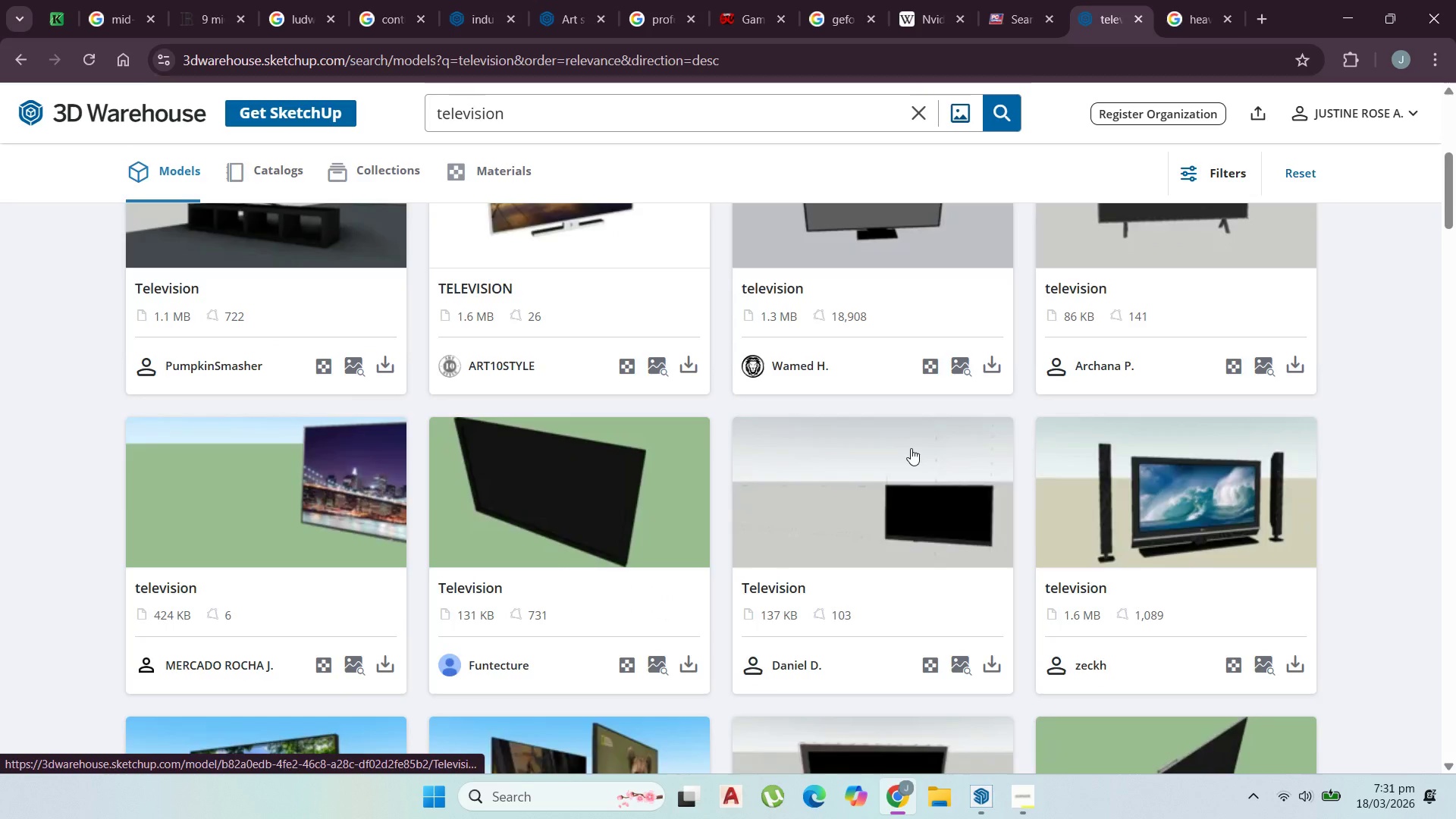 
scroll: coordinate [911, 448], scroll_direction: up, amount: 2.0
 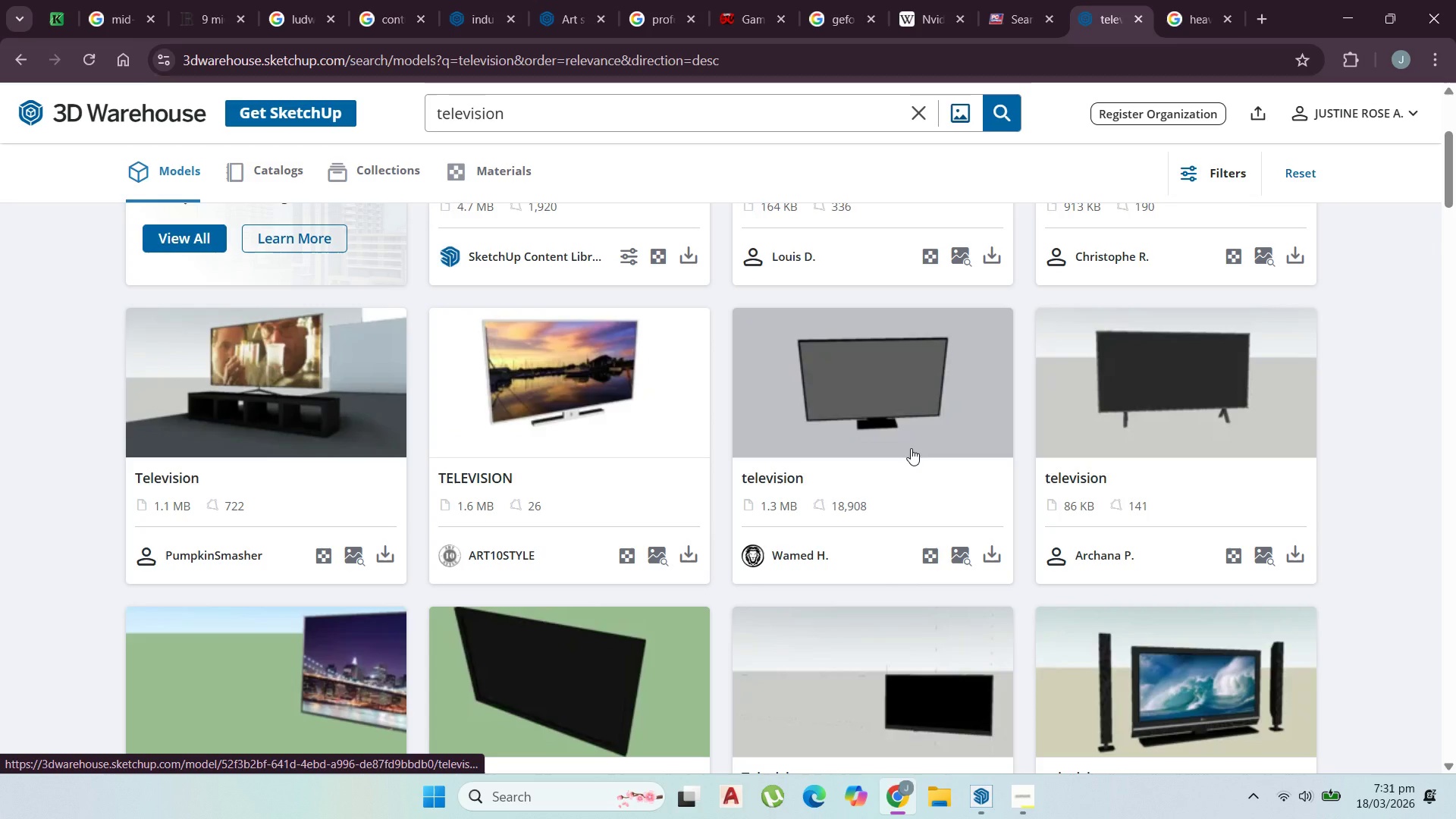 
scroll: coordinate [1257, 595], scroll_direction: down, amount: 8.0
 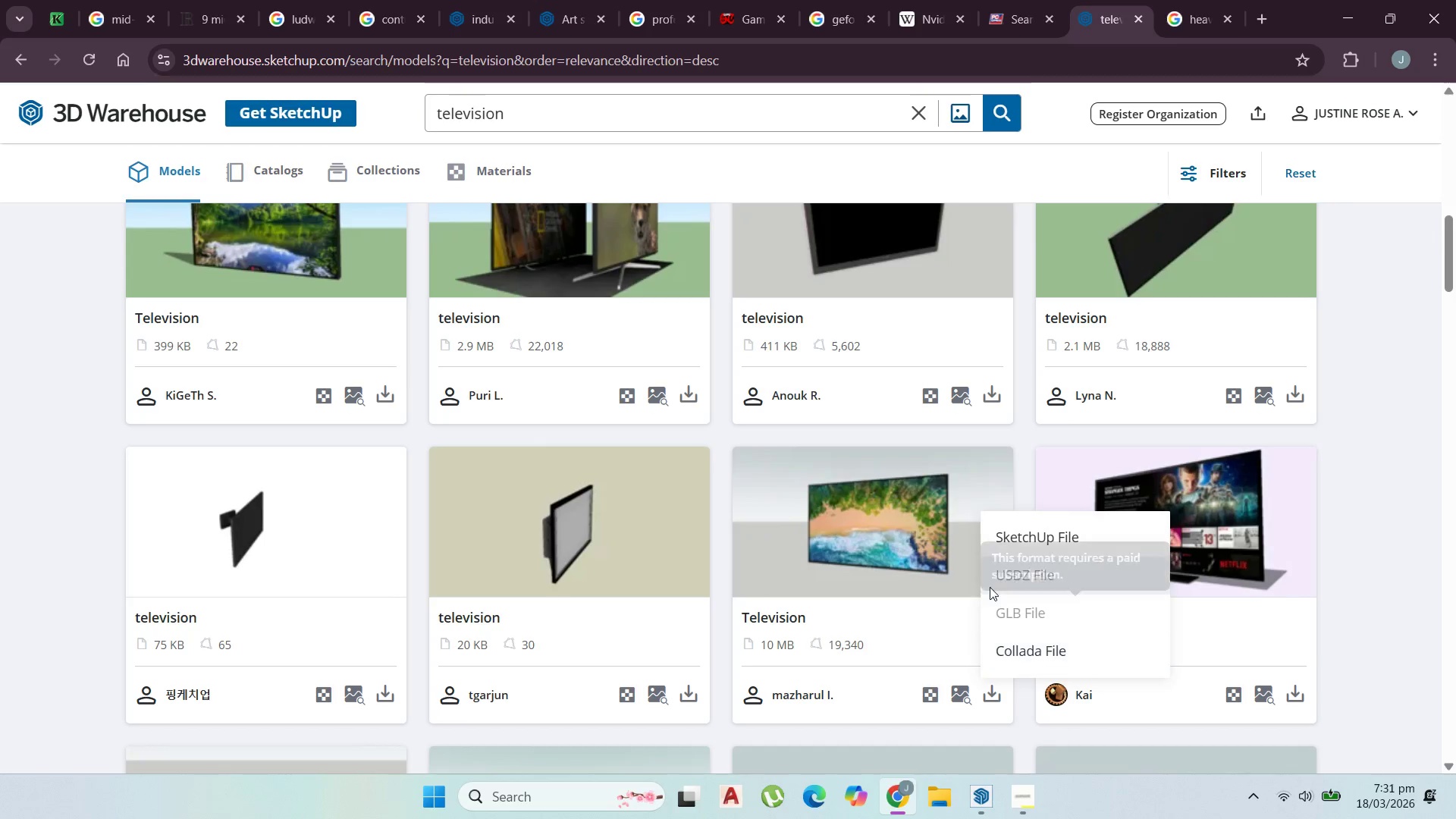 
left_click([1028, 536])
 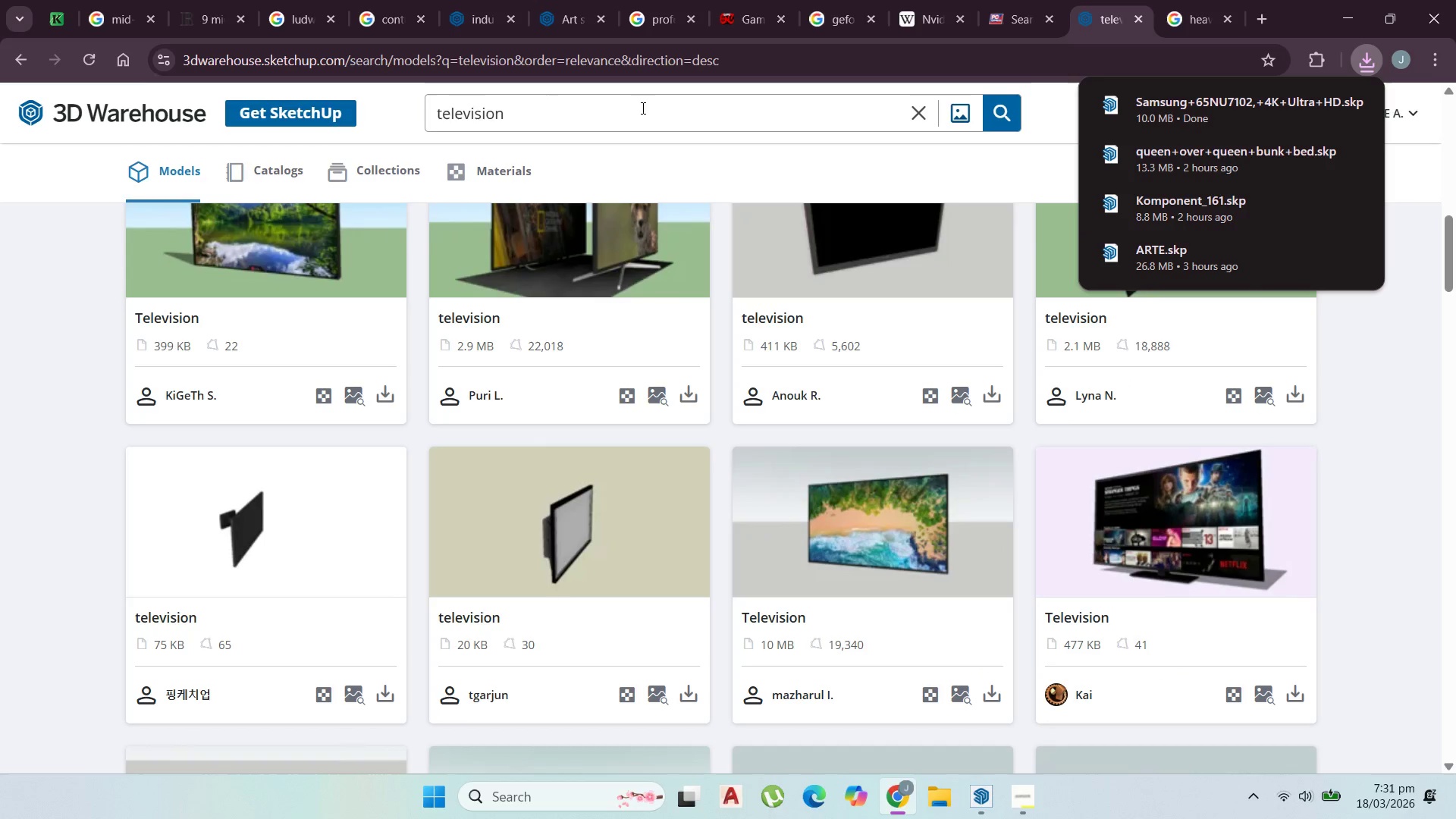 
wait(5.28)
 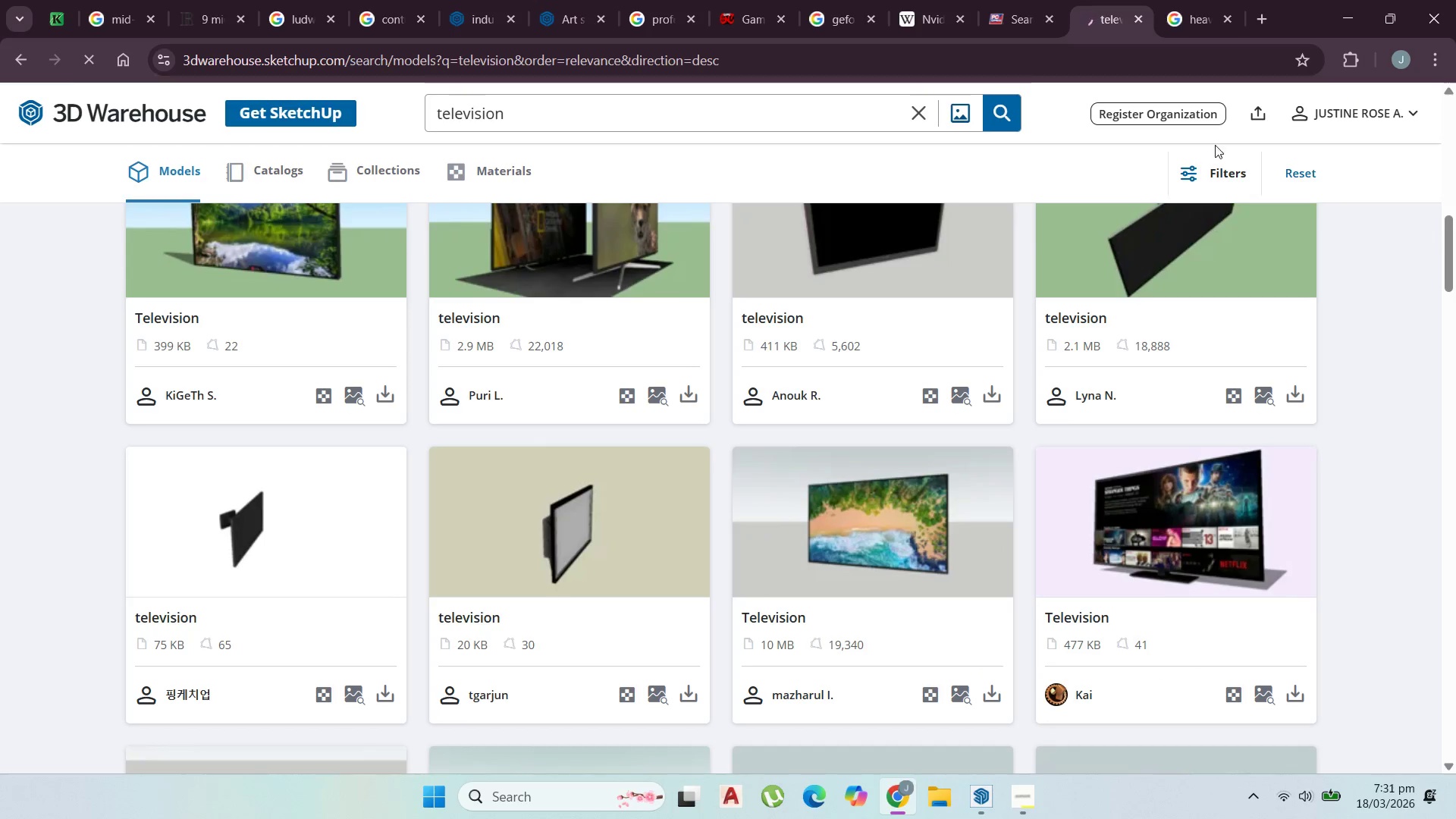 
left_click([1319, 102])
 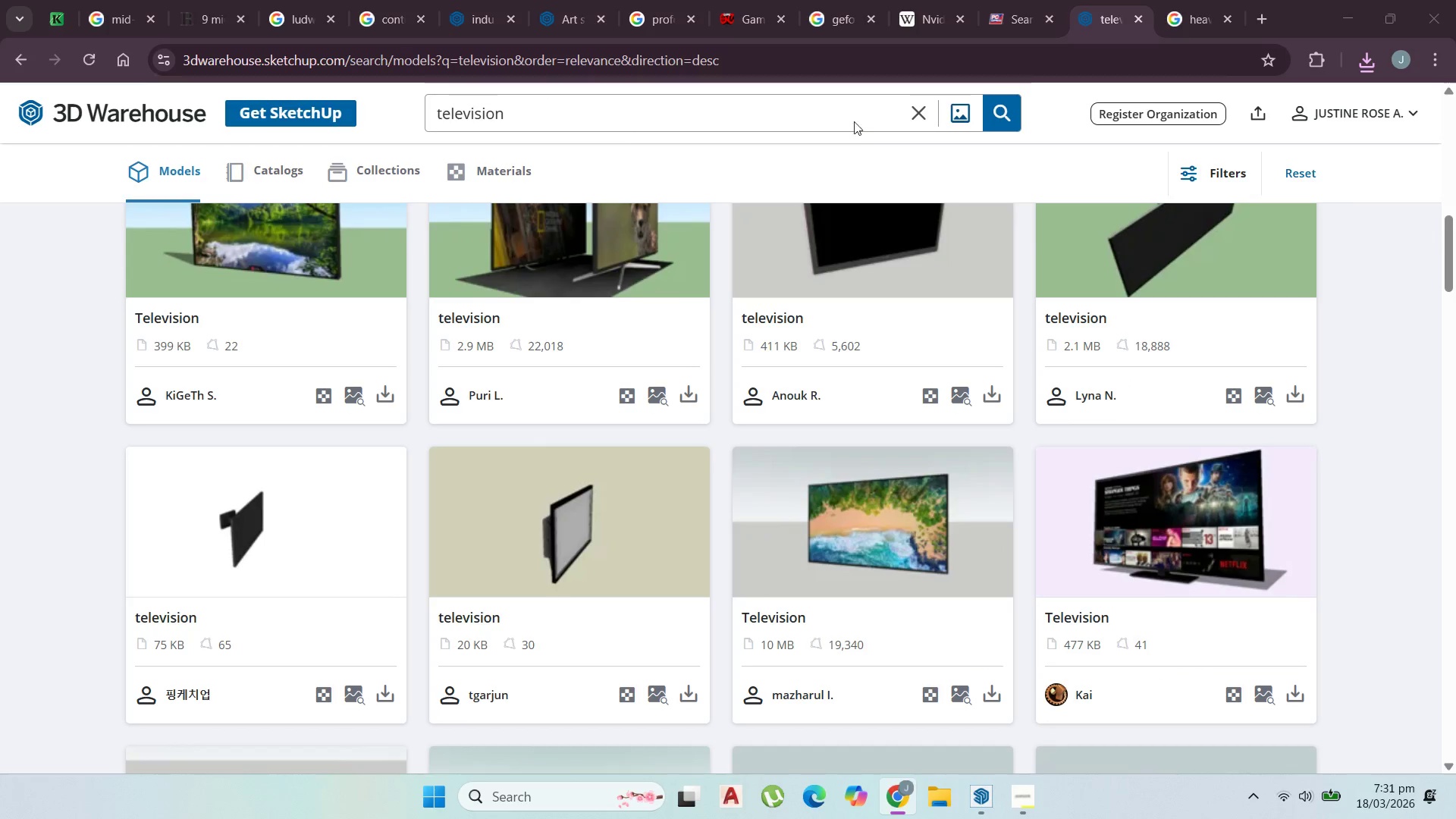 
left_click_drag(start_coordinate=[592, 121], to_coordinate=[570, 121])
 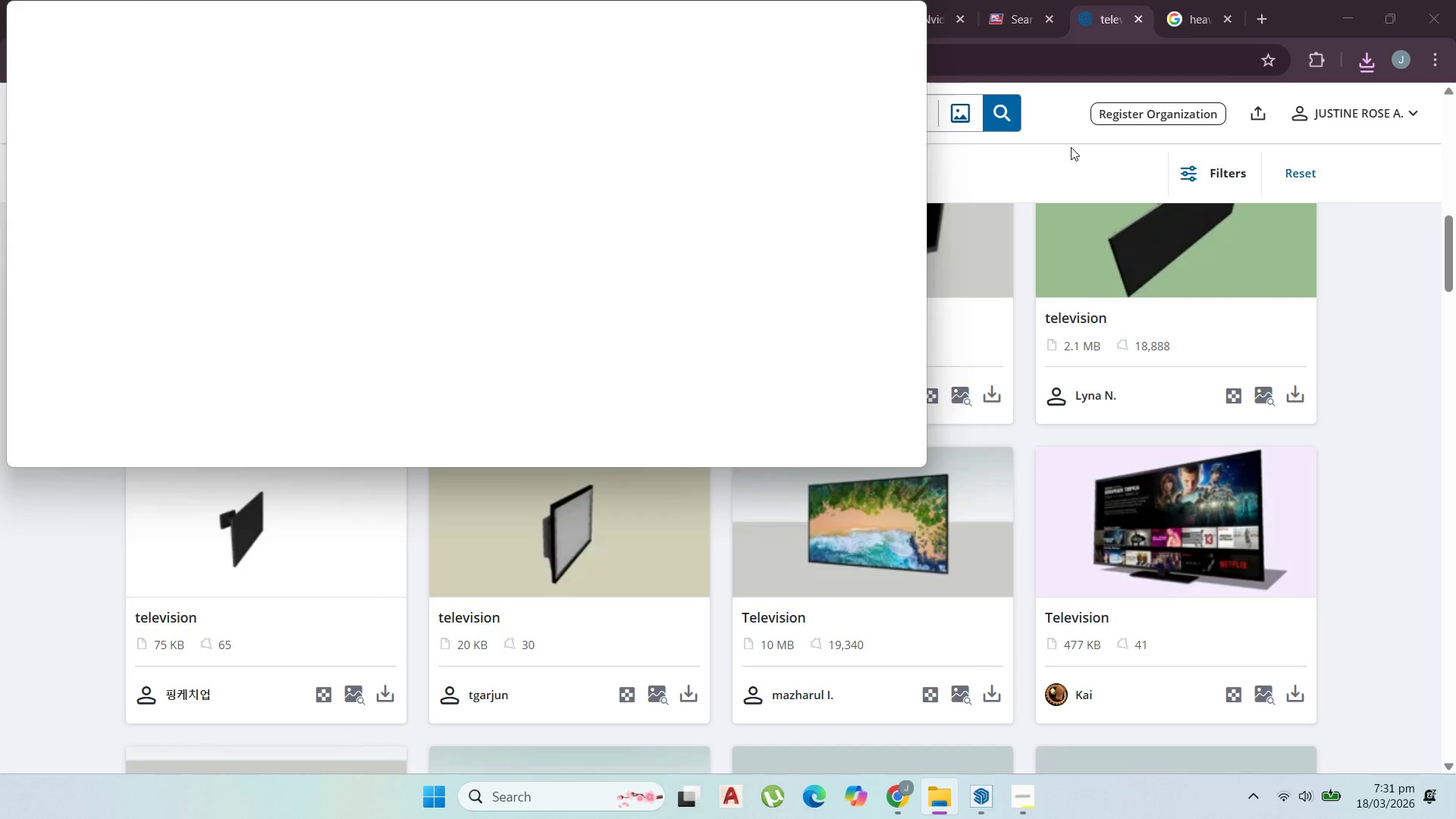 
left_click([1071, 147])
 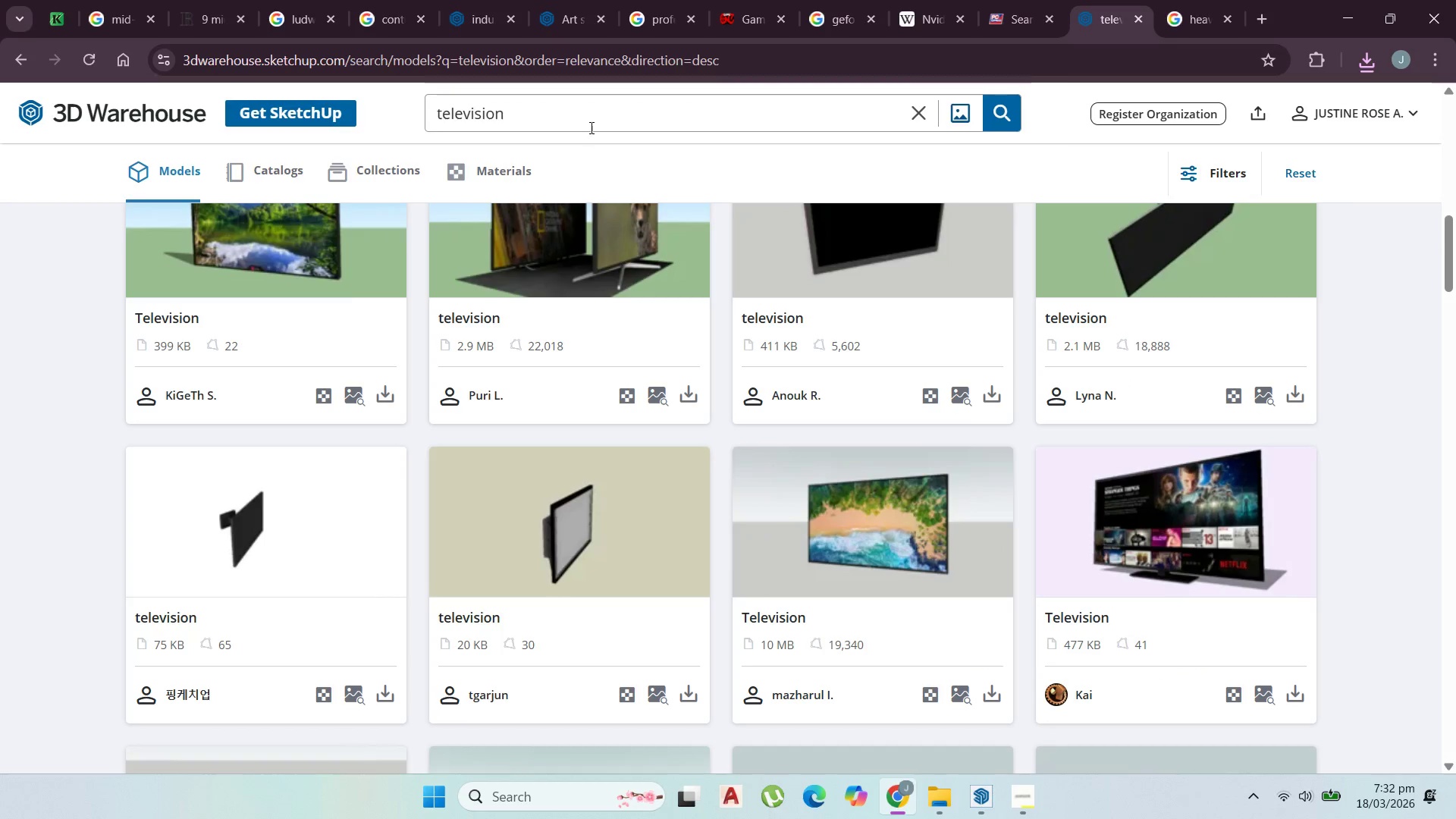 
left_click_drag(start_coordinate=[573, 124], to_coordinate=[302, 115])
 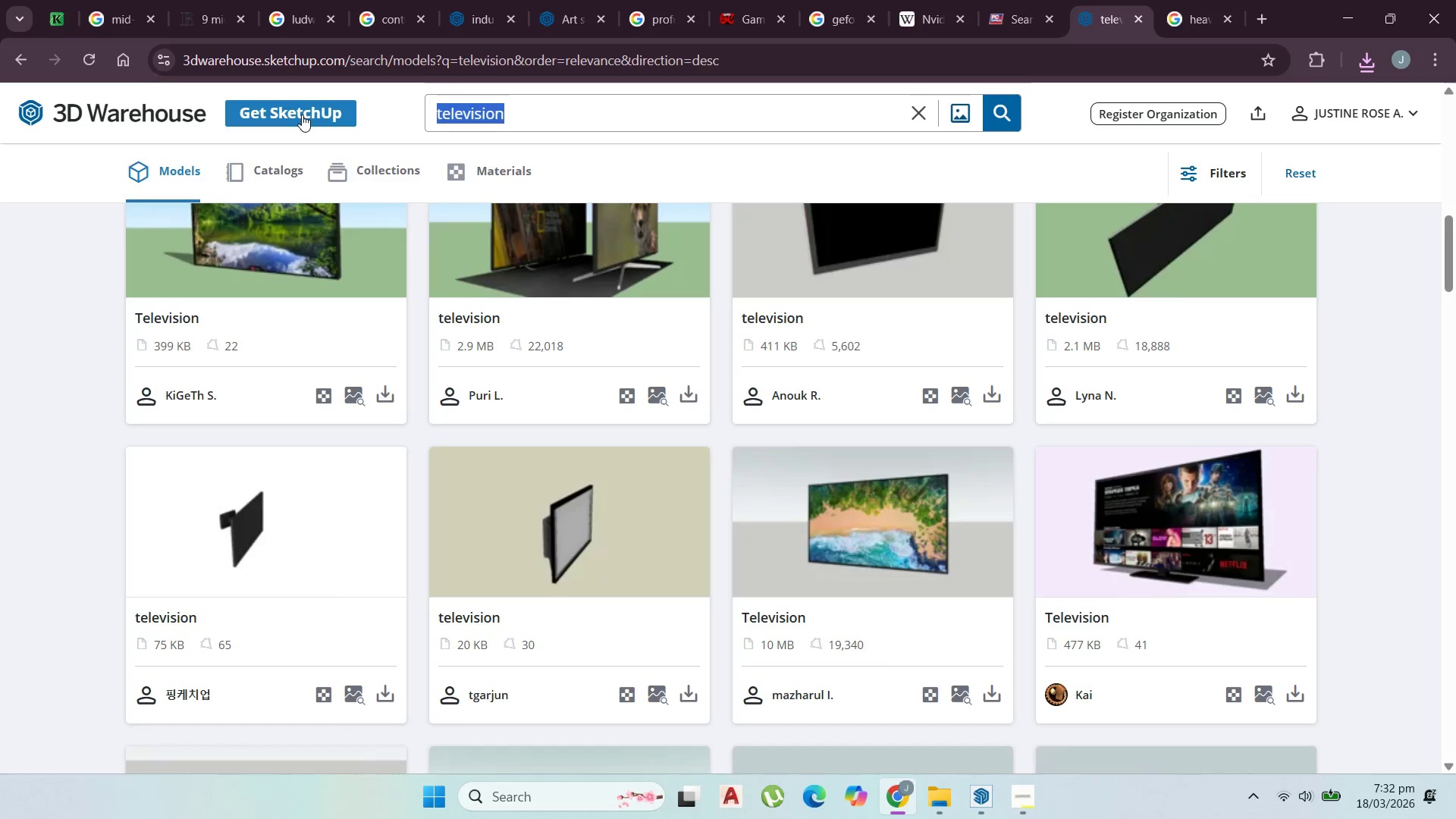 
type(billiard vray)
 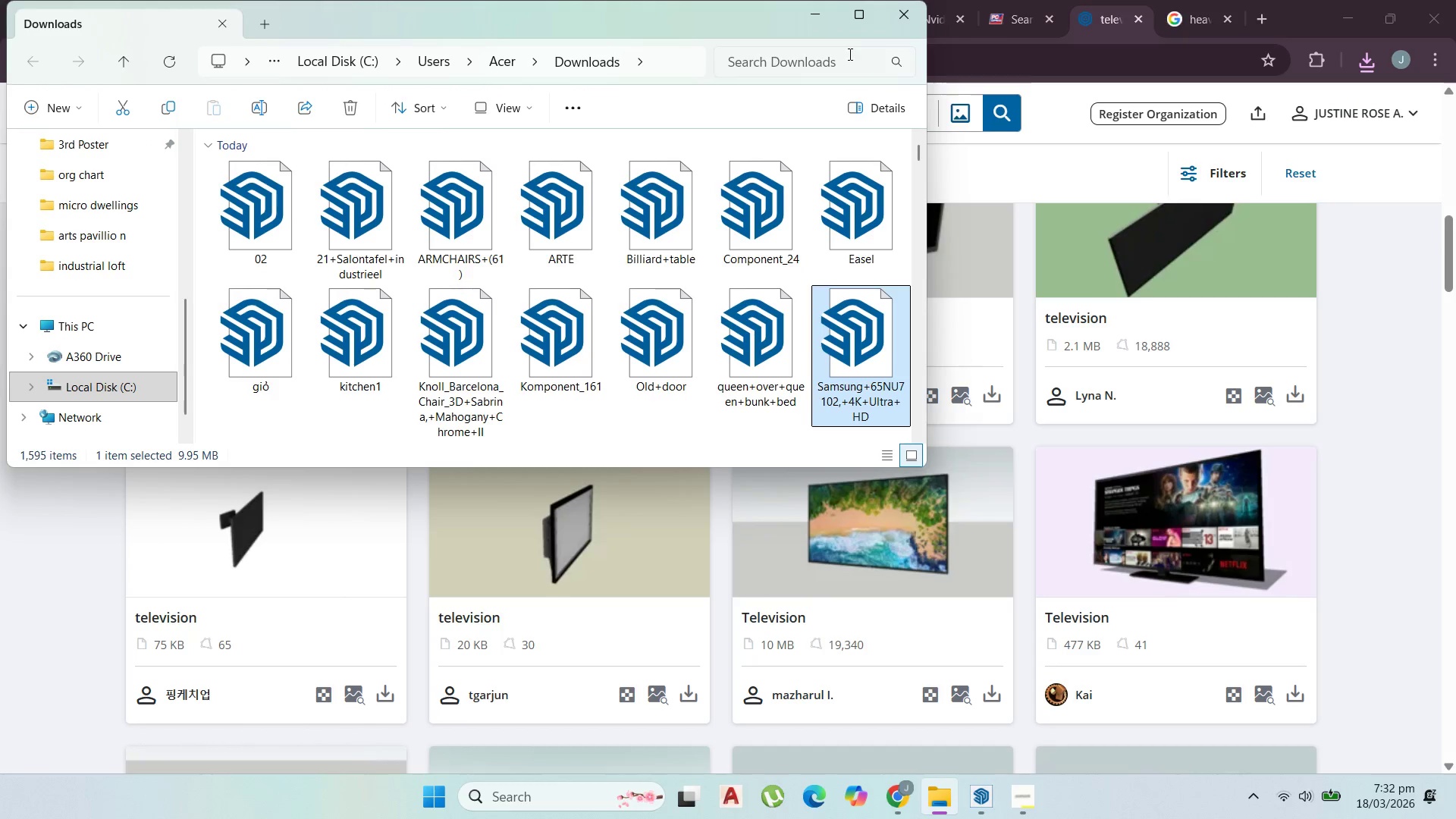 
wait(5.09)
 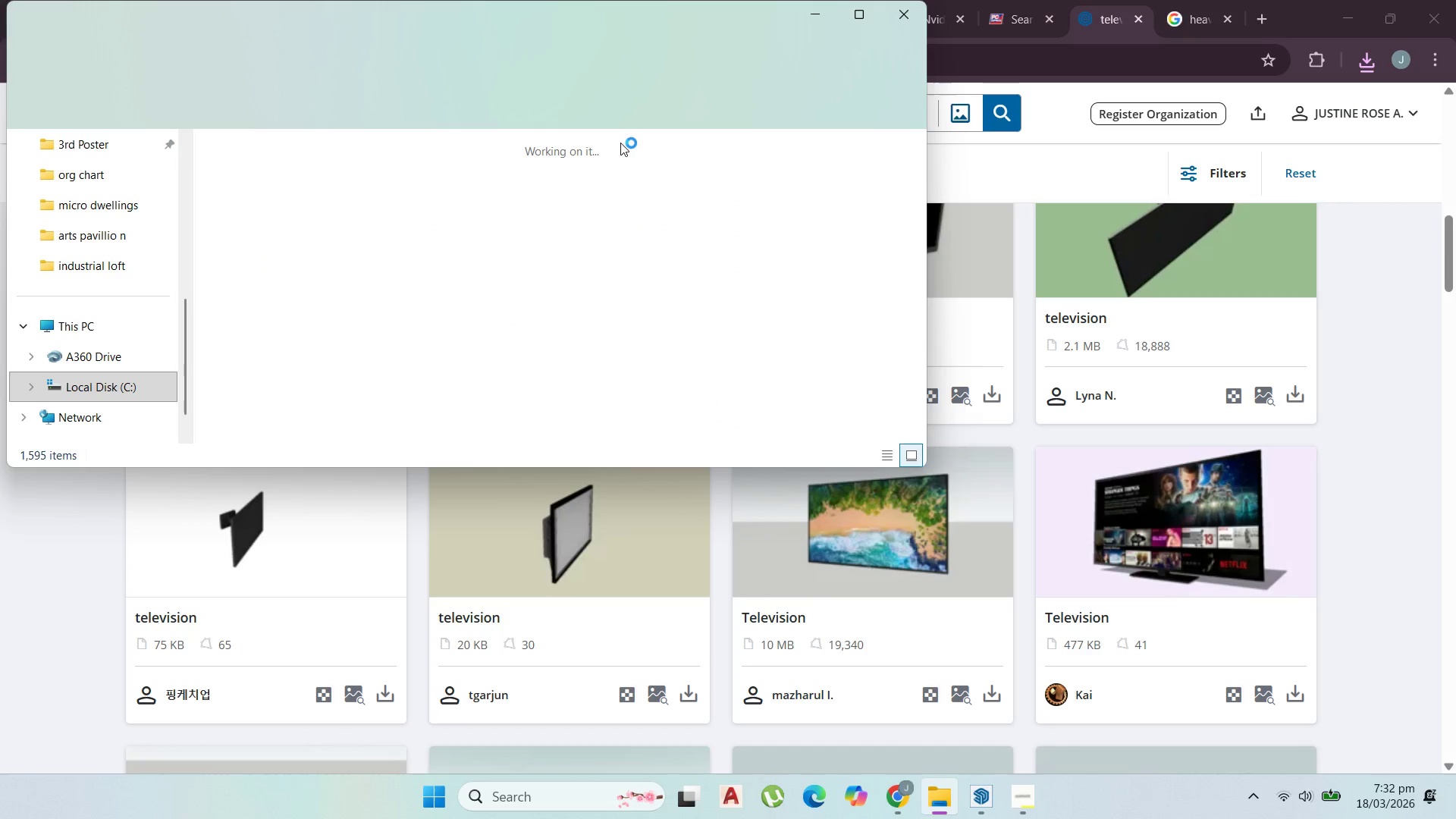 
left_click([1329, 3])
 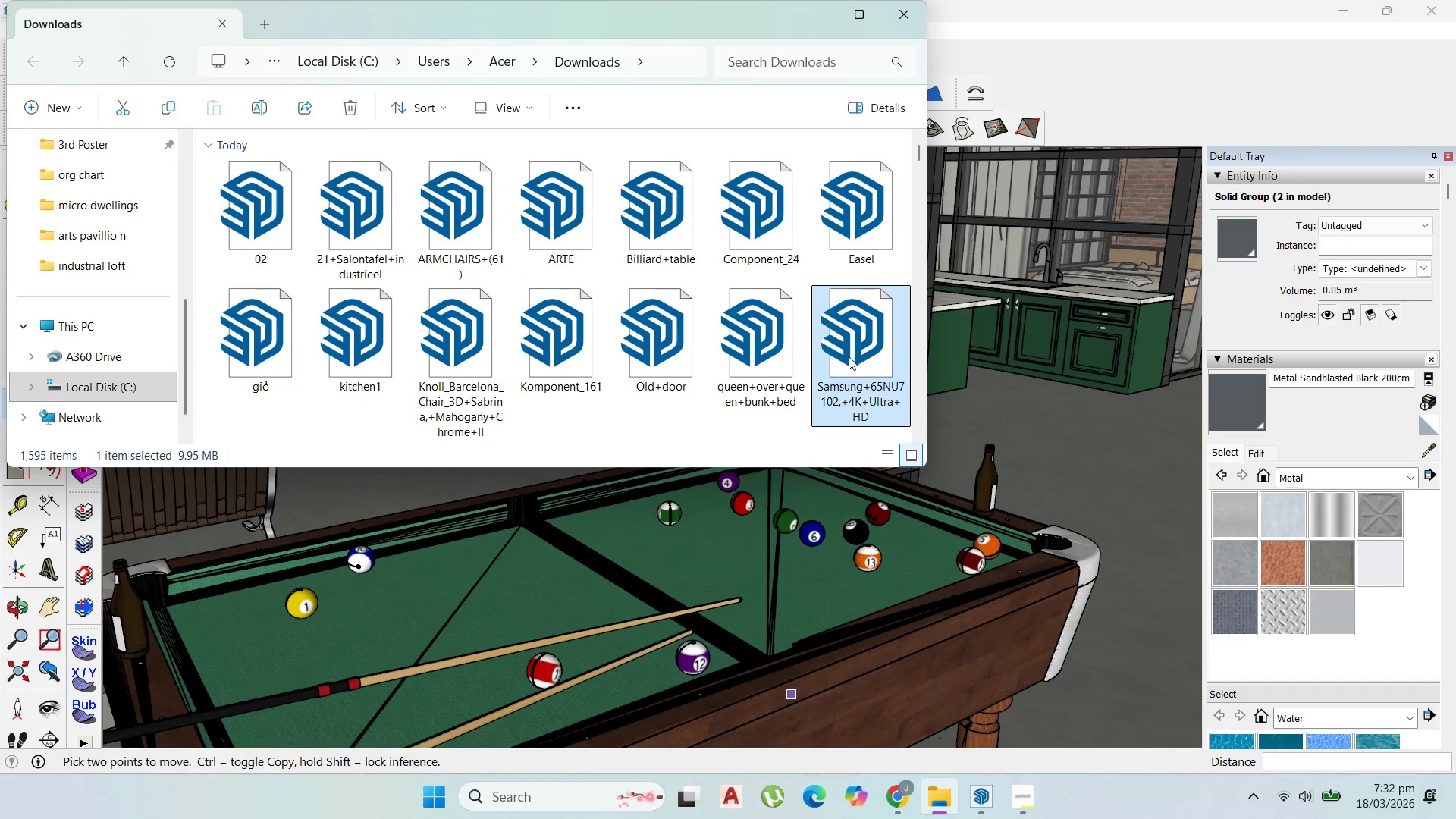 
left_click_drag(start_coordinate=[852, 362], to_coordinate=[897, 560])
 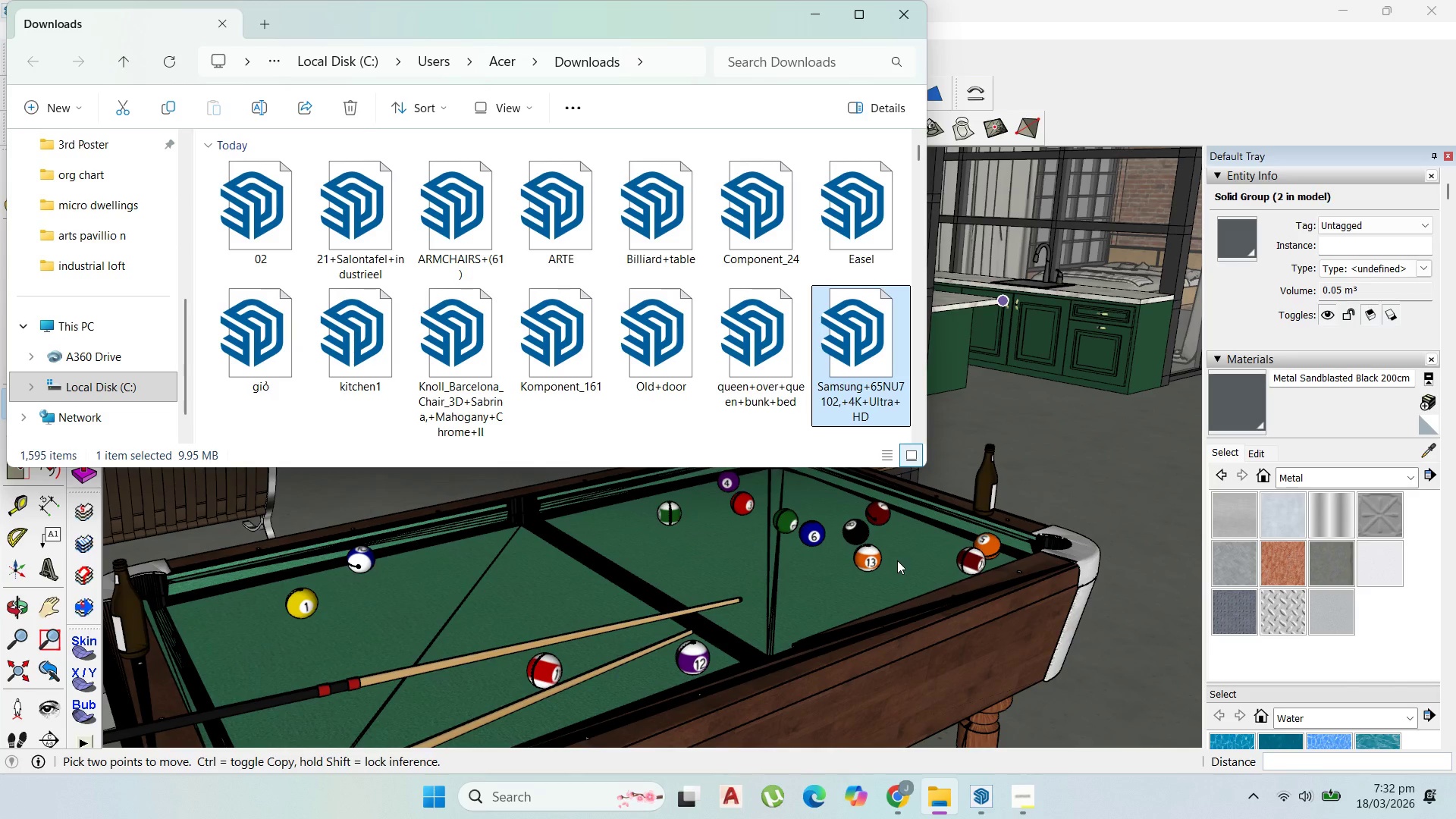 
left_click([897, 560])
 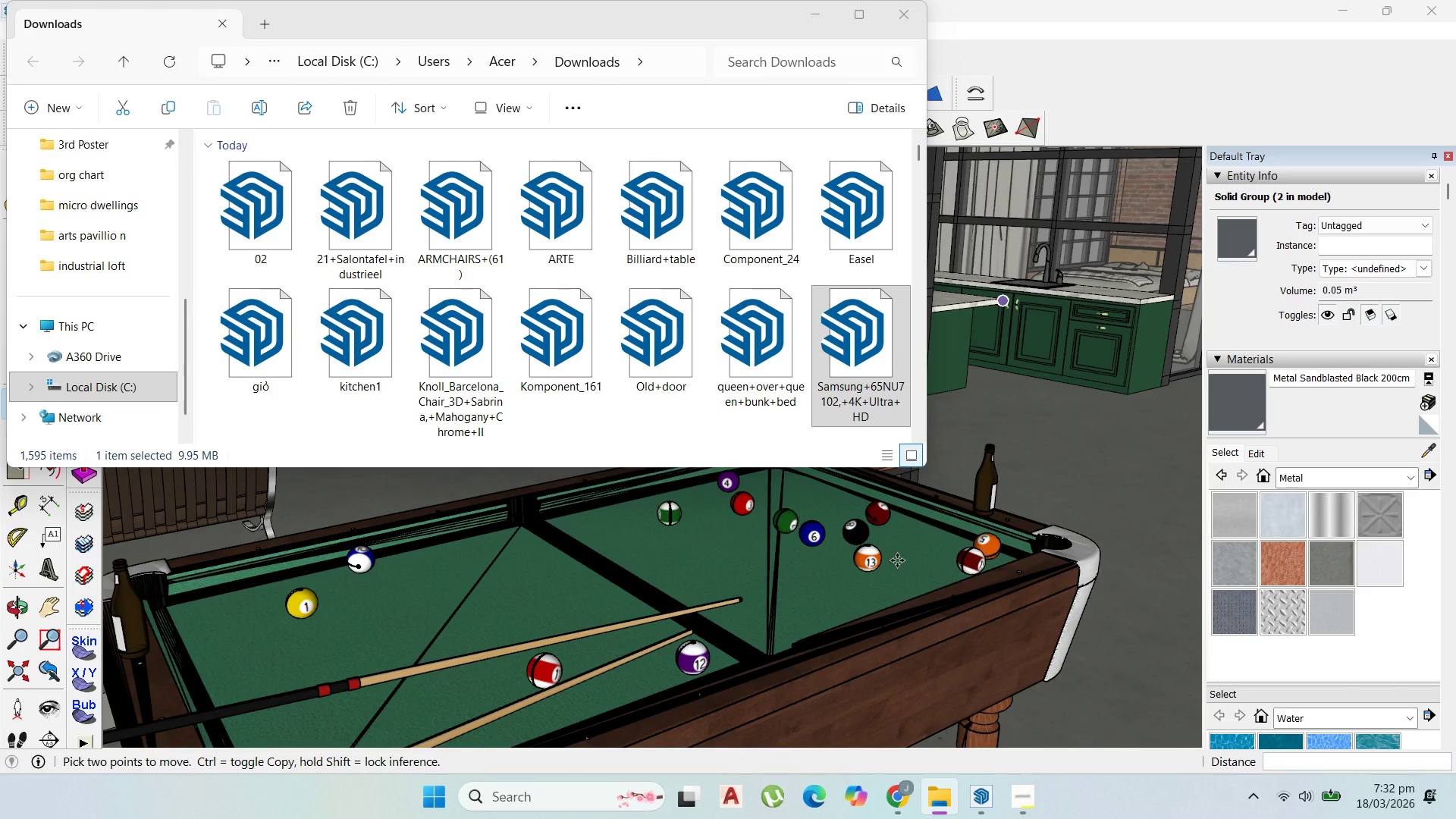 
wait(8.25)
 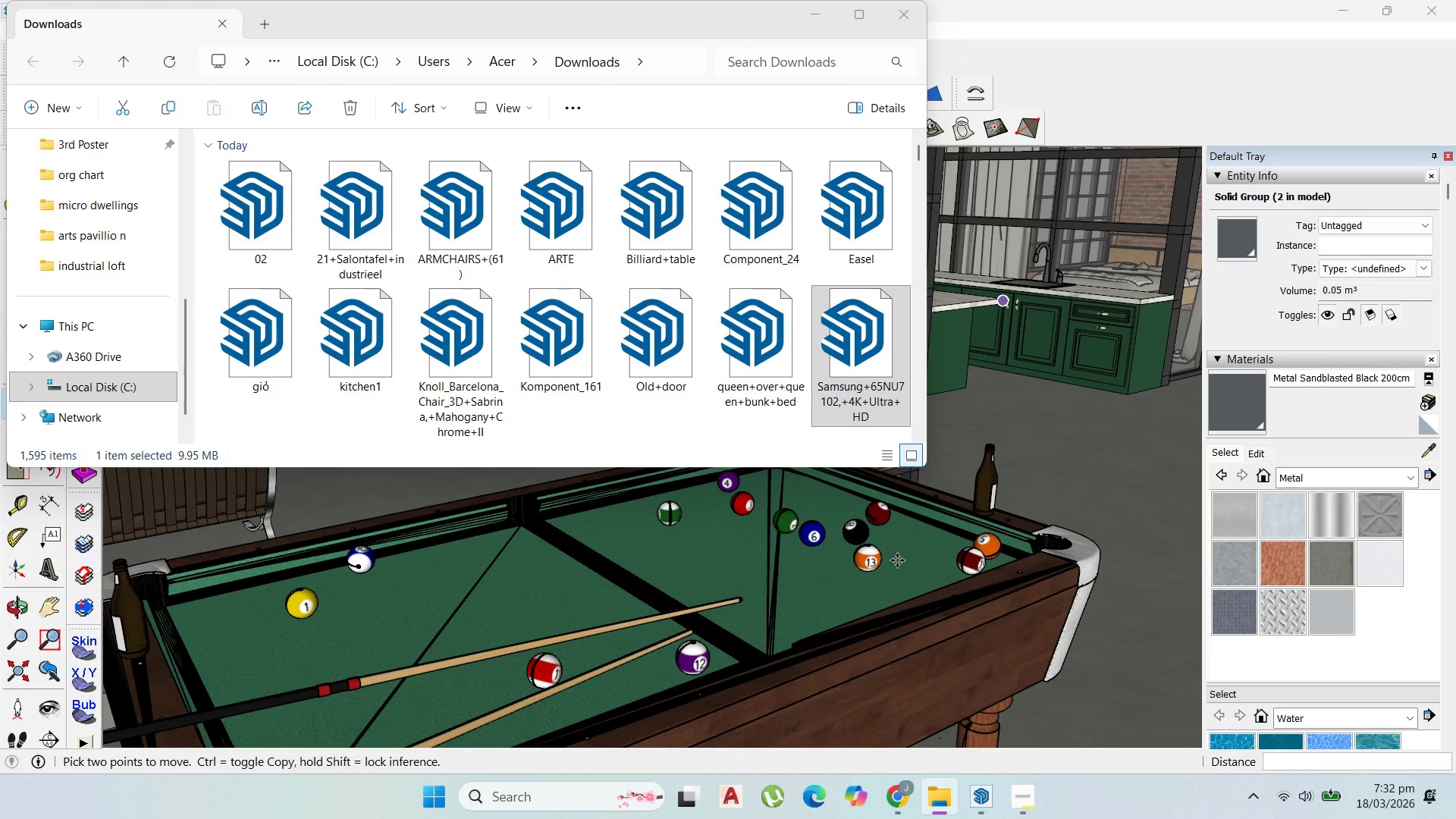 
scroll: coordinate [1034, 217], scroll_direction: up, amount: 3.0
 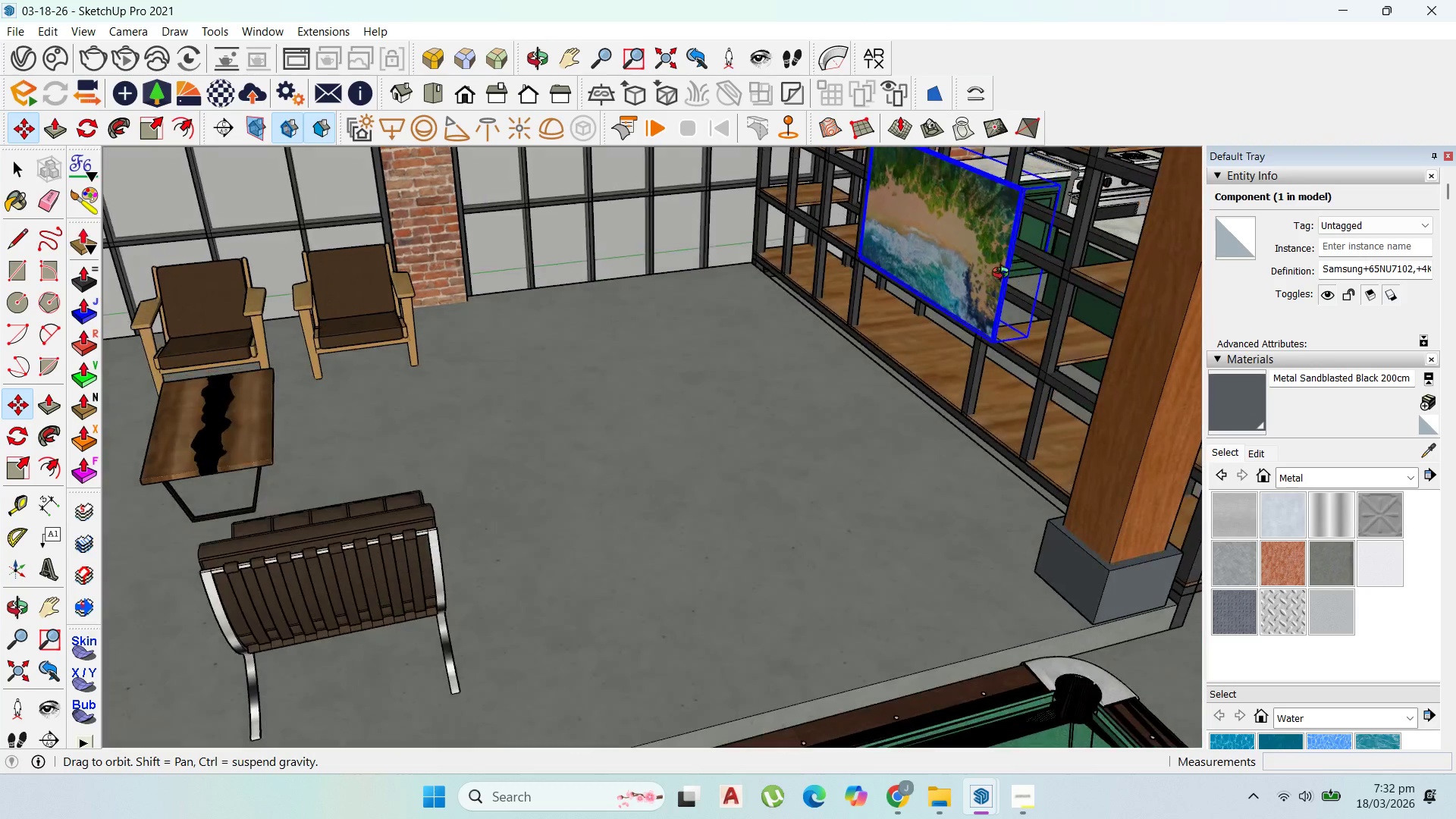 
scroll: coordinate [930, 360], scroll_direction: down, amount: 3.0
 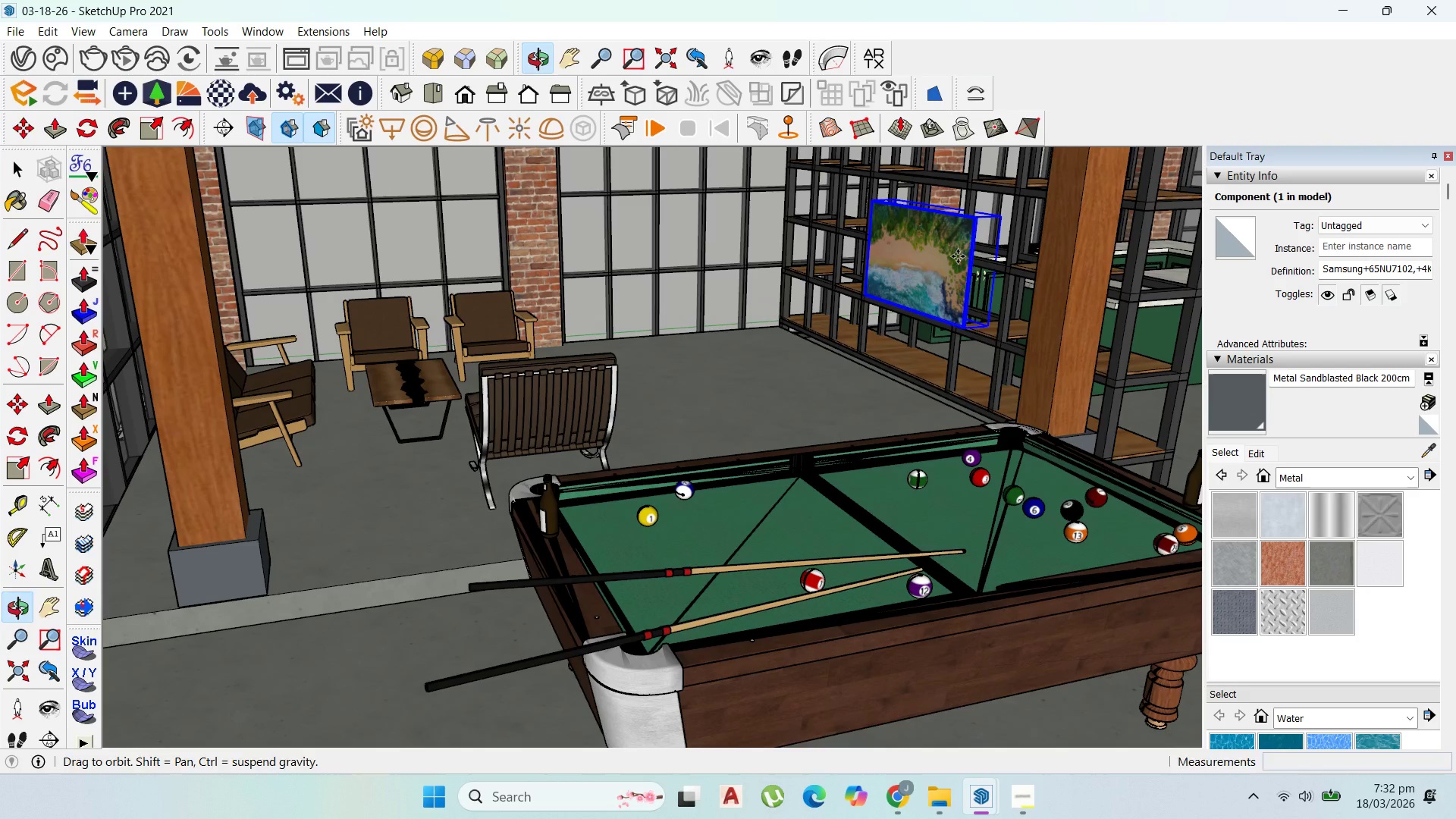 
scroll: coordinate [960, 257], scroll_direction: up, amount: 3.0
 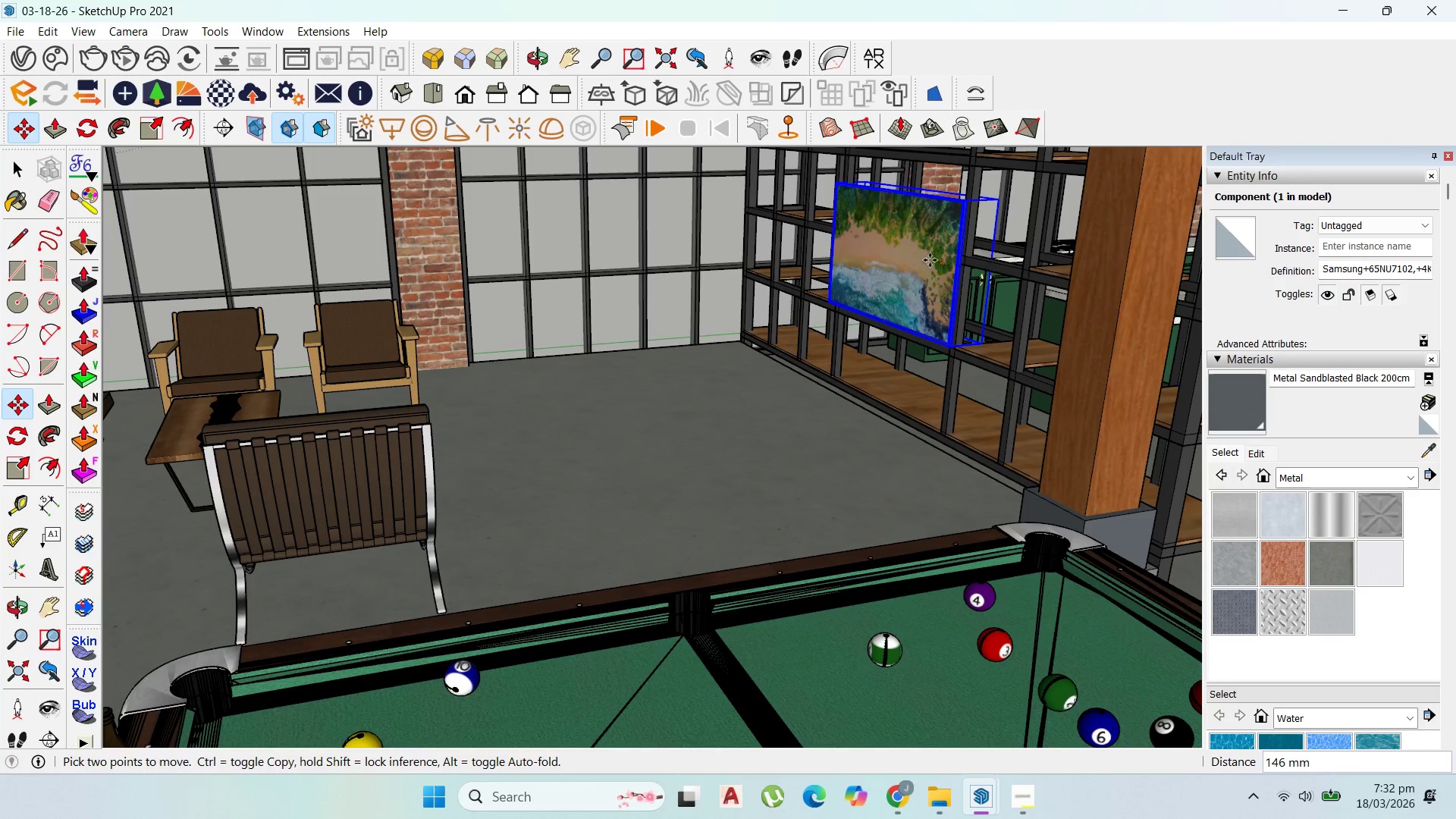 
left_click([930, 260])
 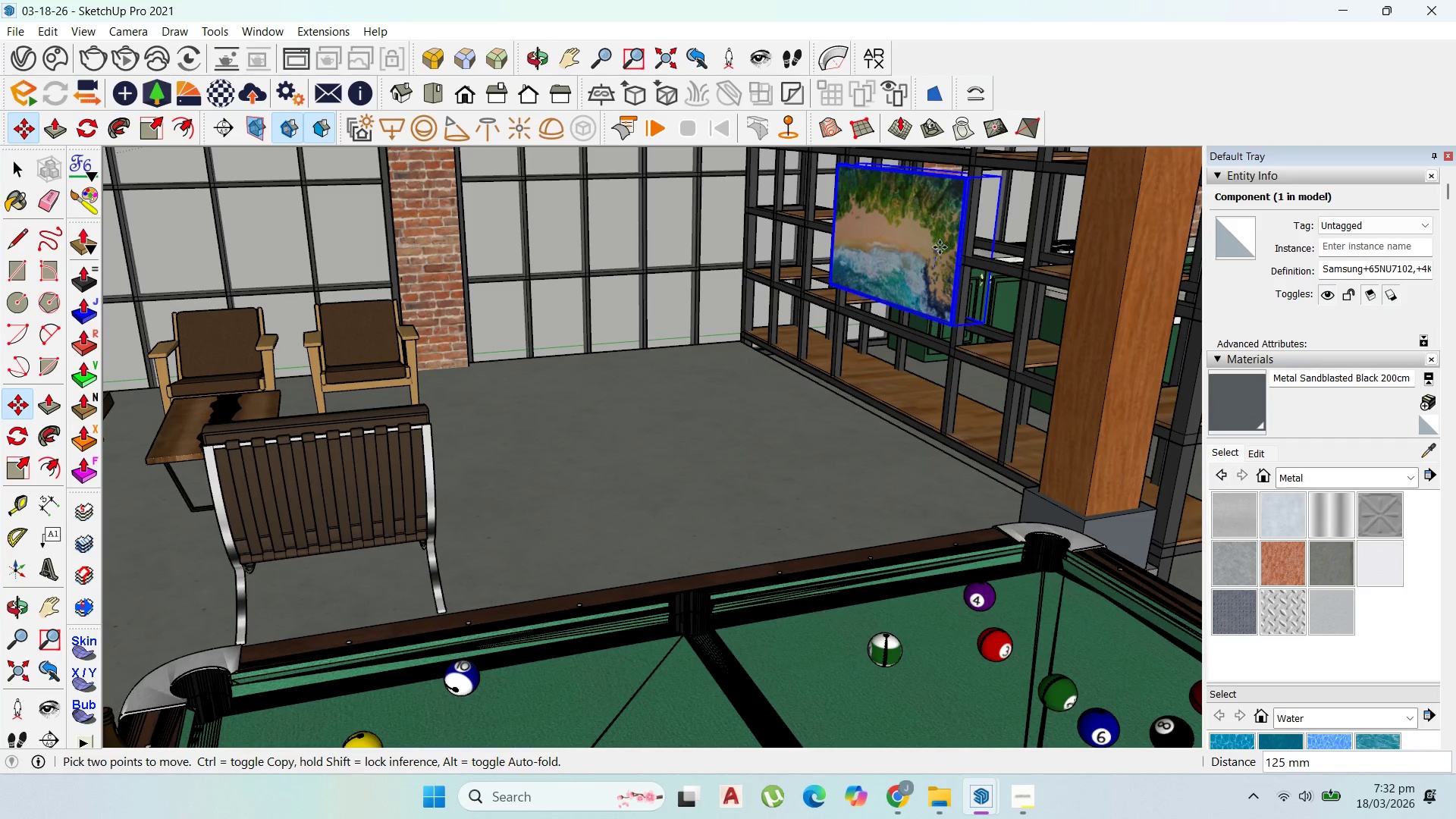 
left_click([940, 247])
 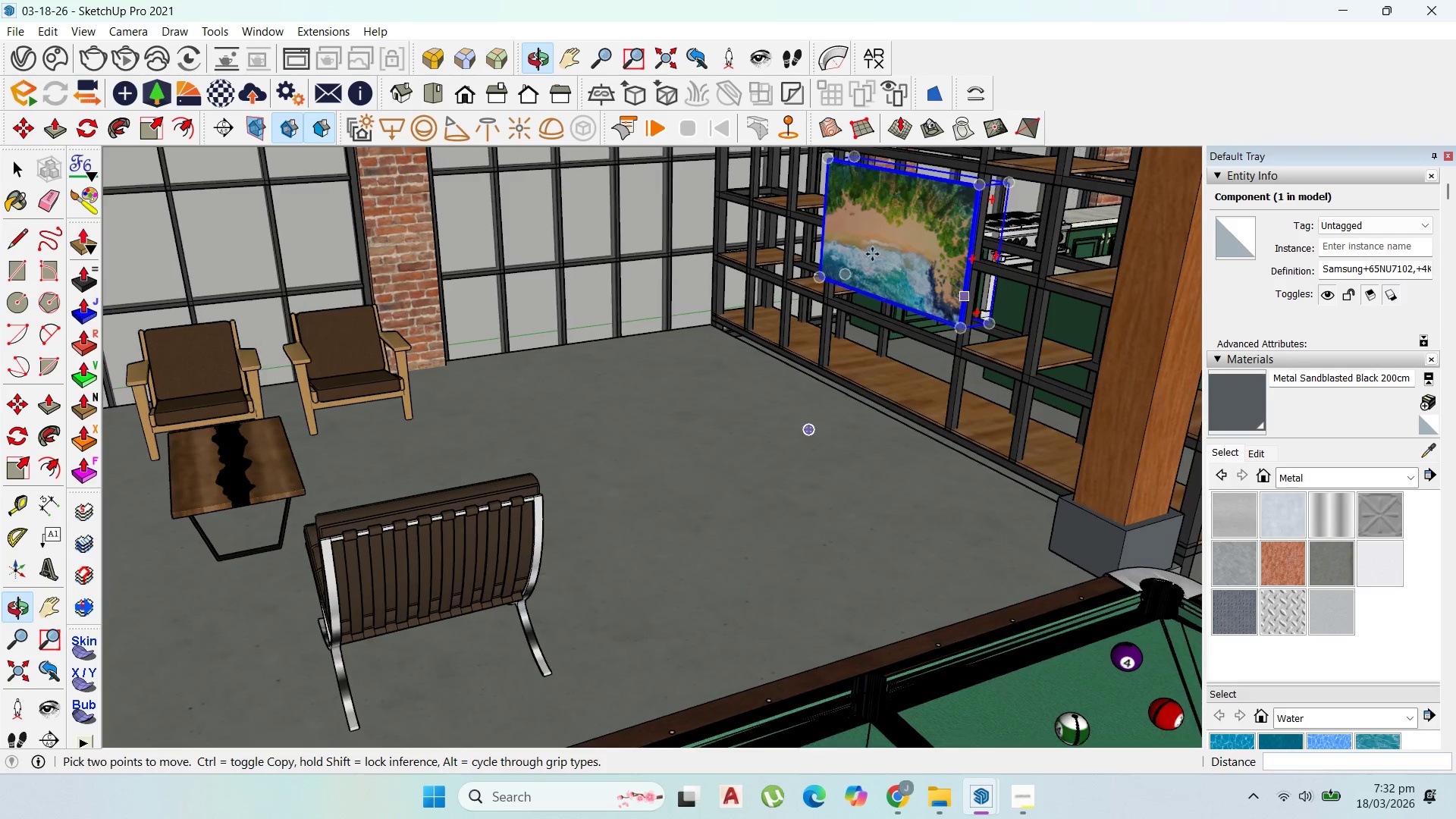 
scroll: coordinate [920, 298], scroll_direction: up, amount: 3.0
 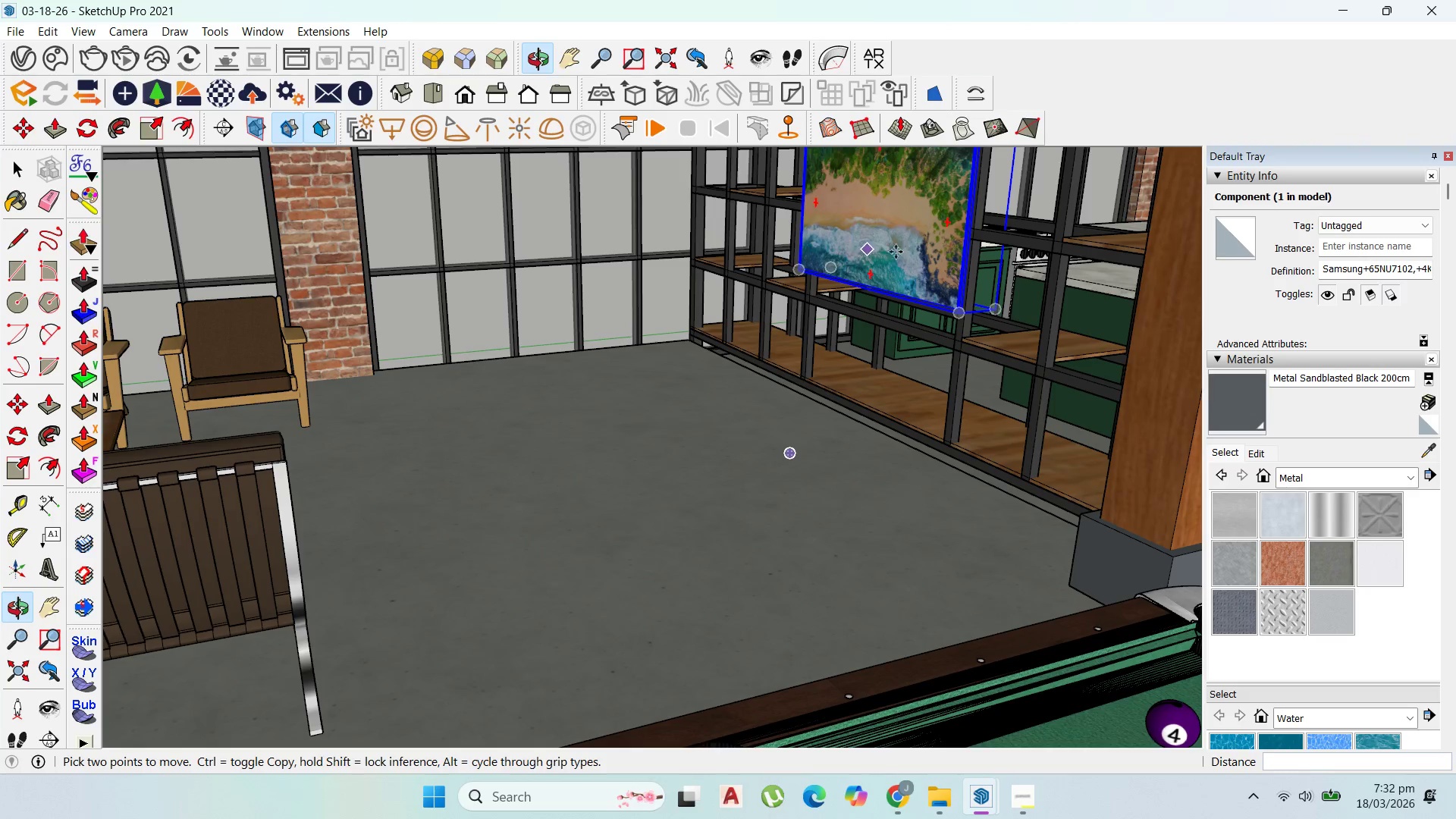 
scroll: coordinate [888, 460], scroll_direction: down, amount: 3.0
 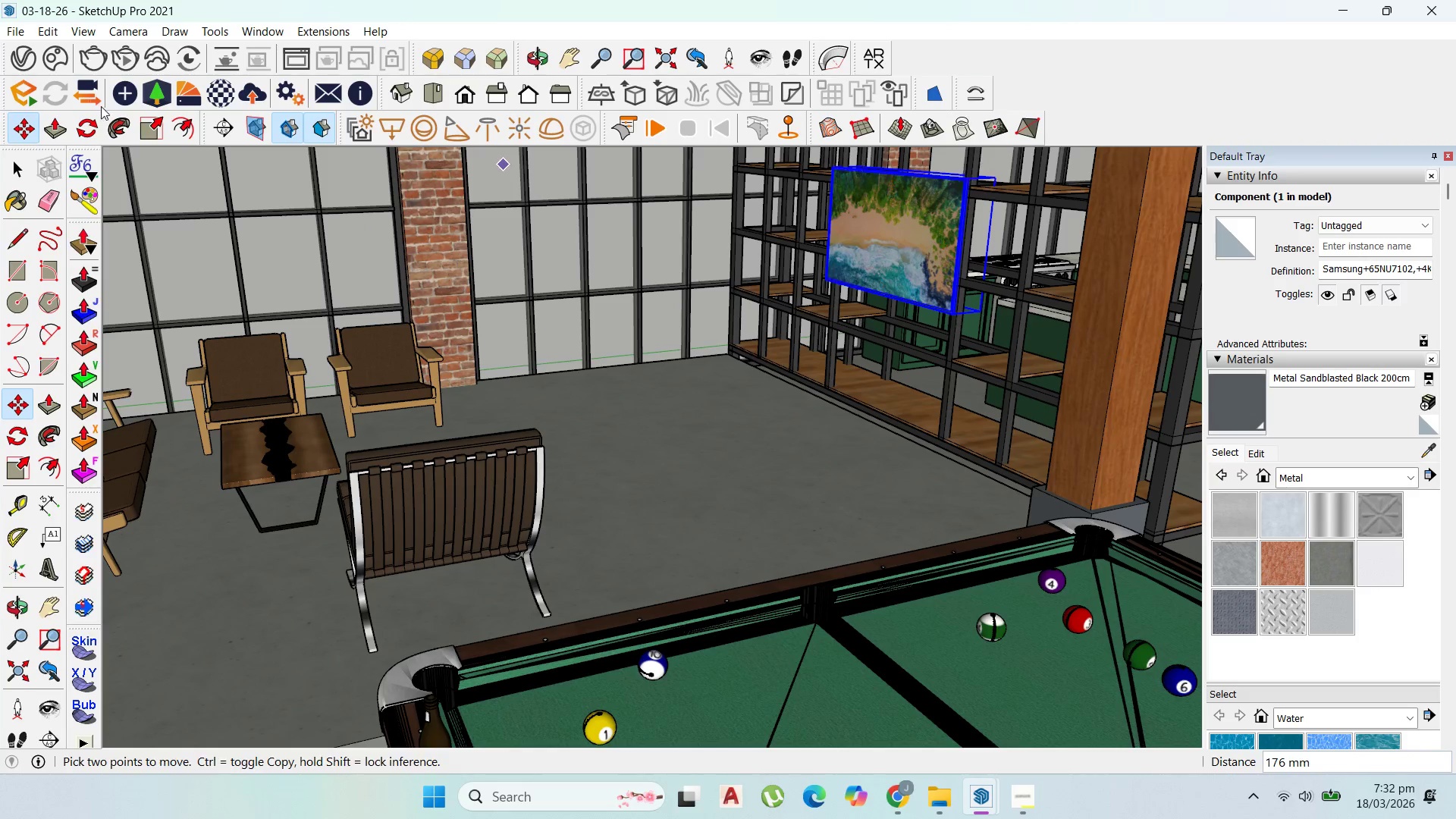 
left_click_drag(start_coordinate=[16, 162], to_coordinate=[21, 162])
 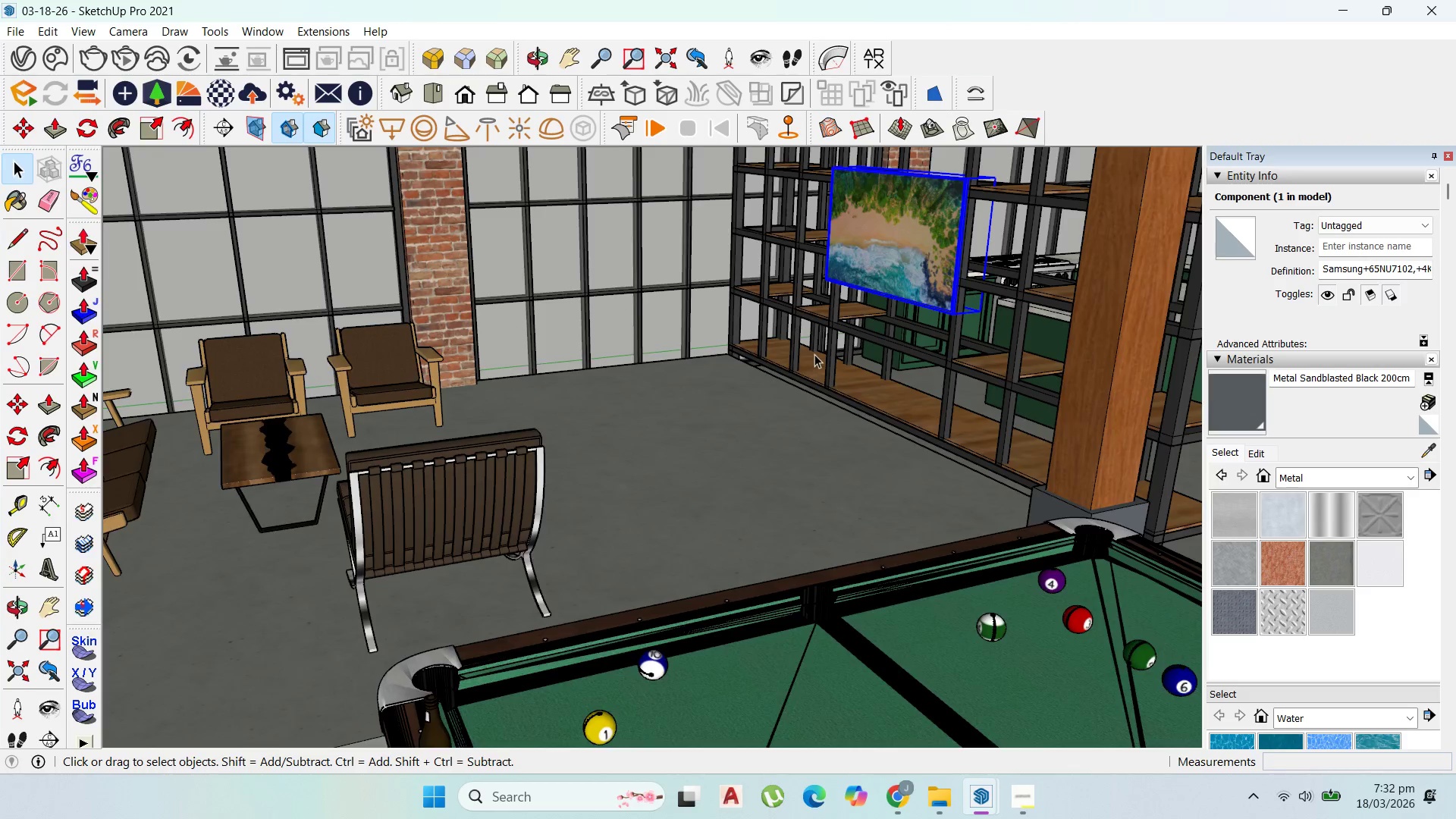 
scroll: coordinate [924, 332], scroll_direction: up, amount: 5.0
 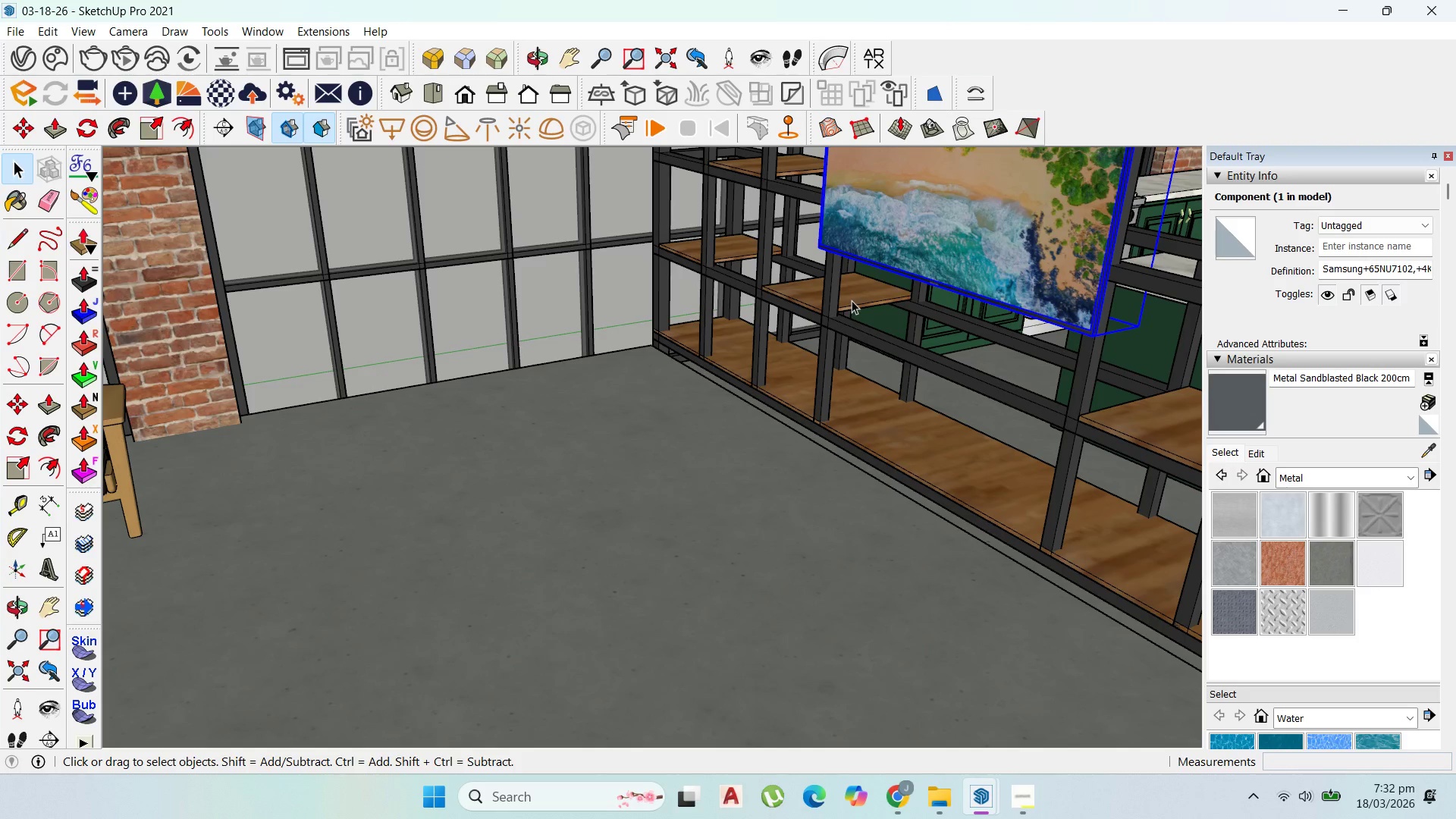 
double_click([852, 300])
 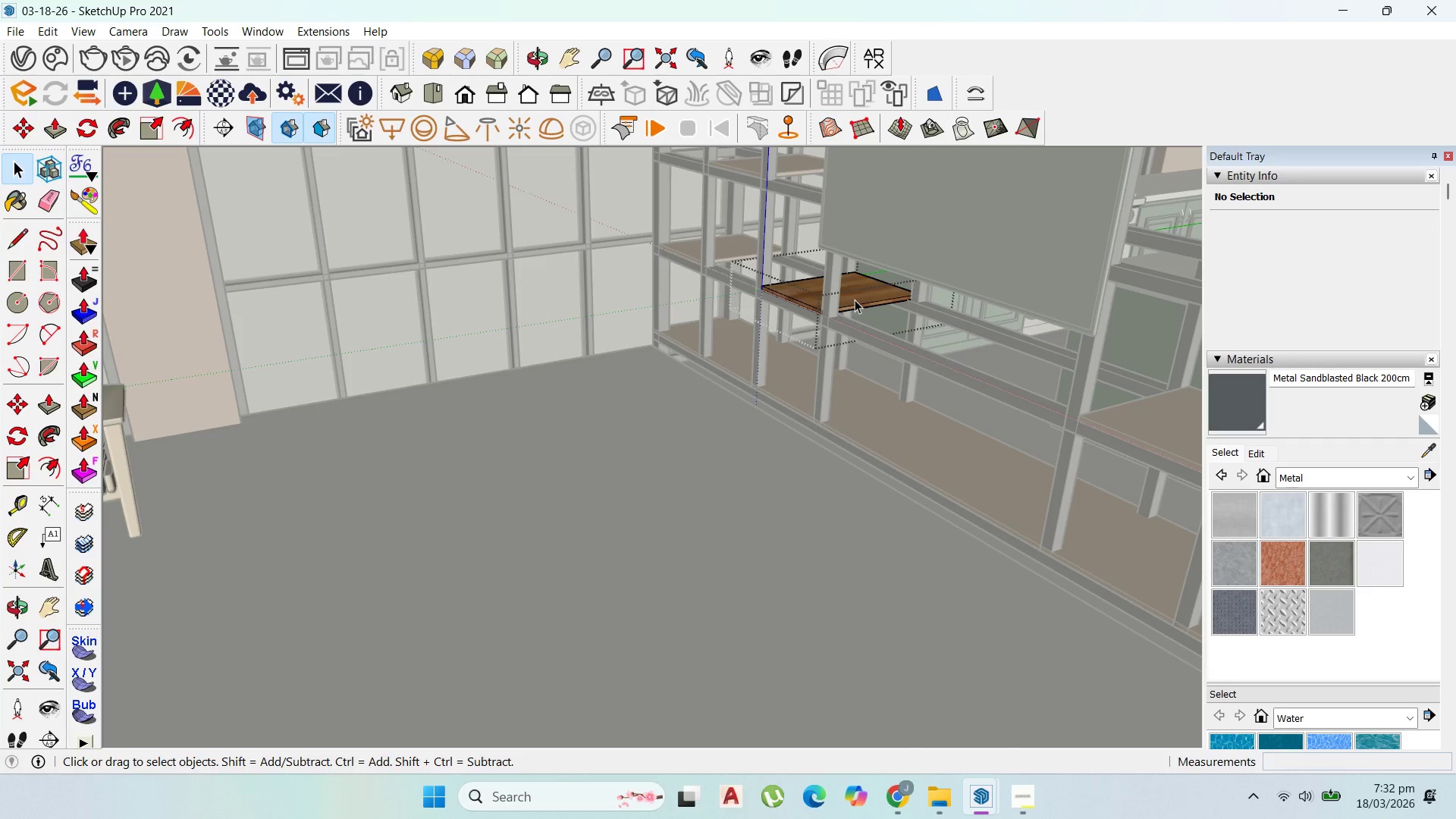 
double_click([855, 300])
 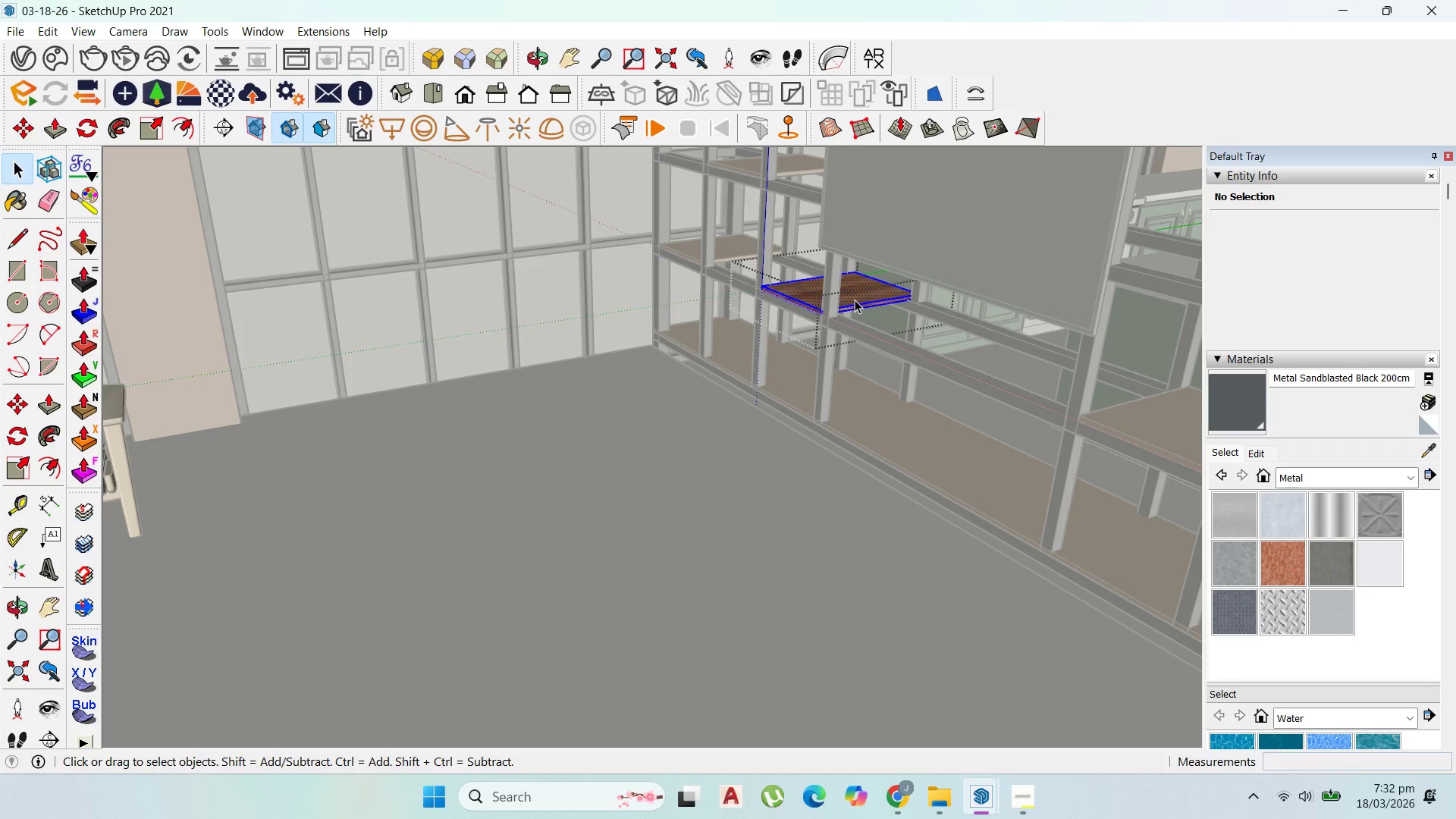 
triple_click([855, 300])
 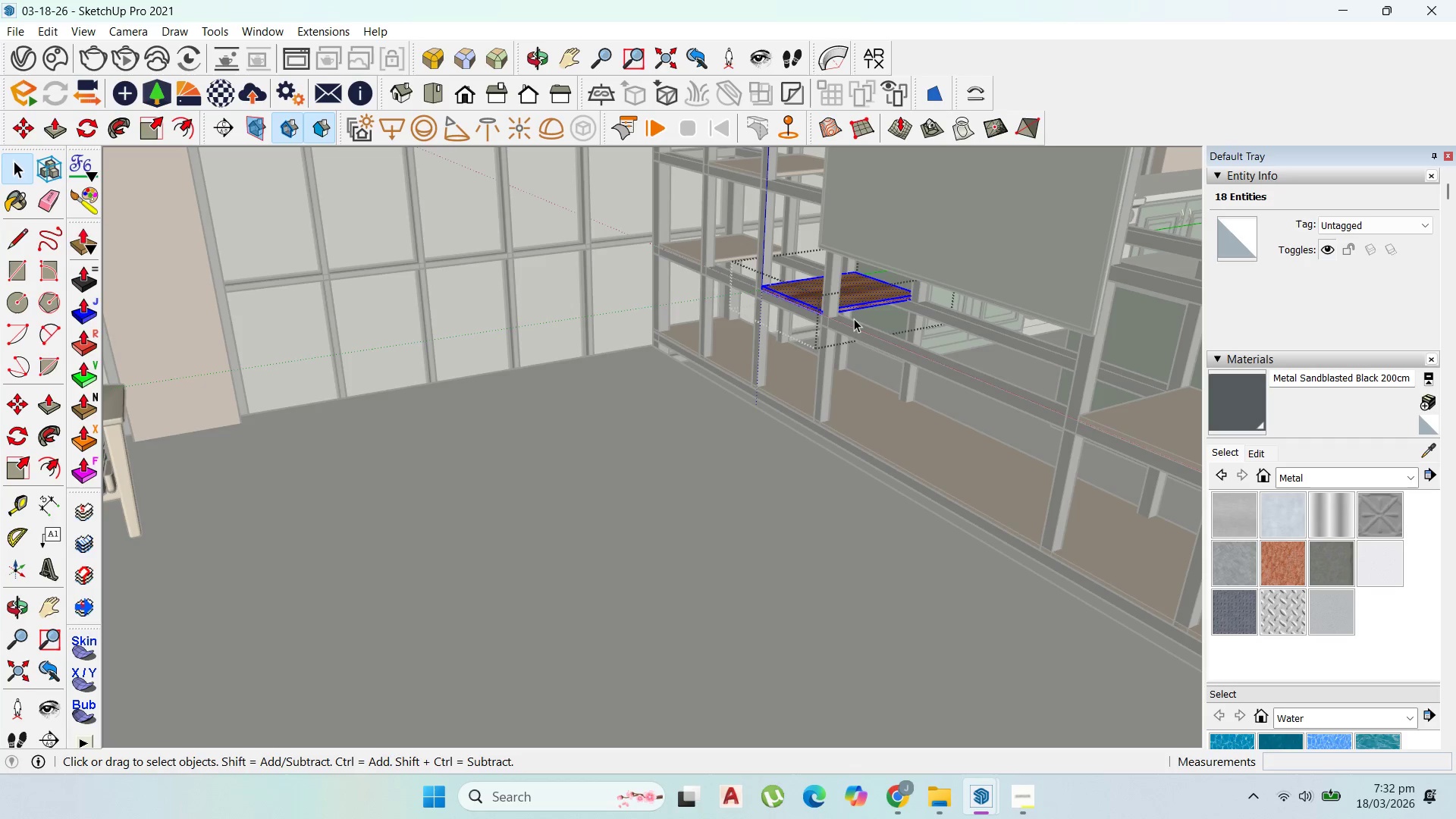 
key(P)
 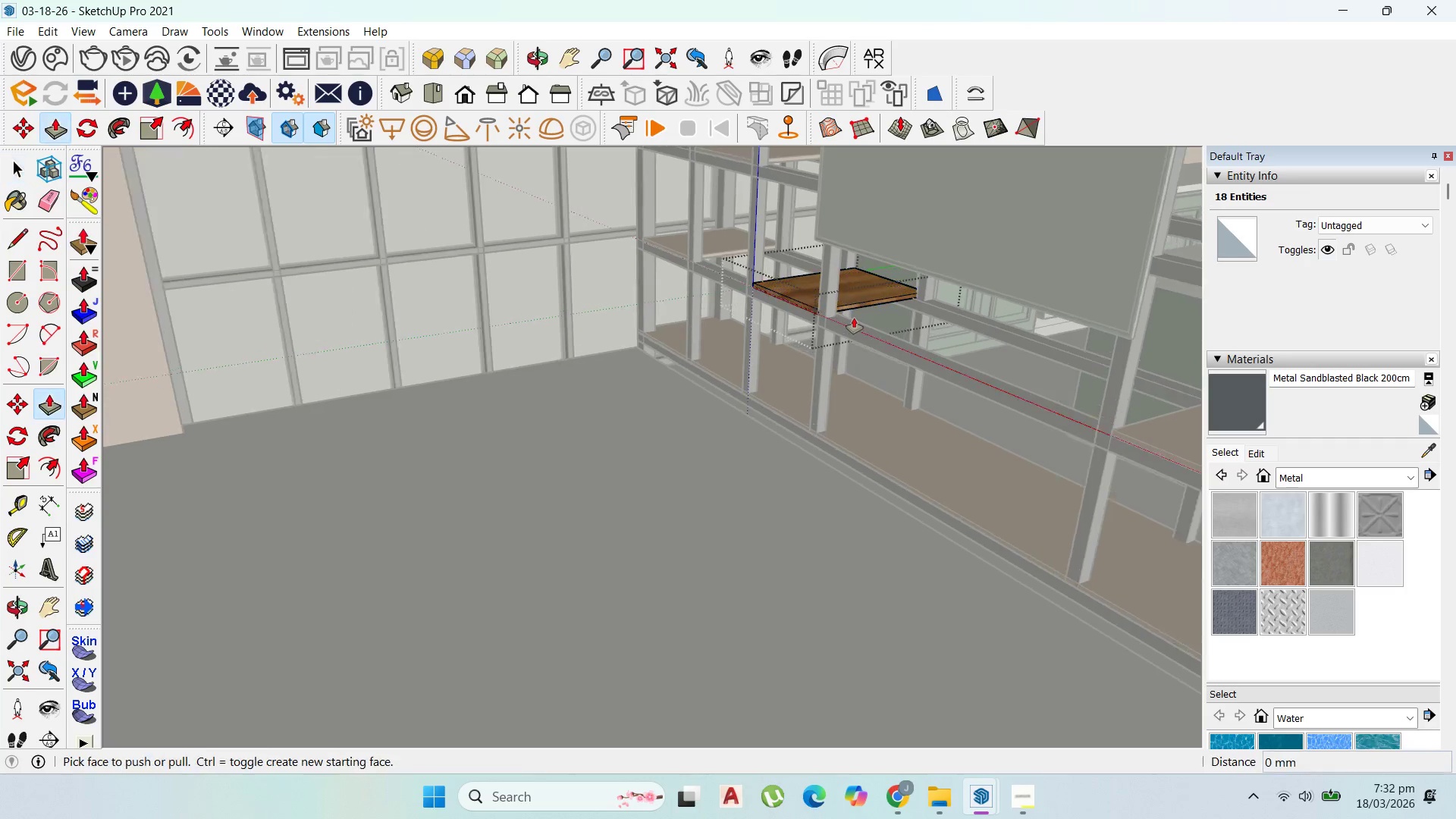 
scroll: coordinate [855, 318], scroll_direction: up, amount: 2.0
 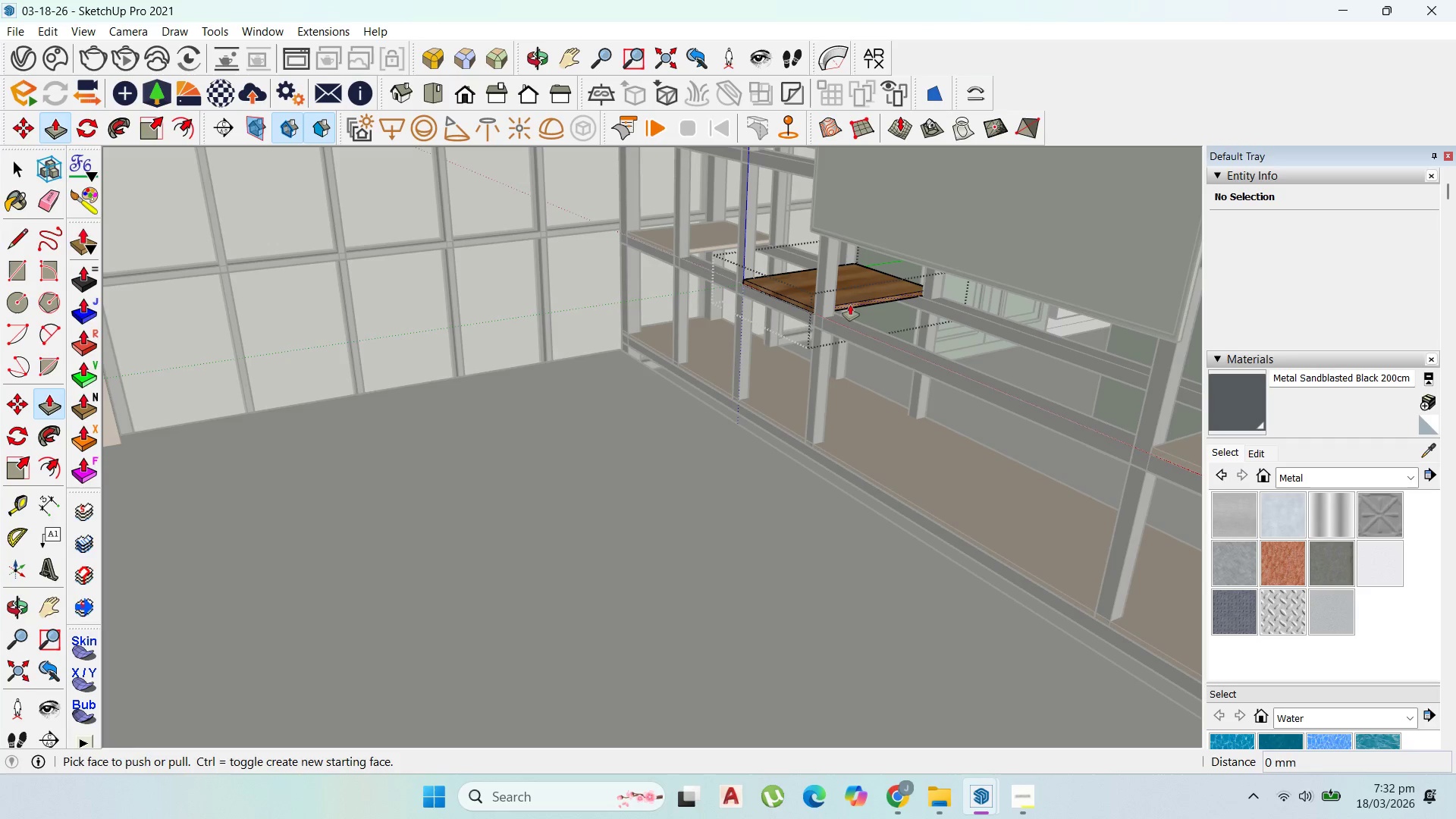 
left_click([850, 304])
 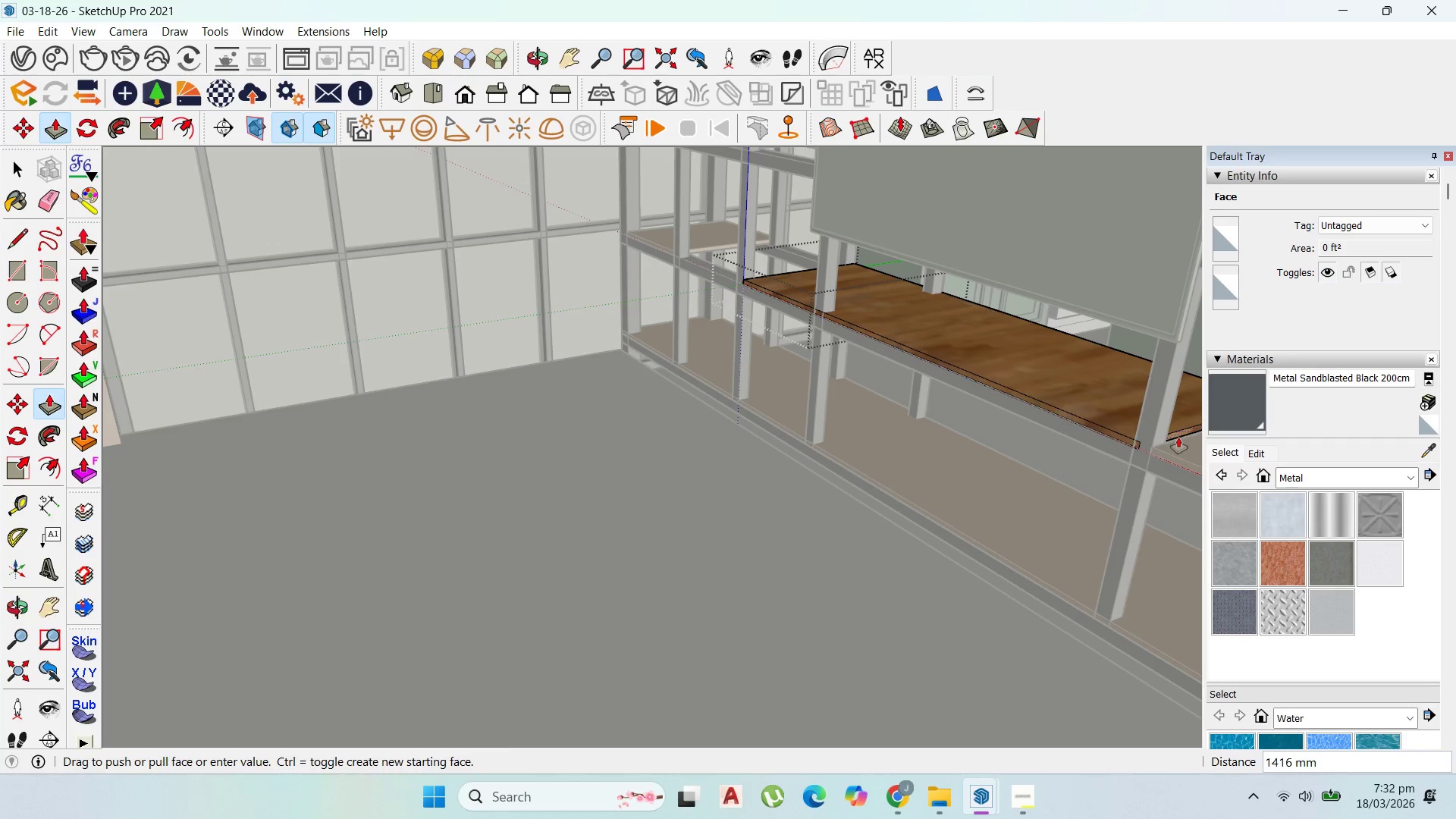 
scroll: coordinate [400, 400], scroll_direction: down, amount: 9.0
 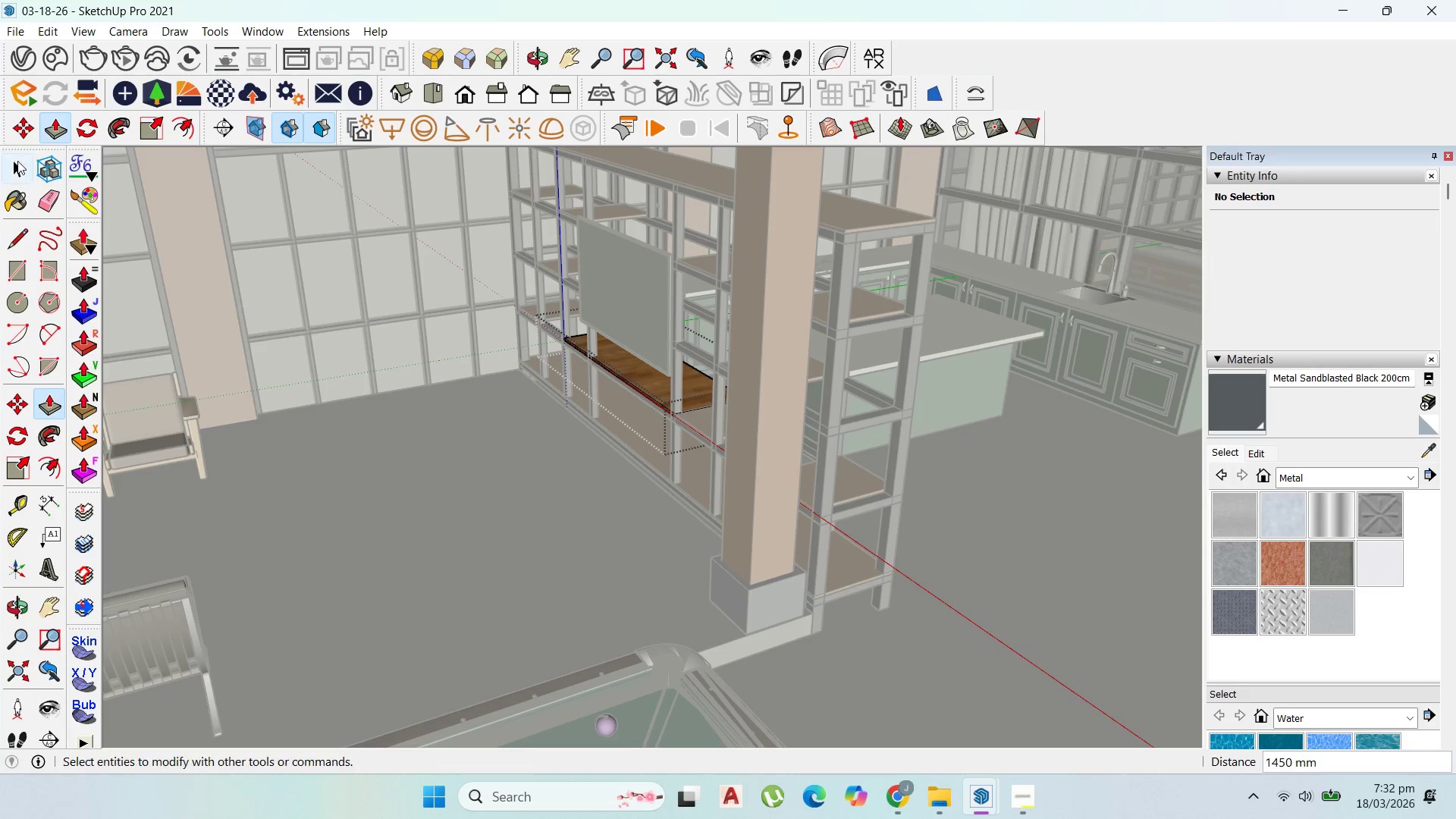 
left_click([19, 163])
 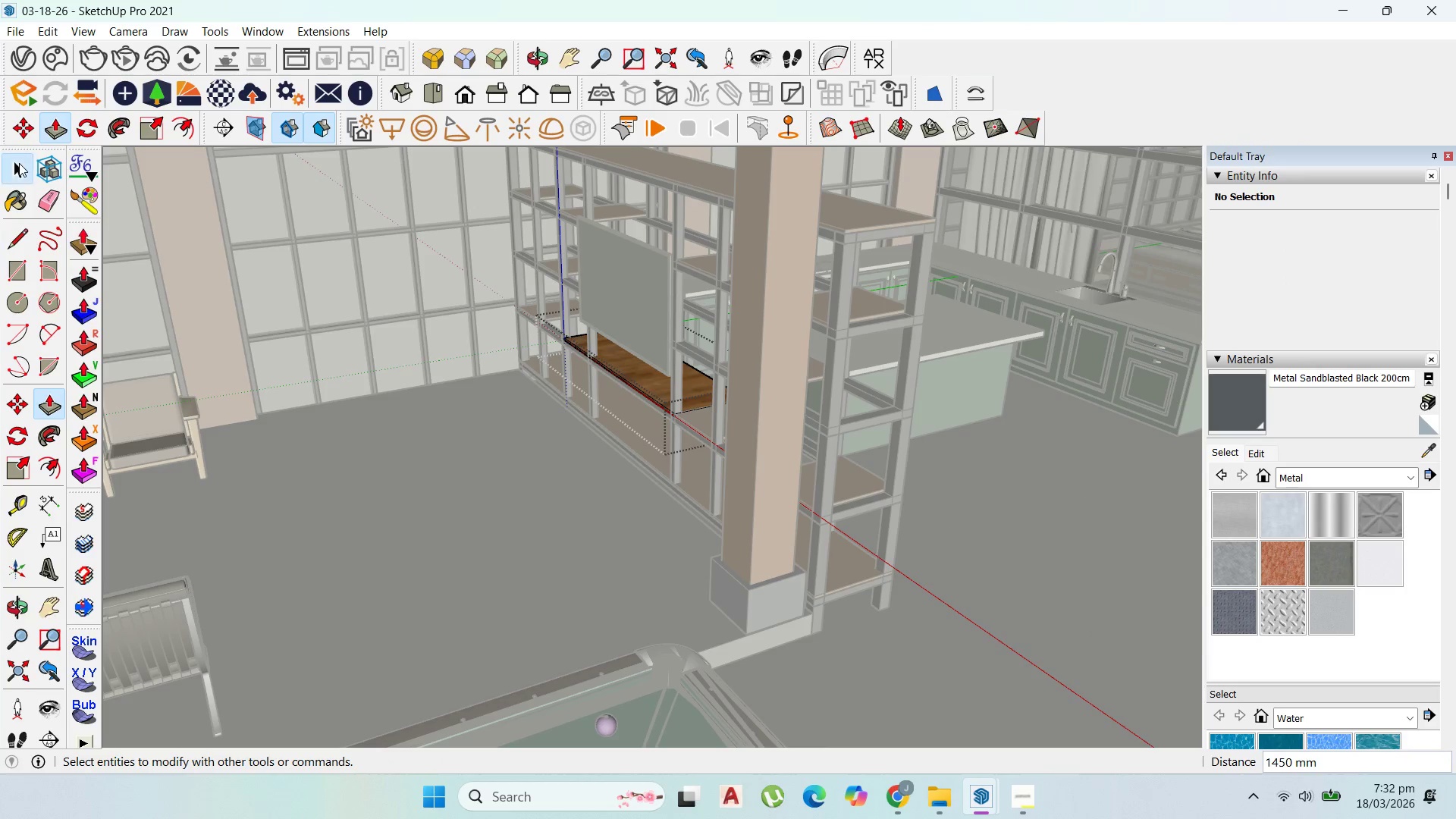 
key(Escape)
 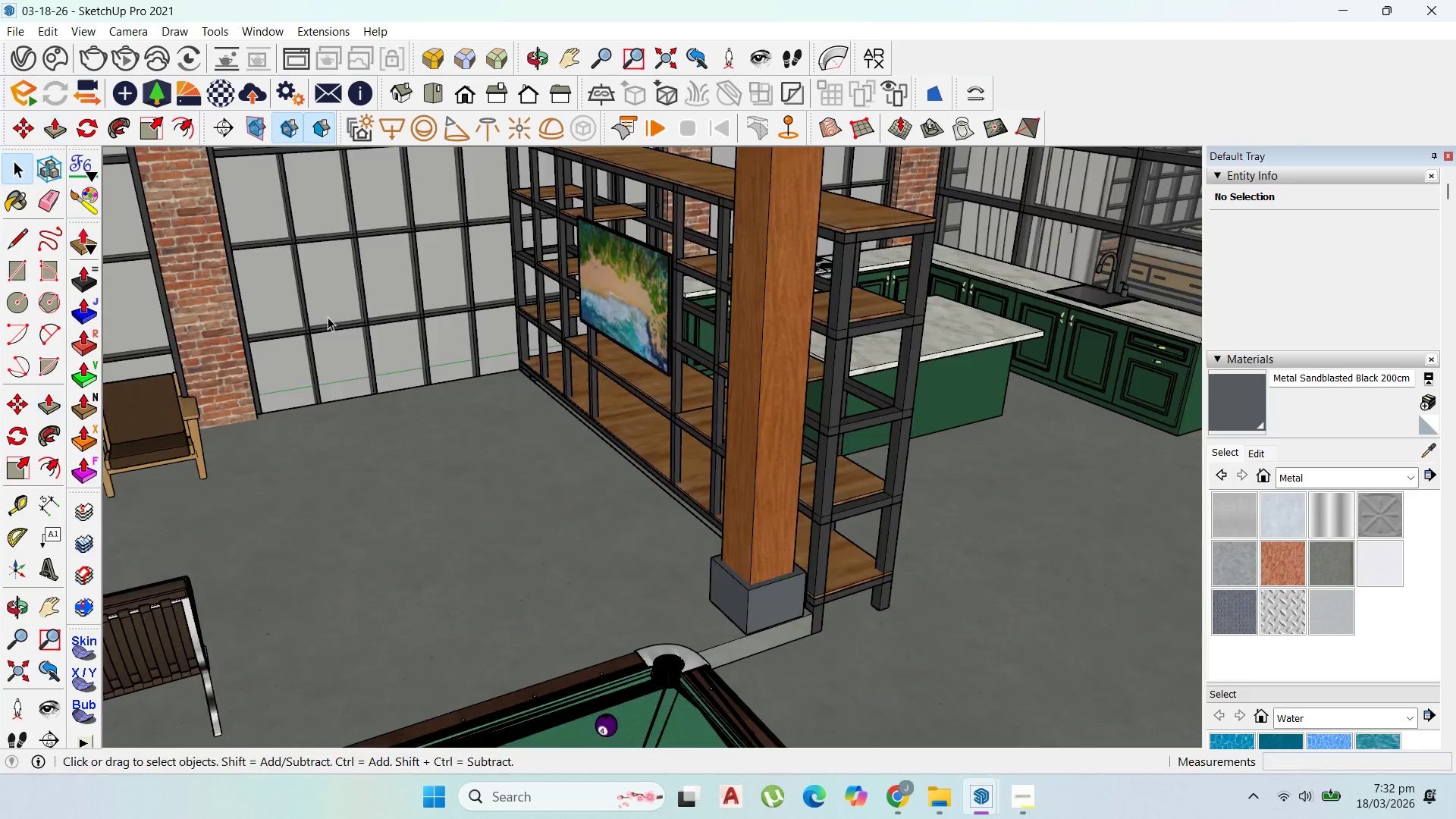 
key(Escape)
 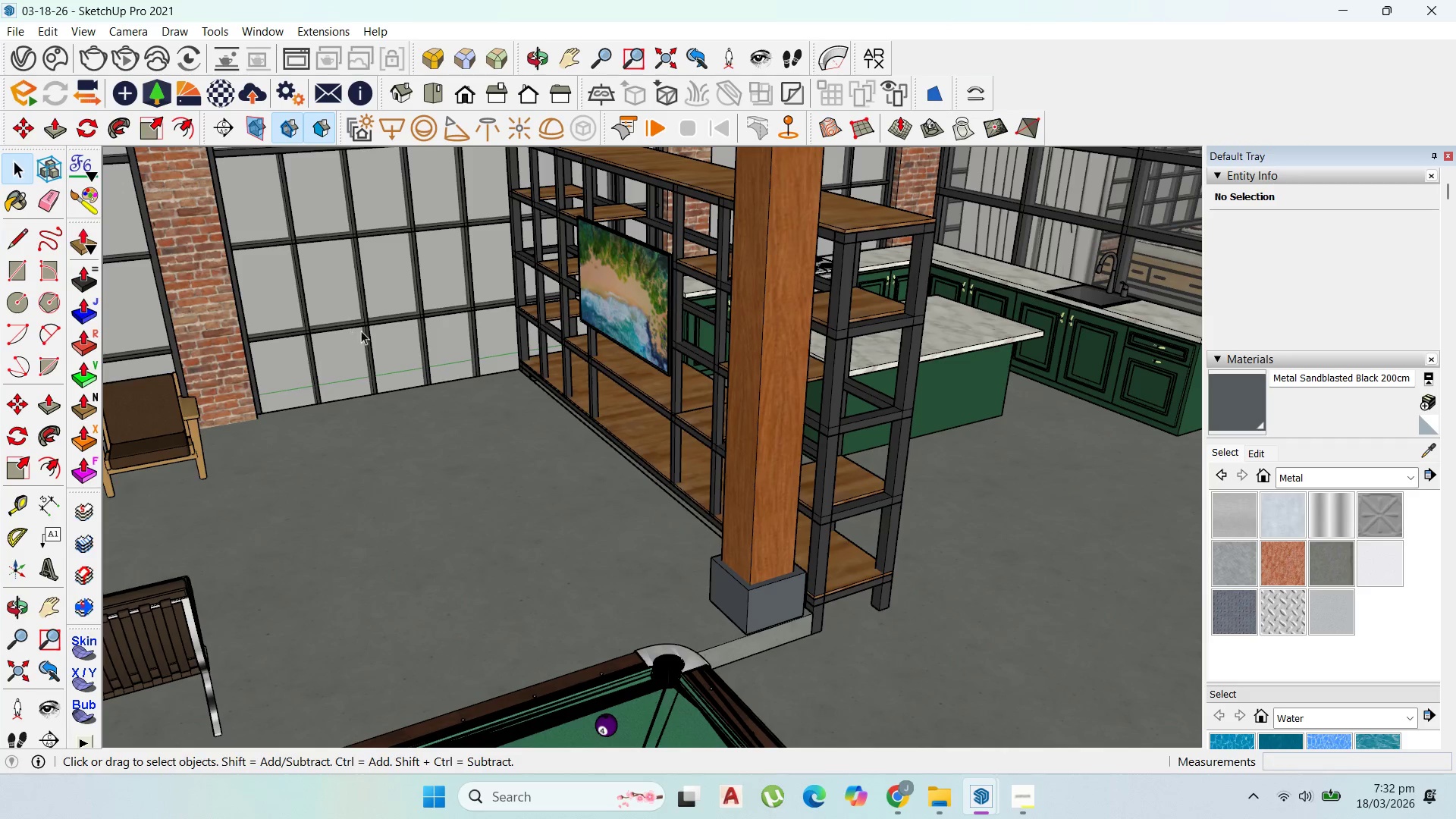 
key(Escape)
 